 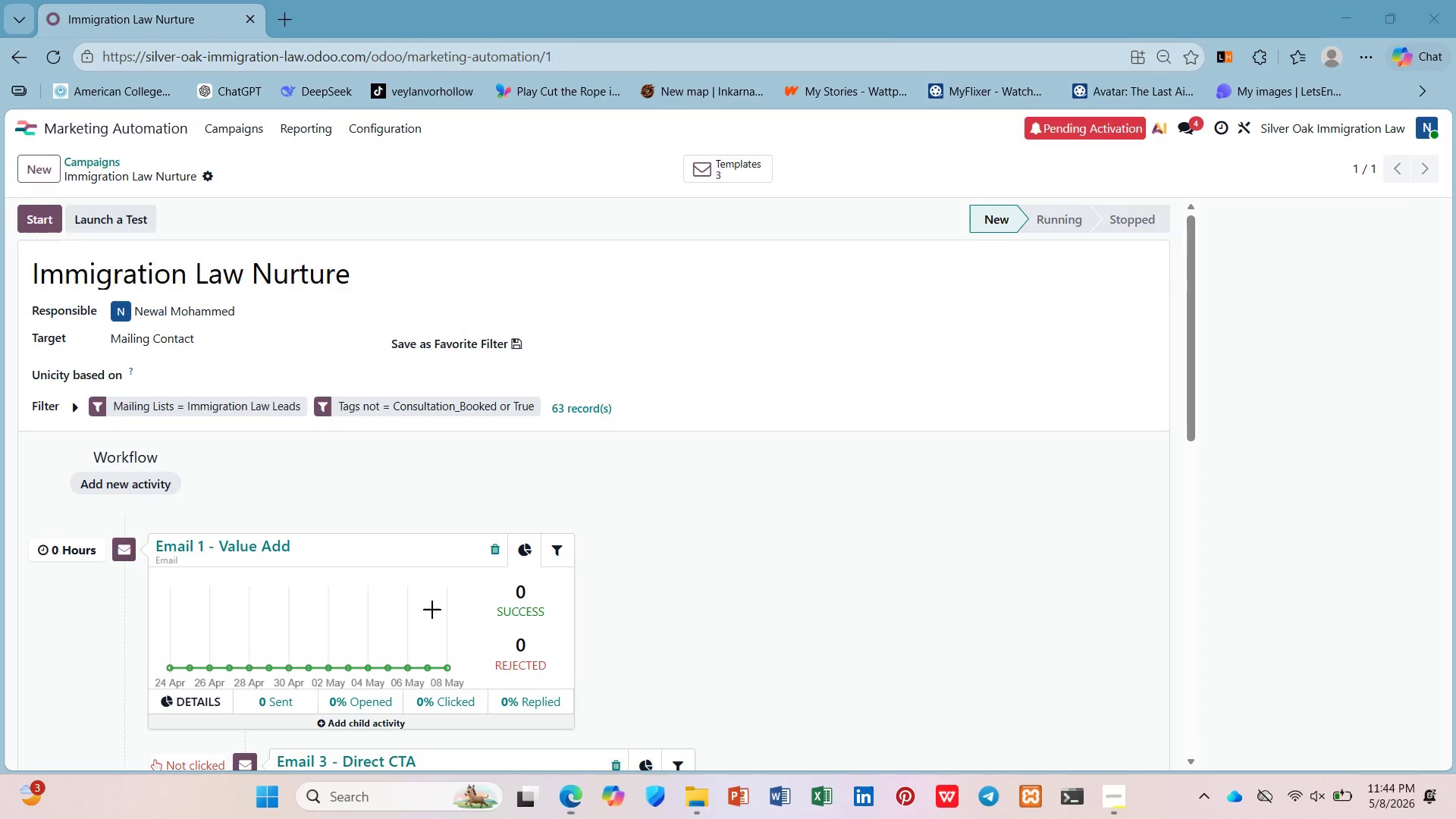 
double_click([632, 27])
 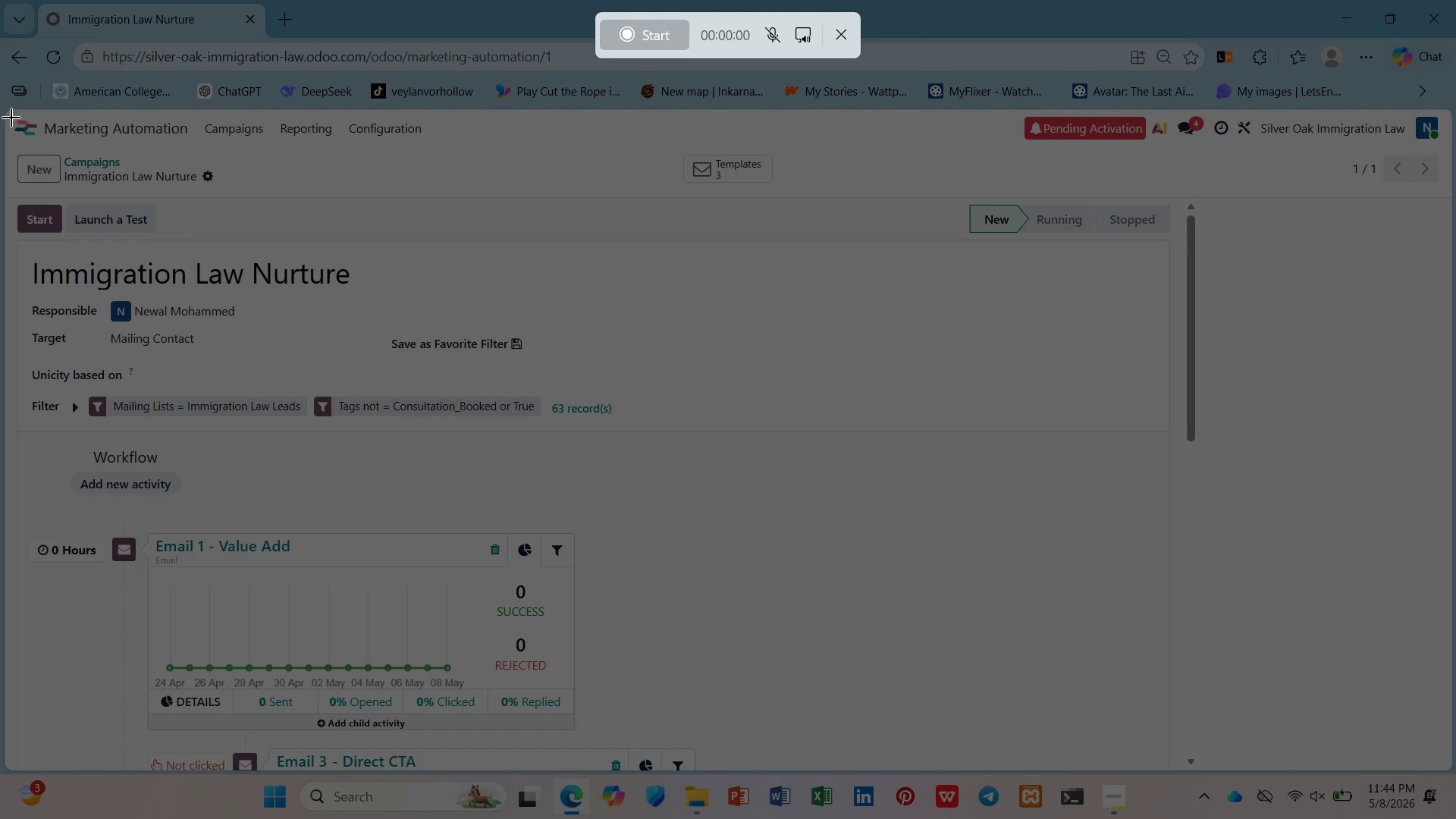 
left_click_drag(start_coordinate=[8, 106], to_coordinate=[1455, 771])
 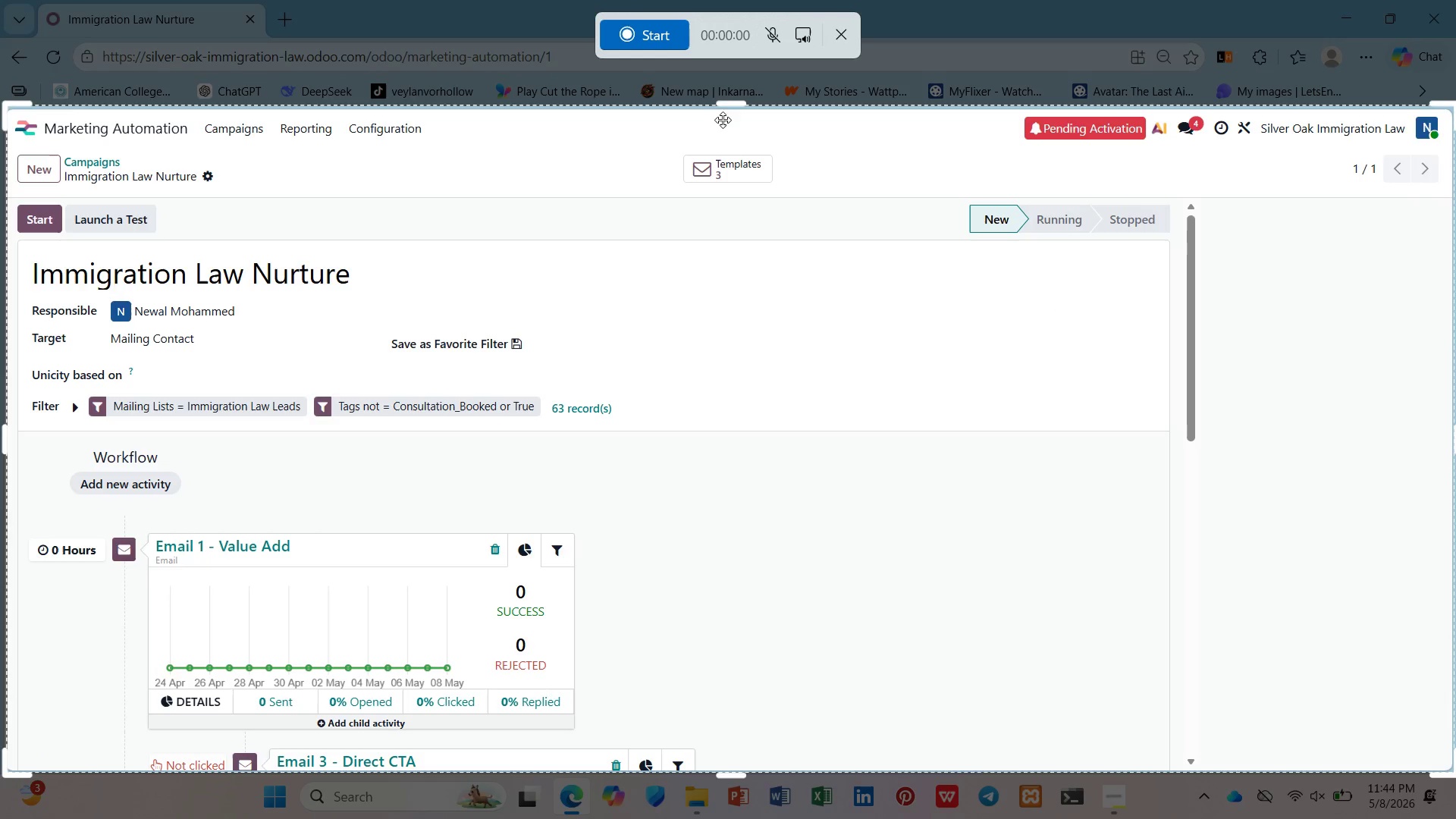 
left_click_drag(start_coordinate=[726, 105], to_coordinate=[721, 116])
 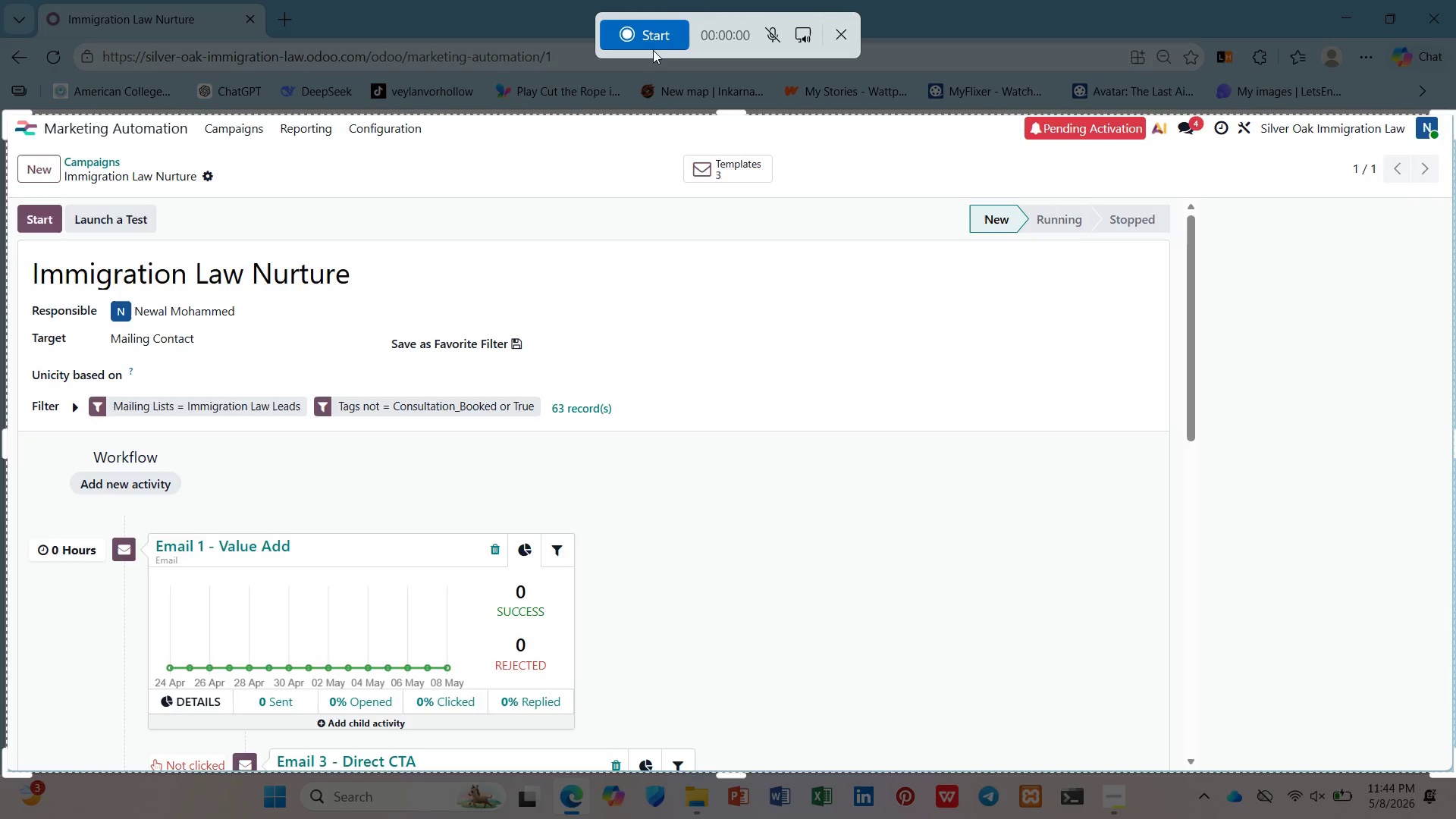 
left_click([653, 50])
 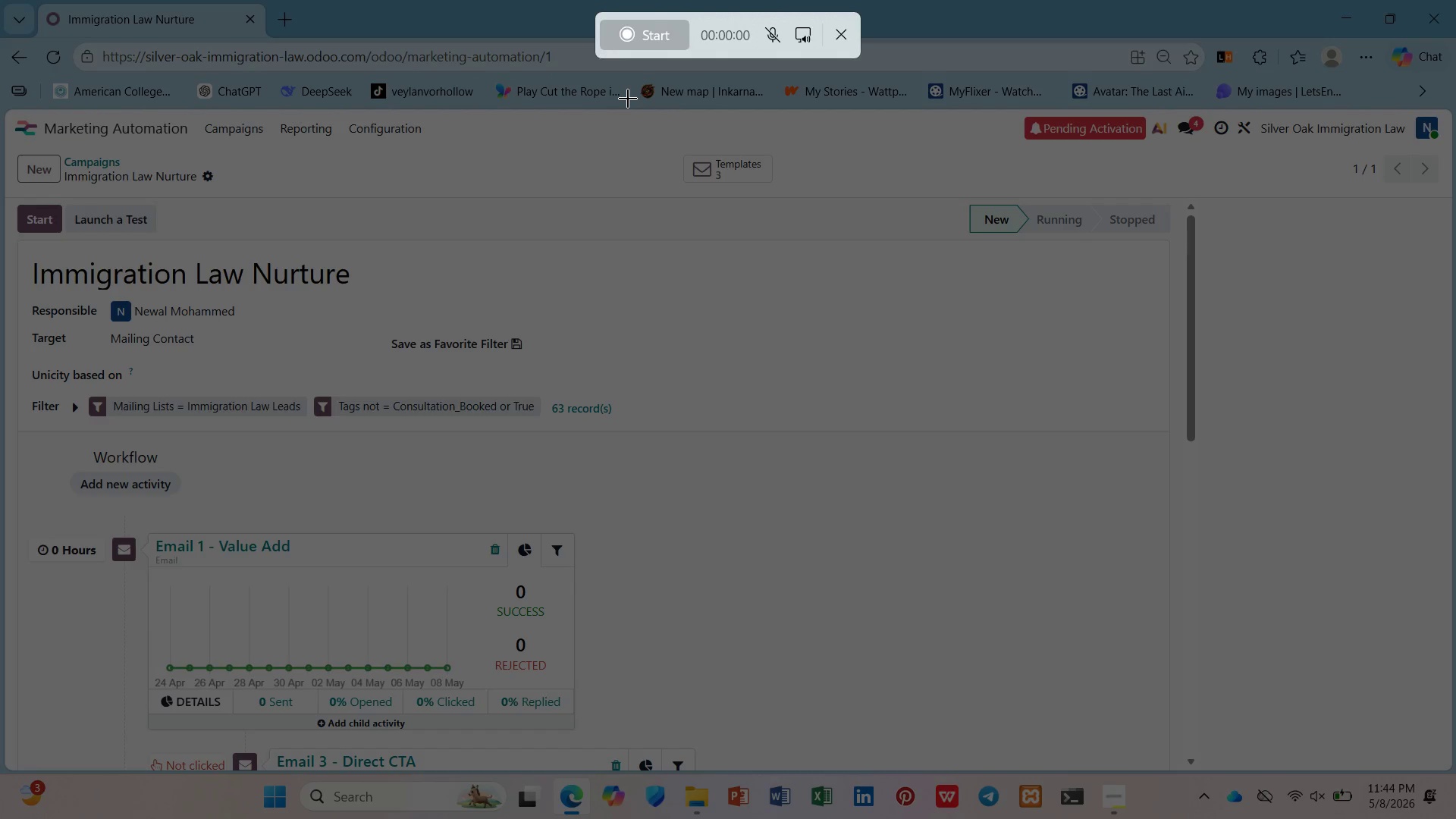 
wait(8.67)
 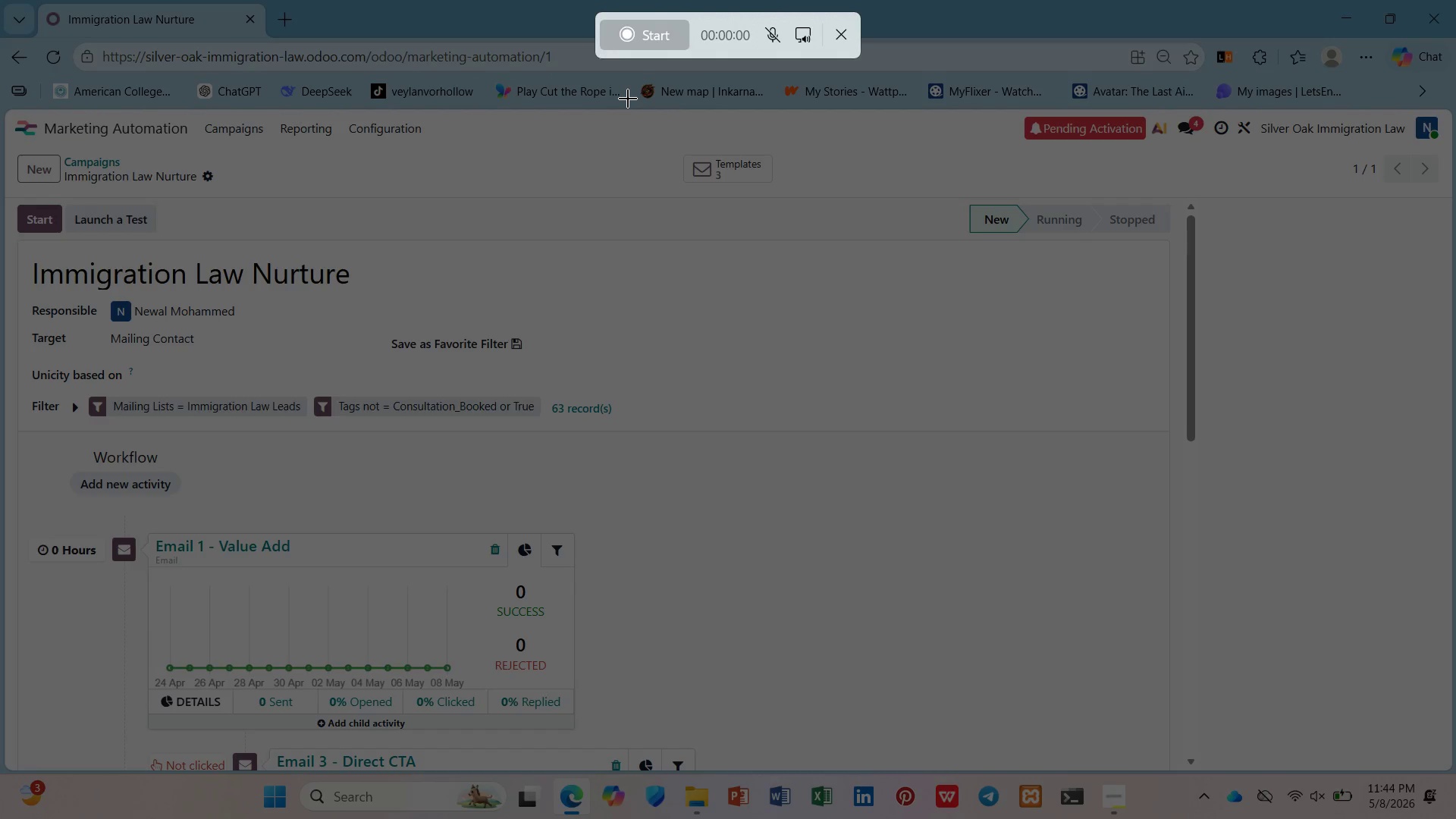 
left_click_drag(start_coordinate=[8, 110], to_coordinate=[1455, 774])
 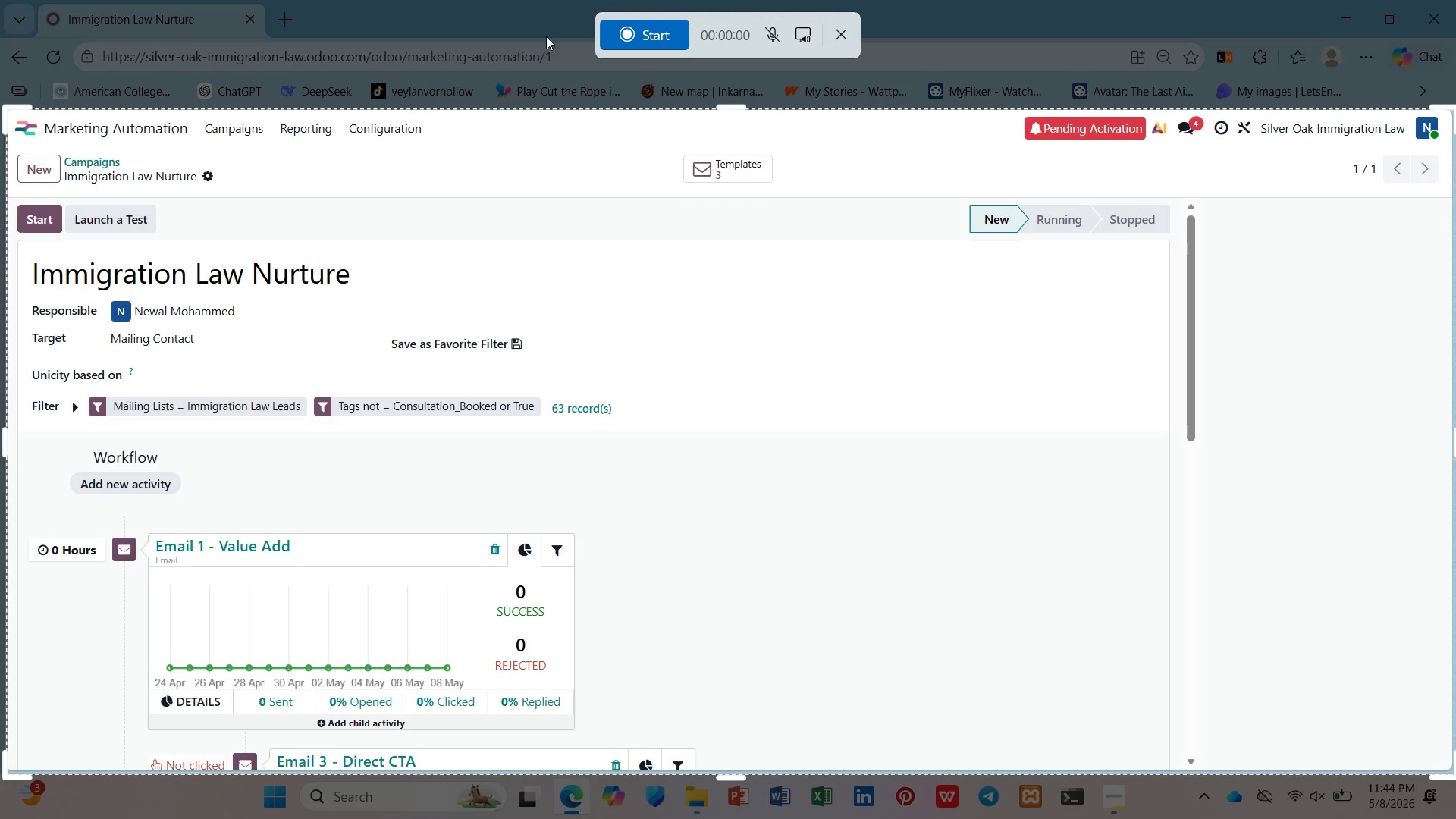 
left_click([610, 23])
 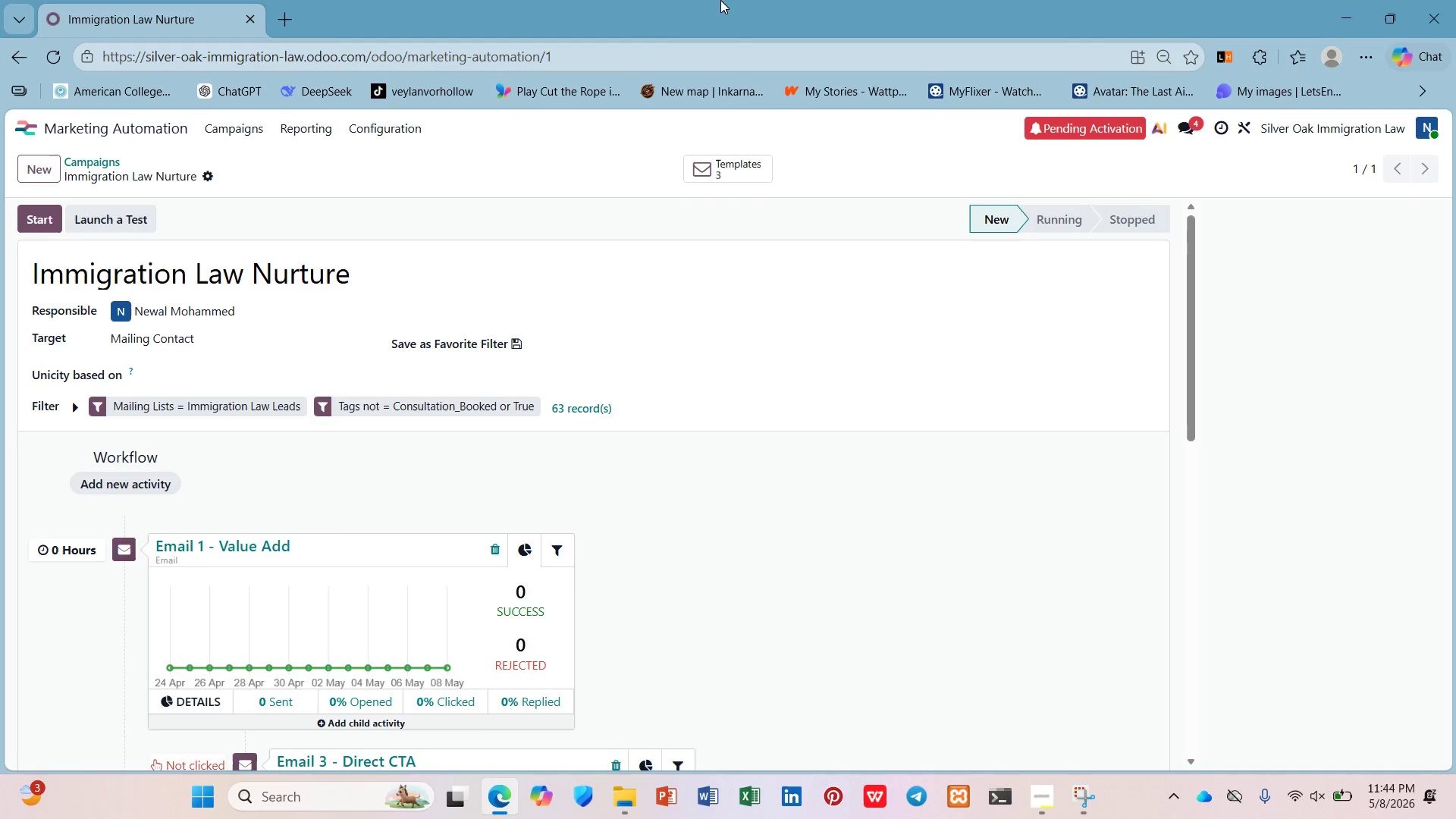 
wait(12.16)
 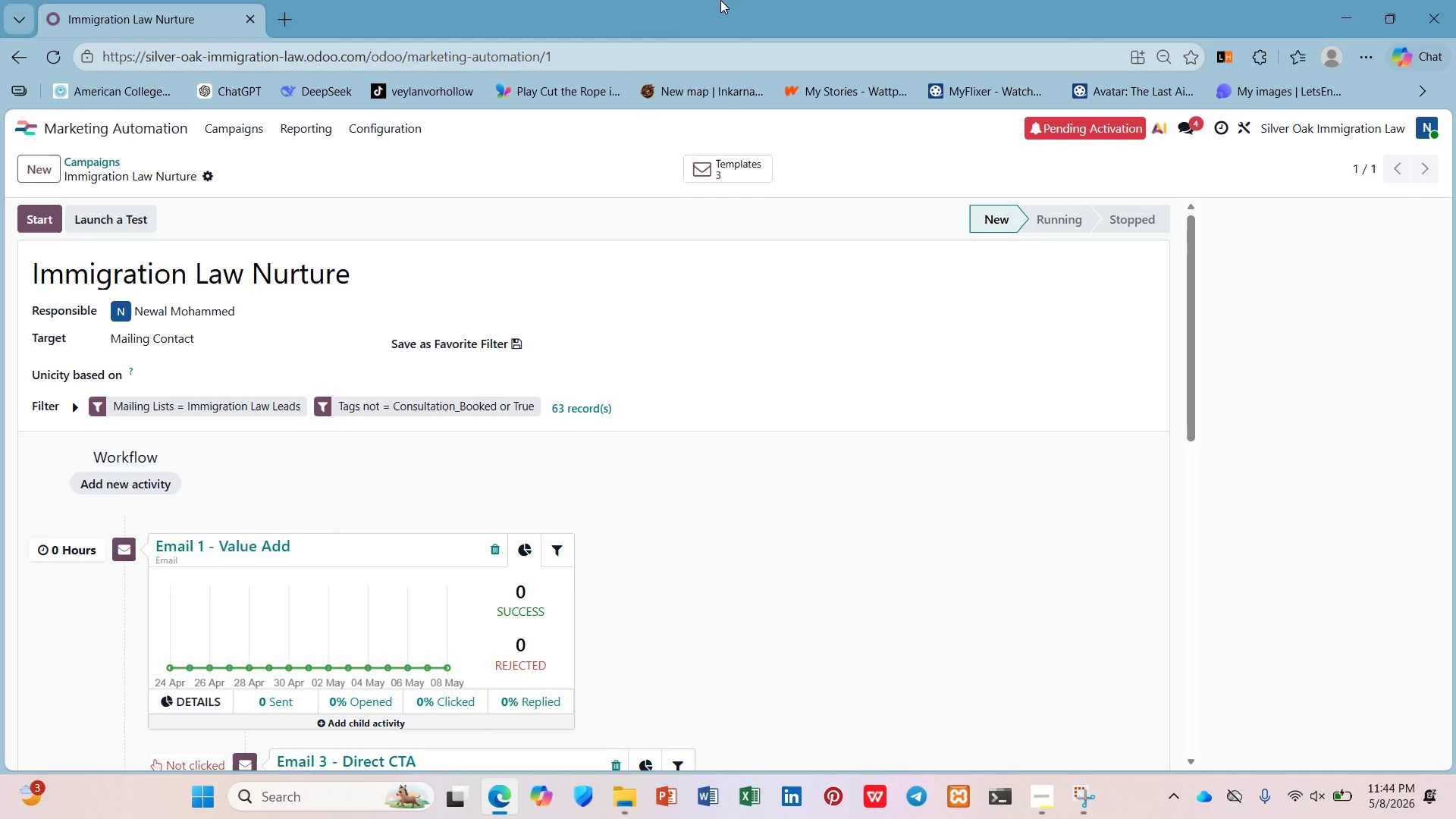 
left_click([222, 347])
 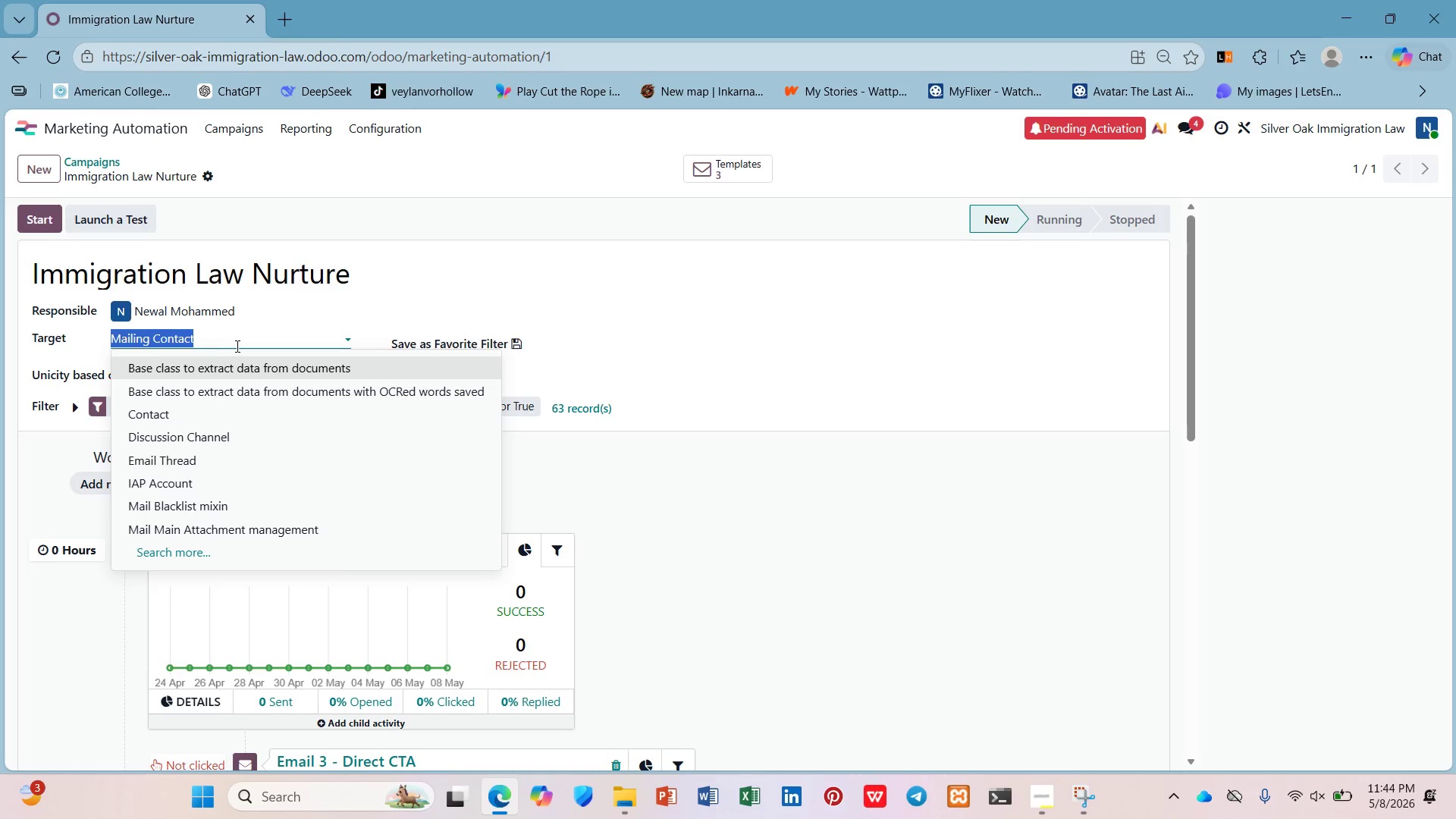 
left_click([236, 346])
 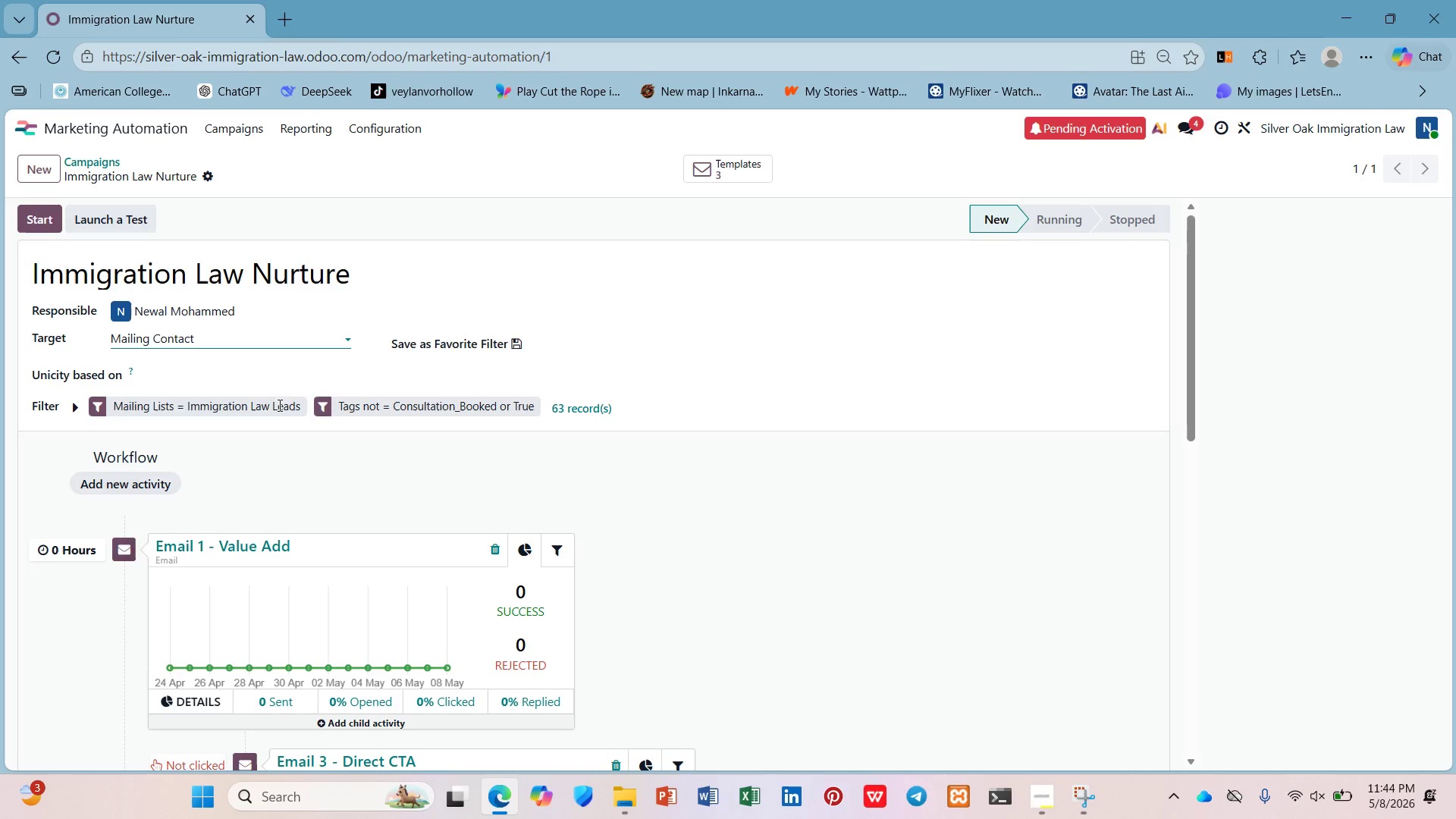 
left_click([231, 410])
 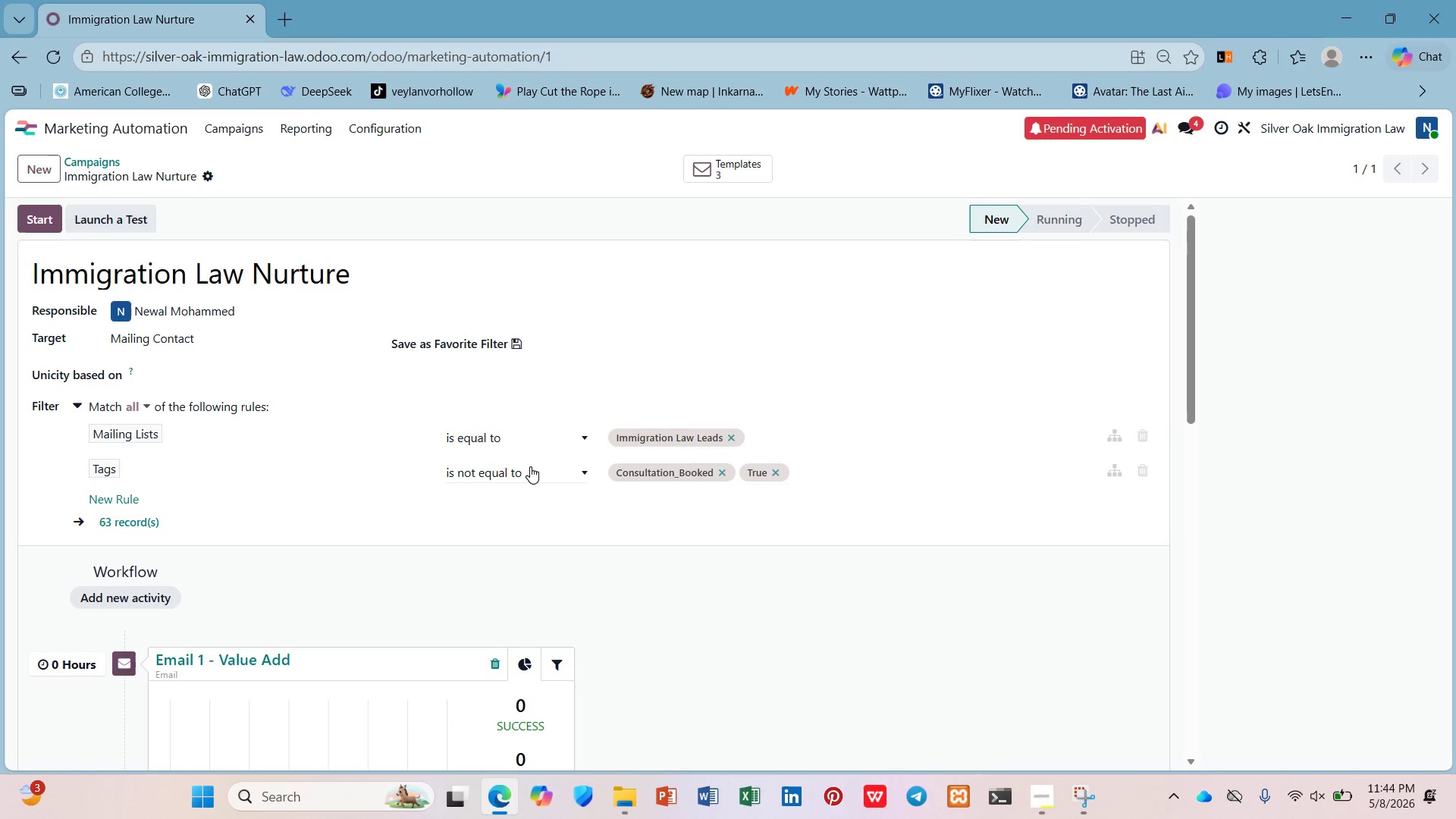 
wait(5.64)
 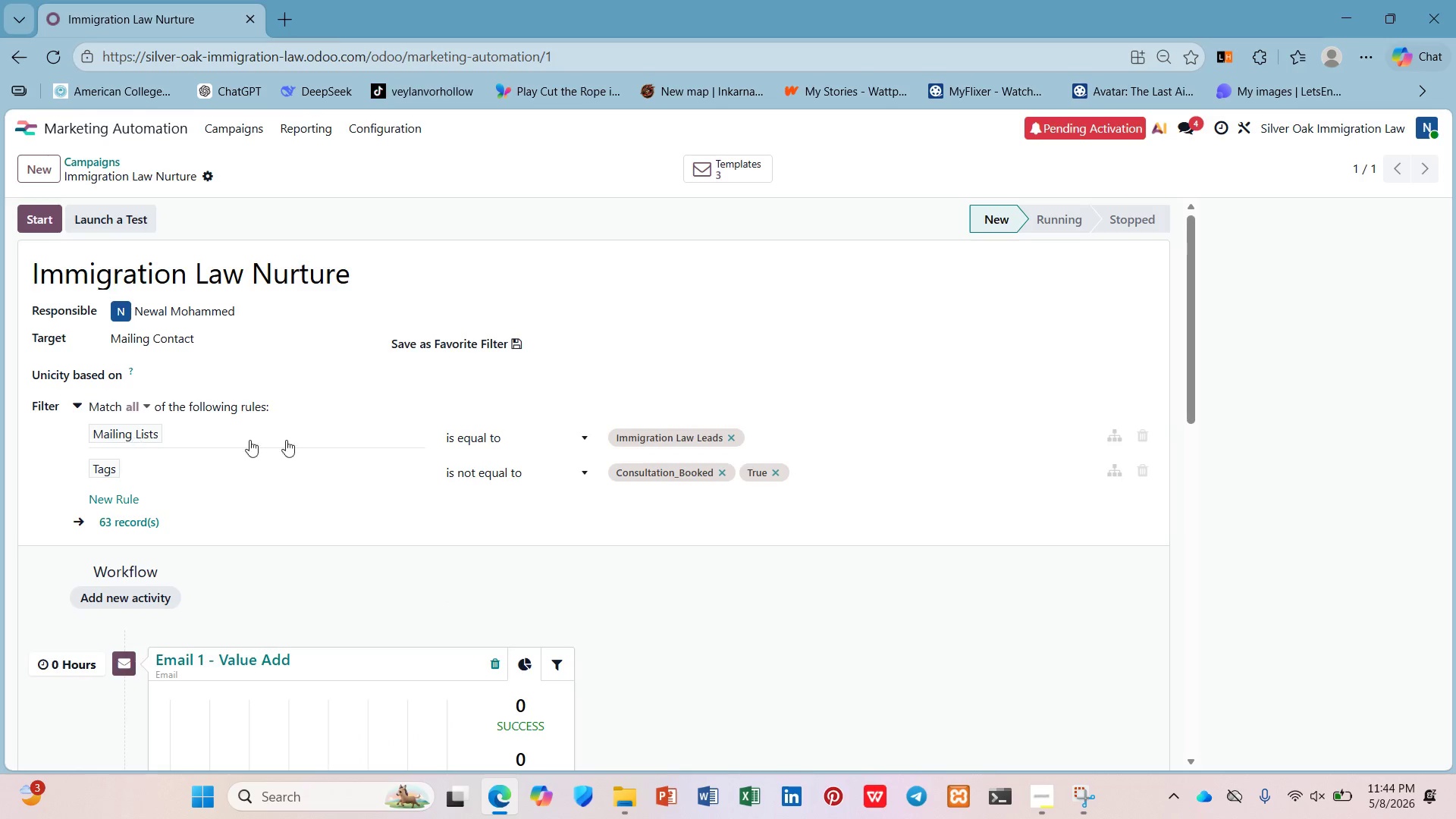 
left_click_drag(start_coordinate=[551, 536], to_coordinate=[548, 522])
 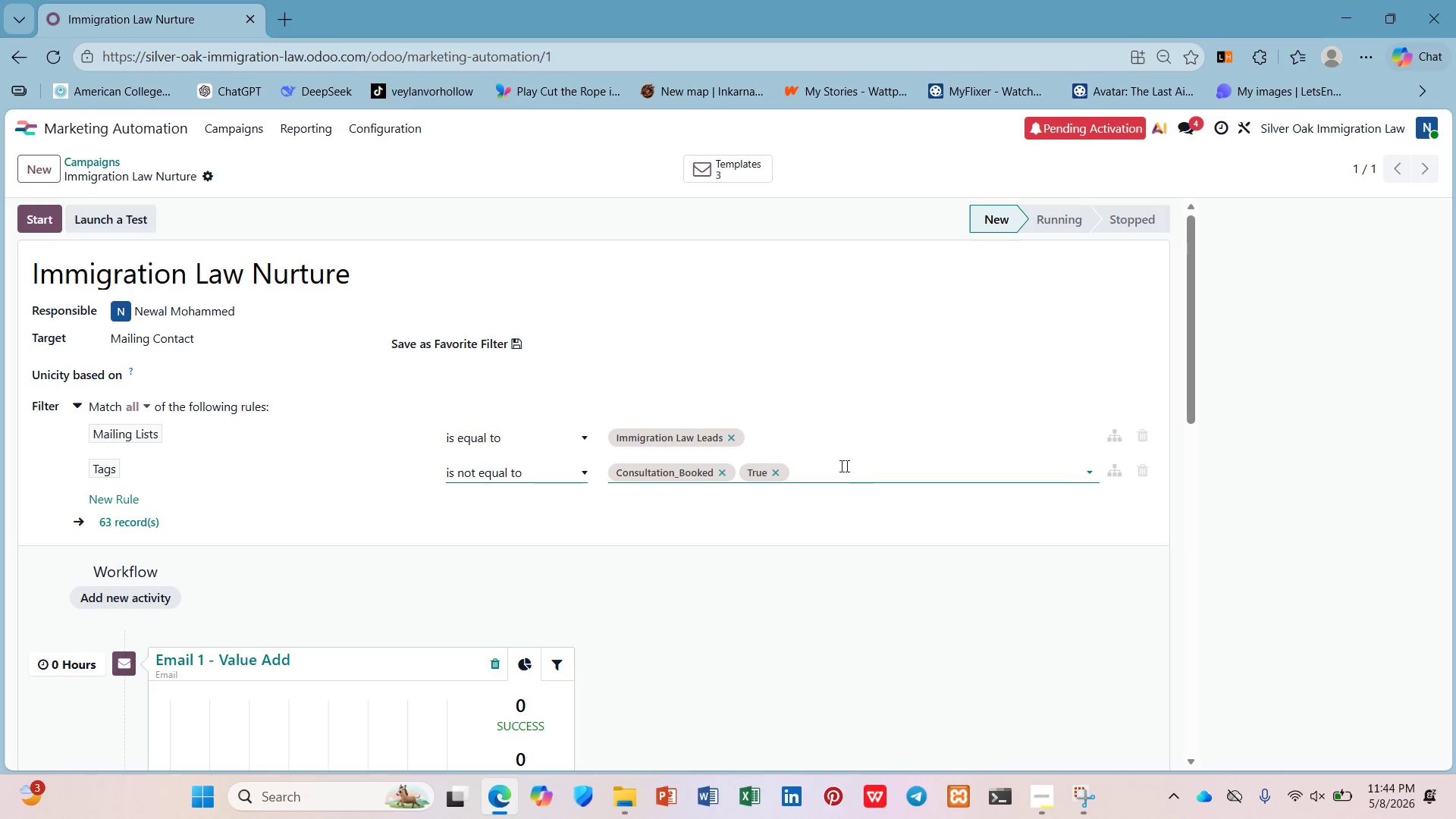 
scroll: coordinate [678, 477], scroll_direction: down, amount: 4.0
 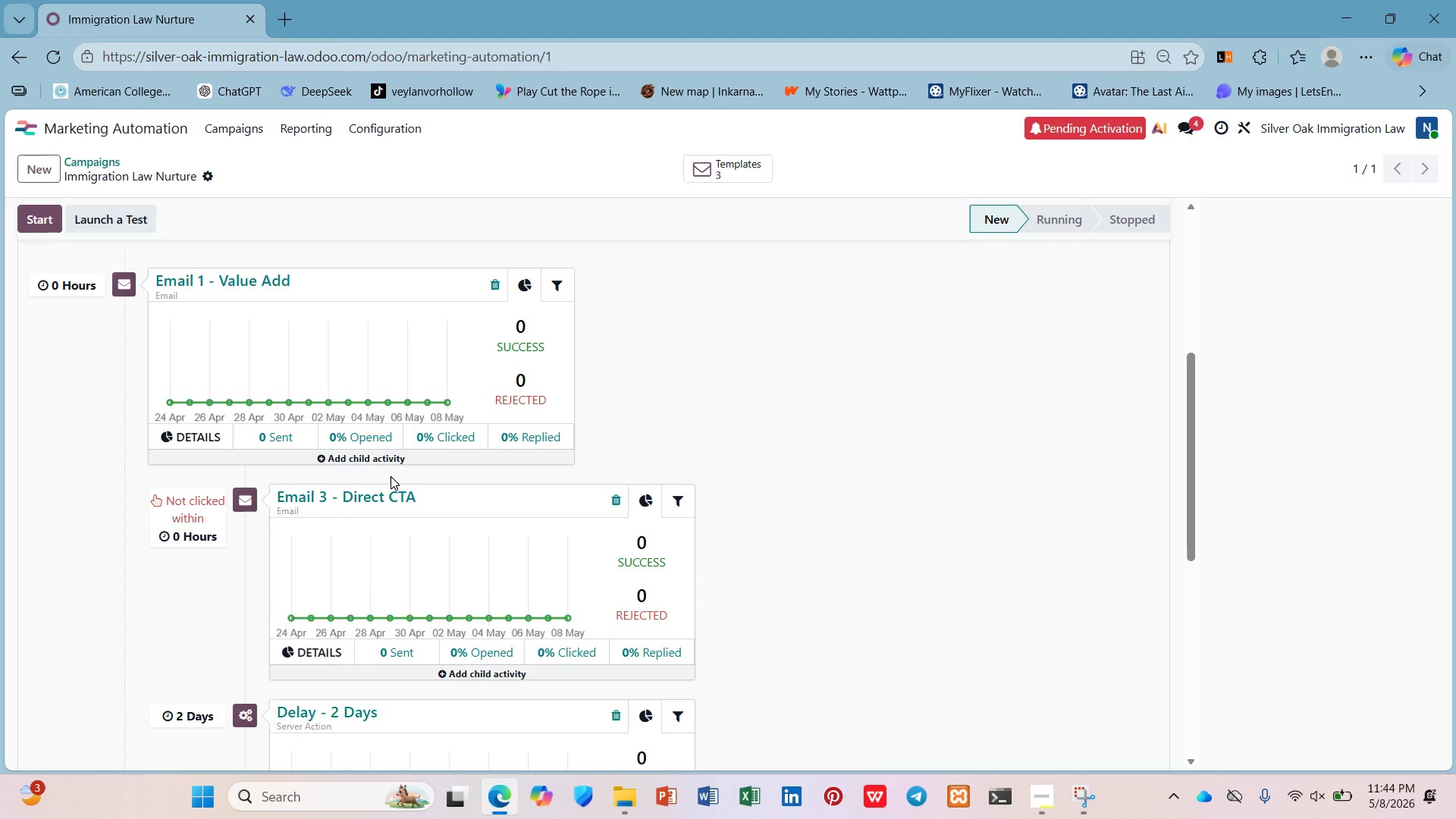 
mouse_move([394, 455])
 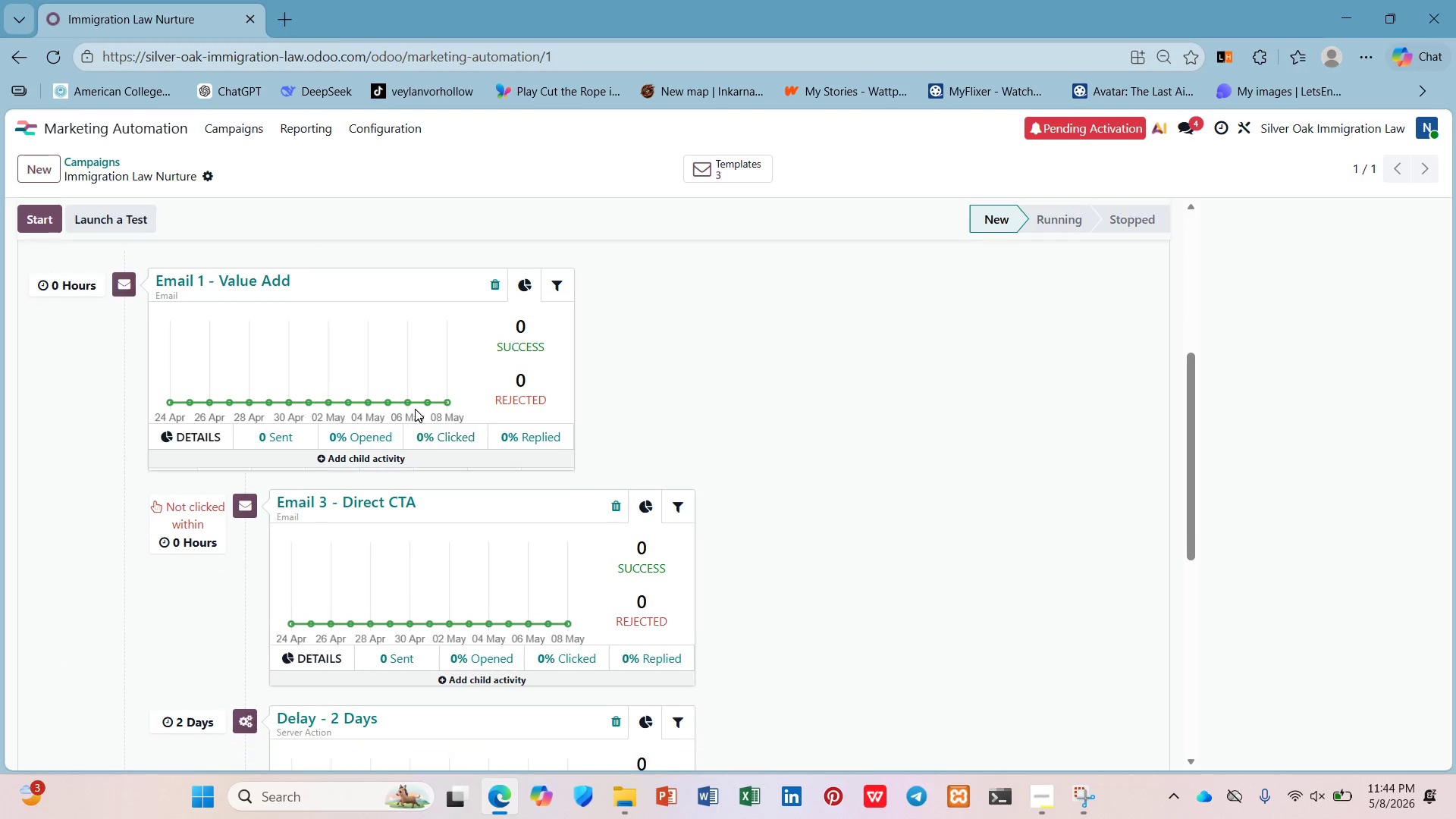 
mouse_move([360, 384])
 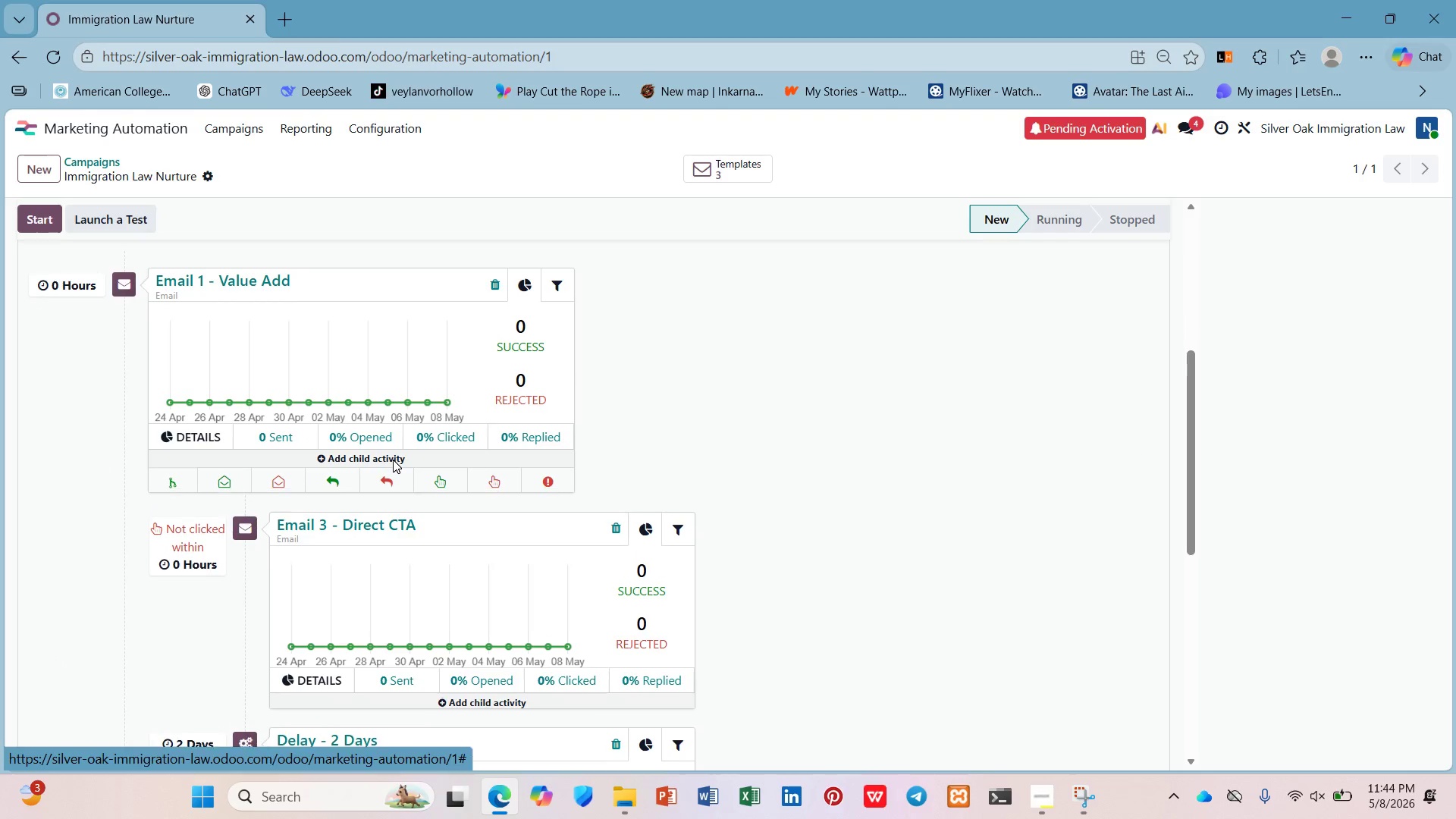 
scroll: coordinate [352, 504], scroll_direction: down, amount: 11.0
 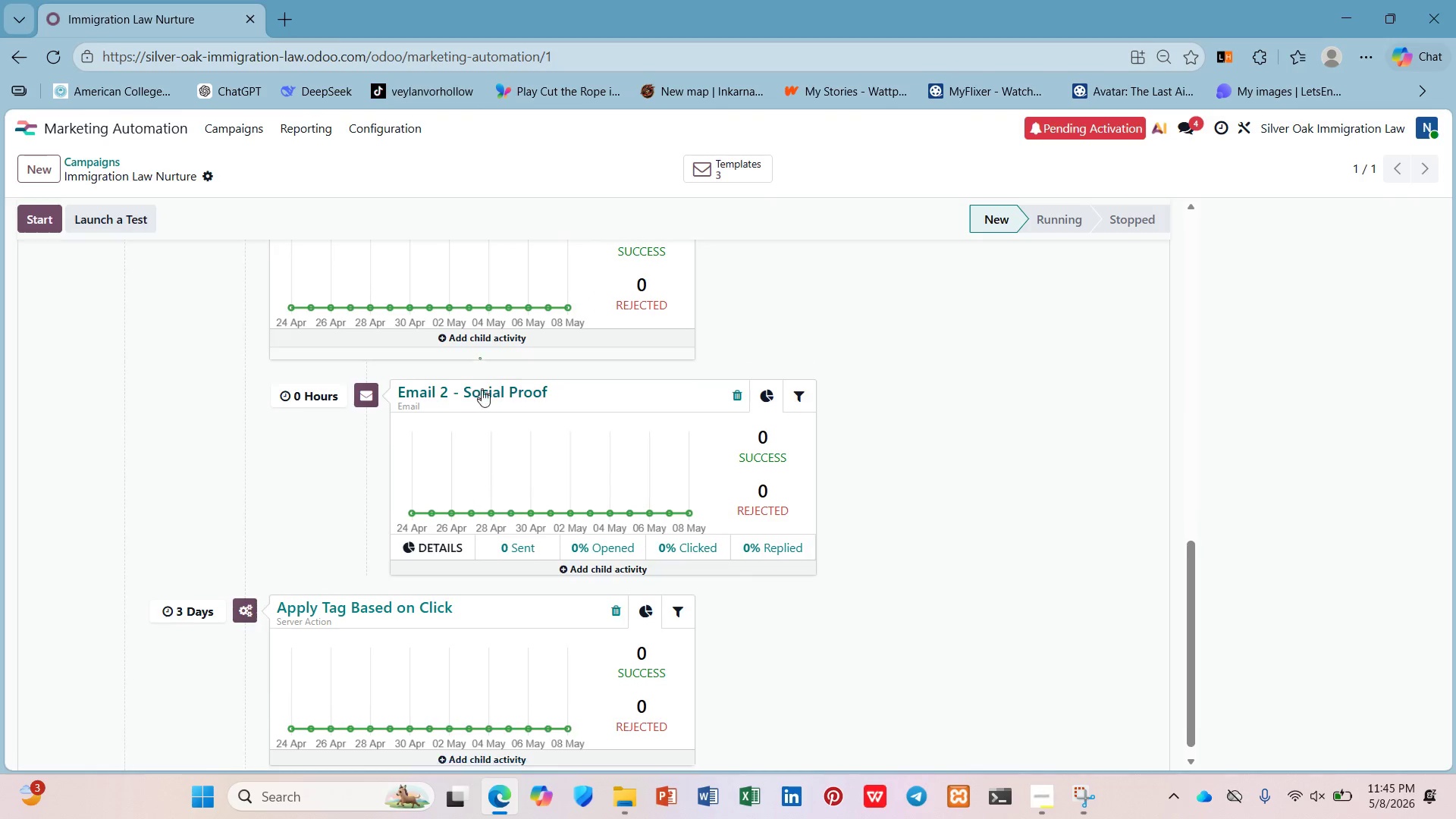 
left_click([491, 375])
 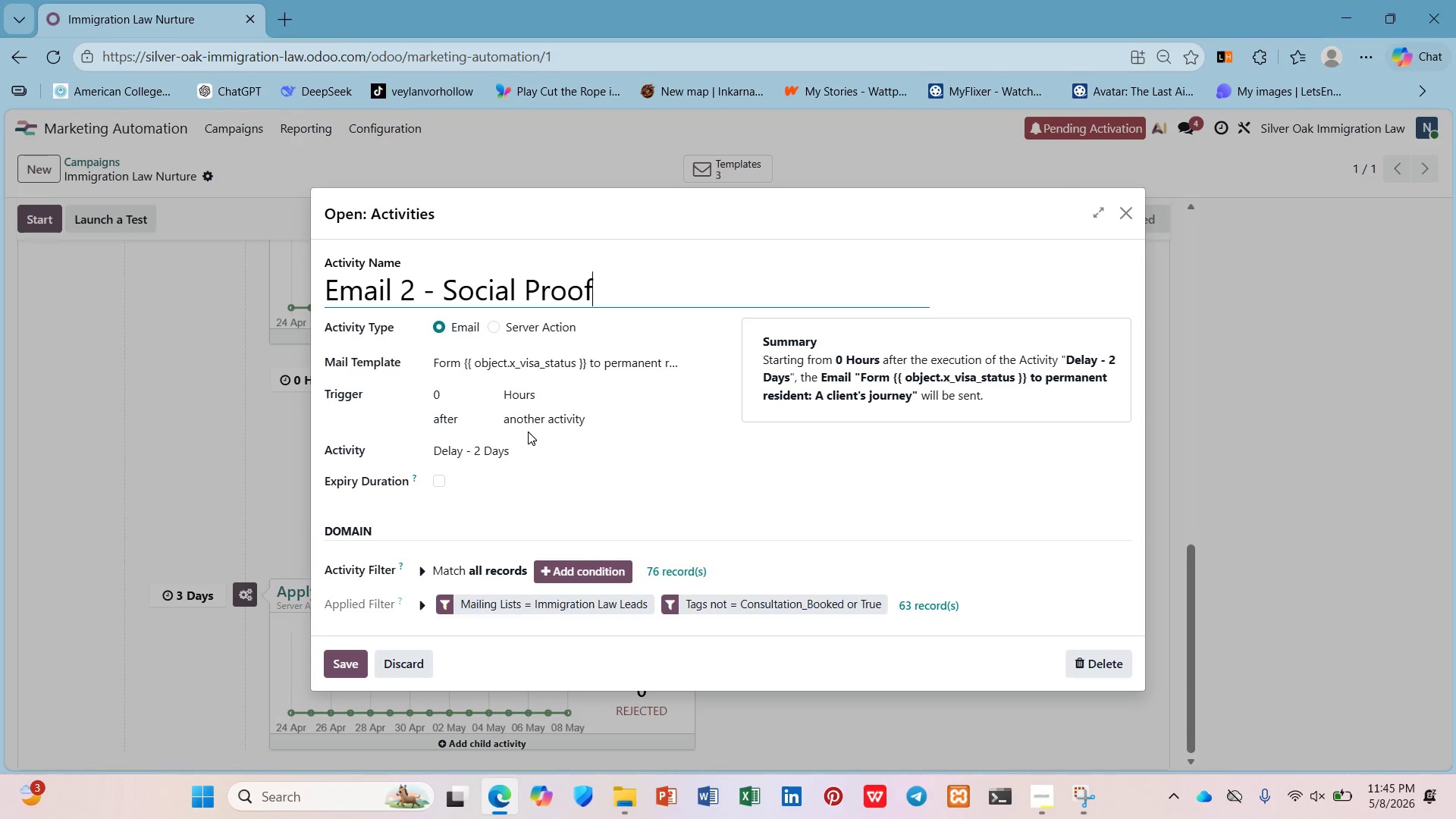 
left_click([516, 451])
 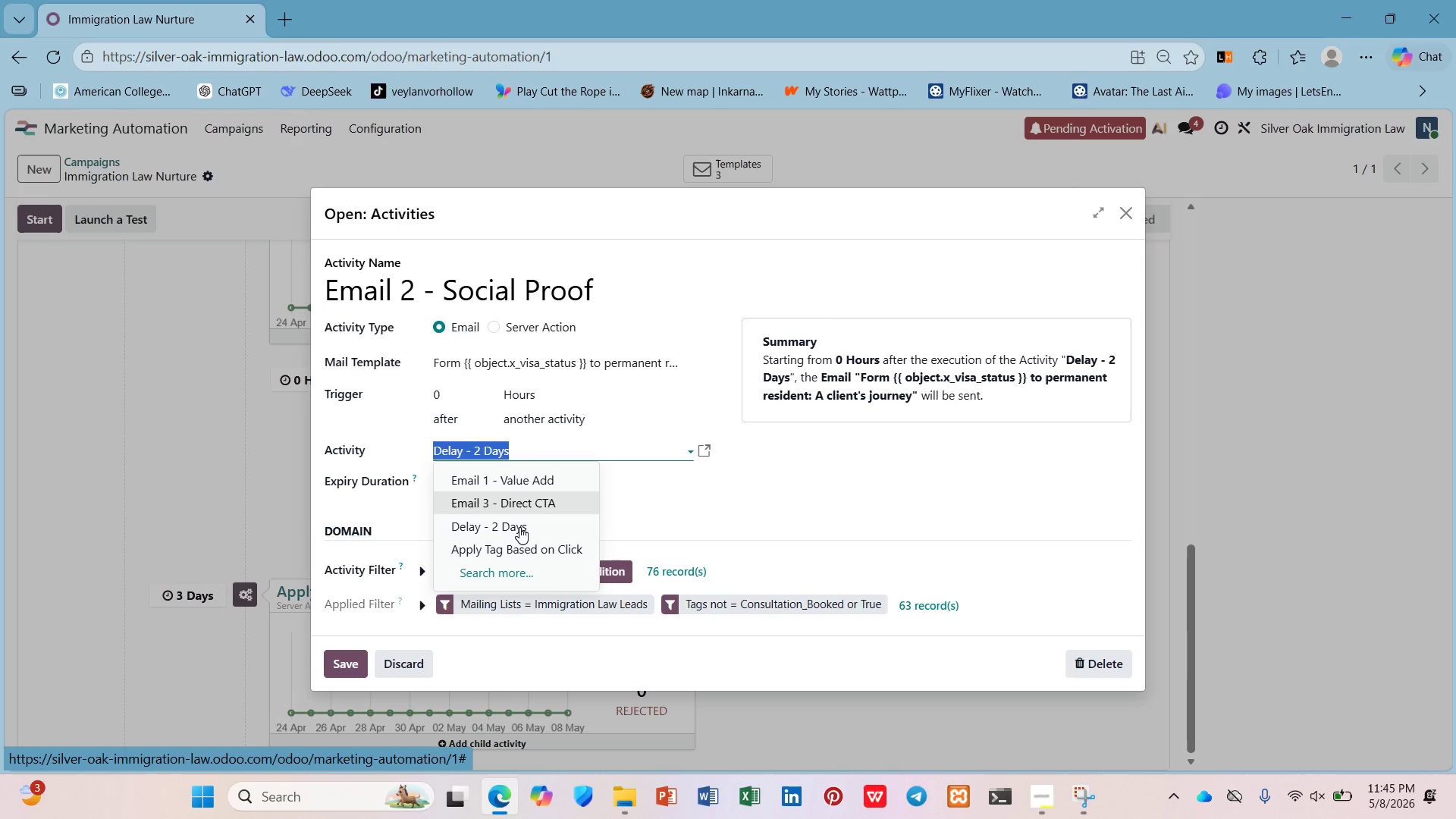 
left_click([521, 547])
 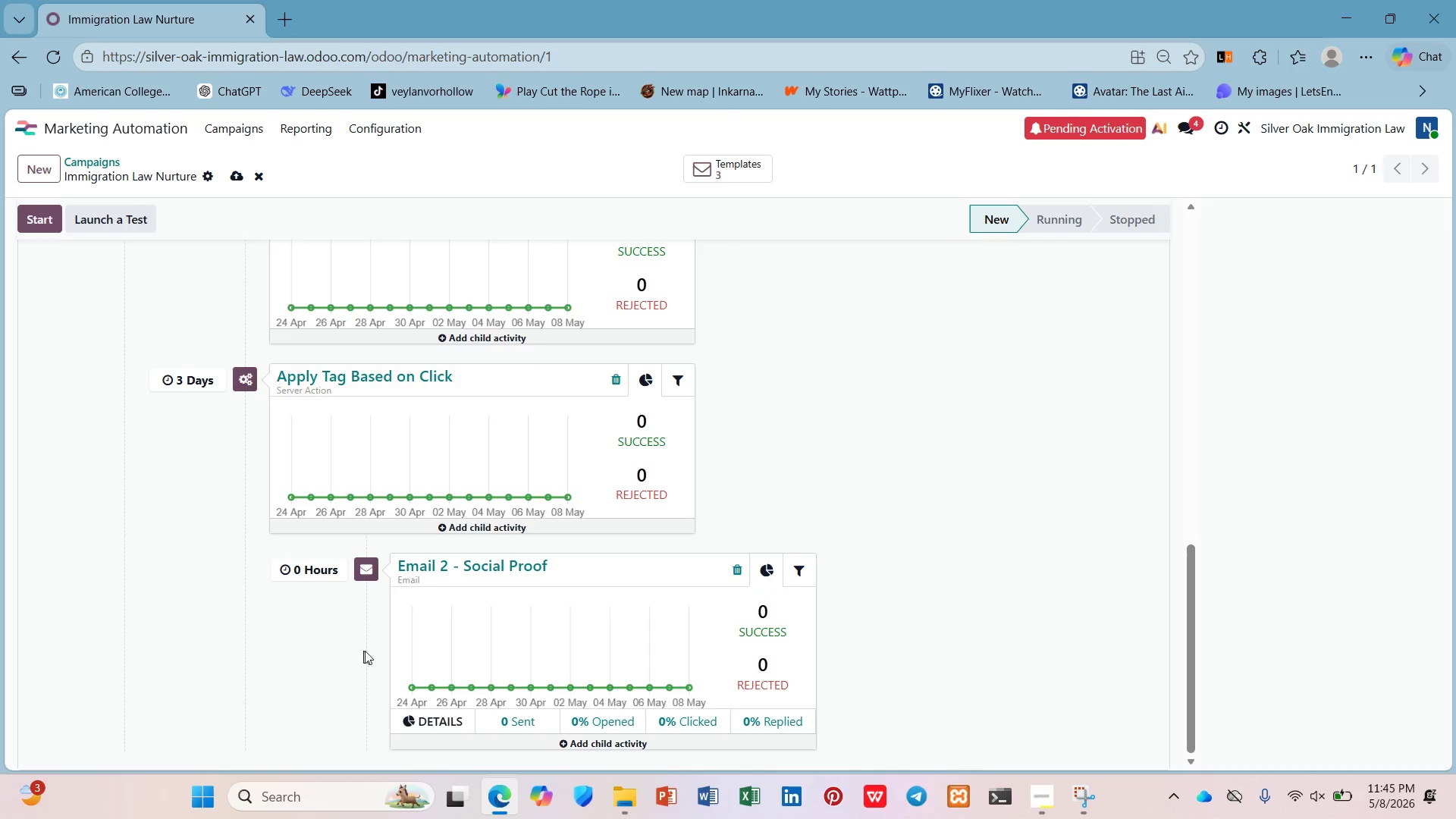 
scroll: coordinate [392, 384], scroll_direction: up, amount: 3.0
 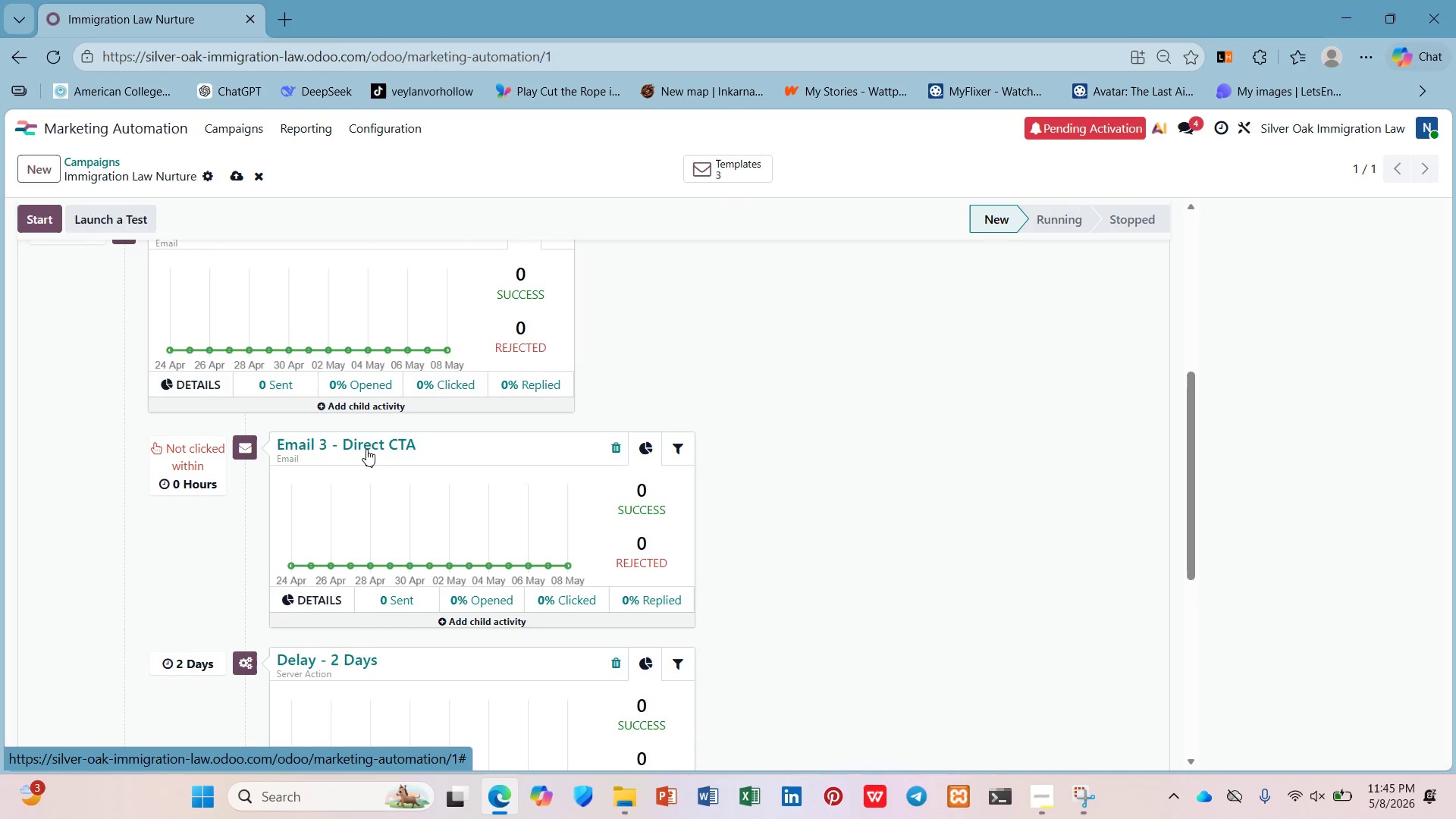 
left_click([369, 441])
 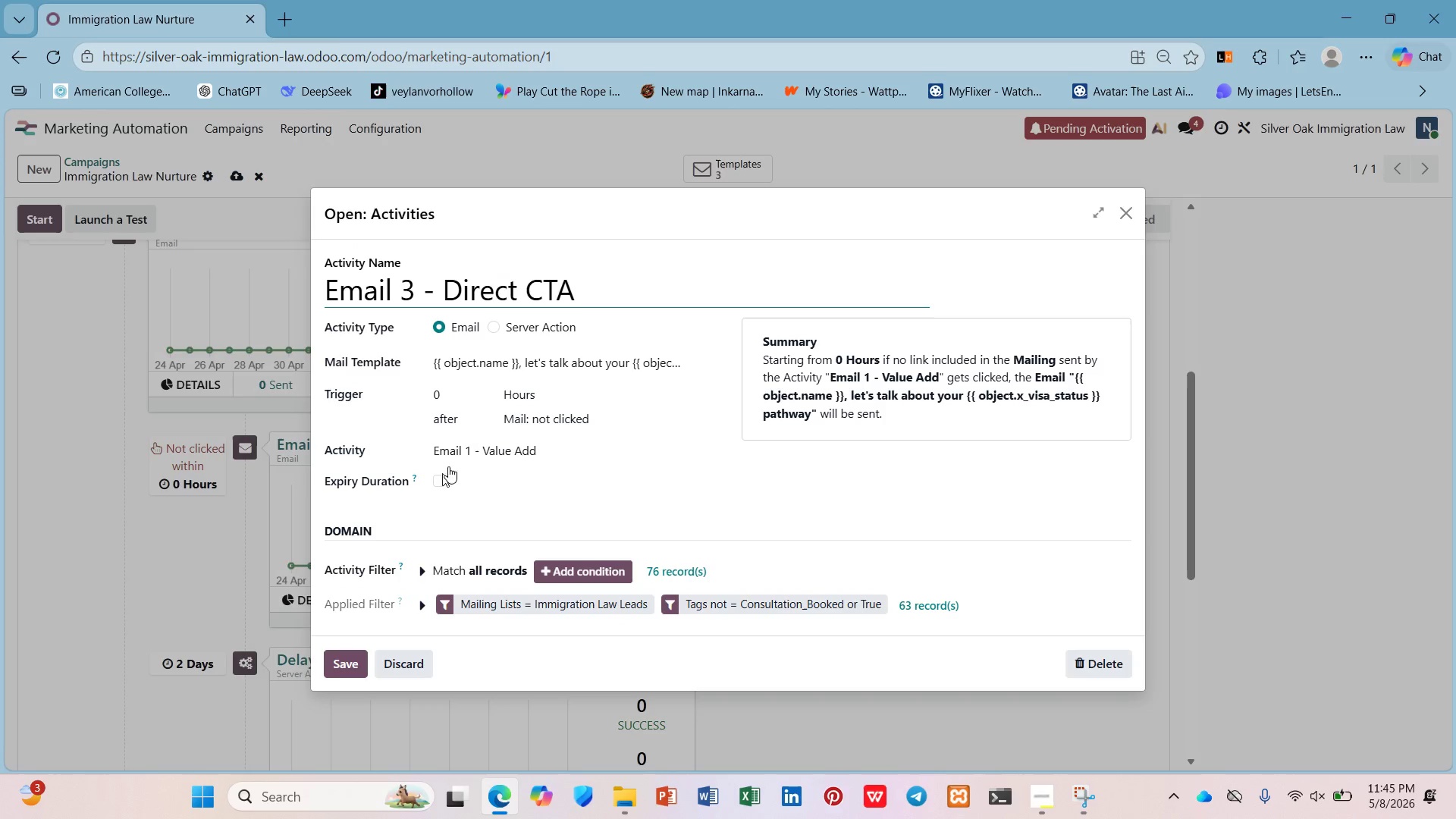 
left_click([466, 441])
 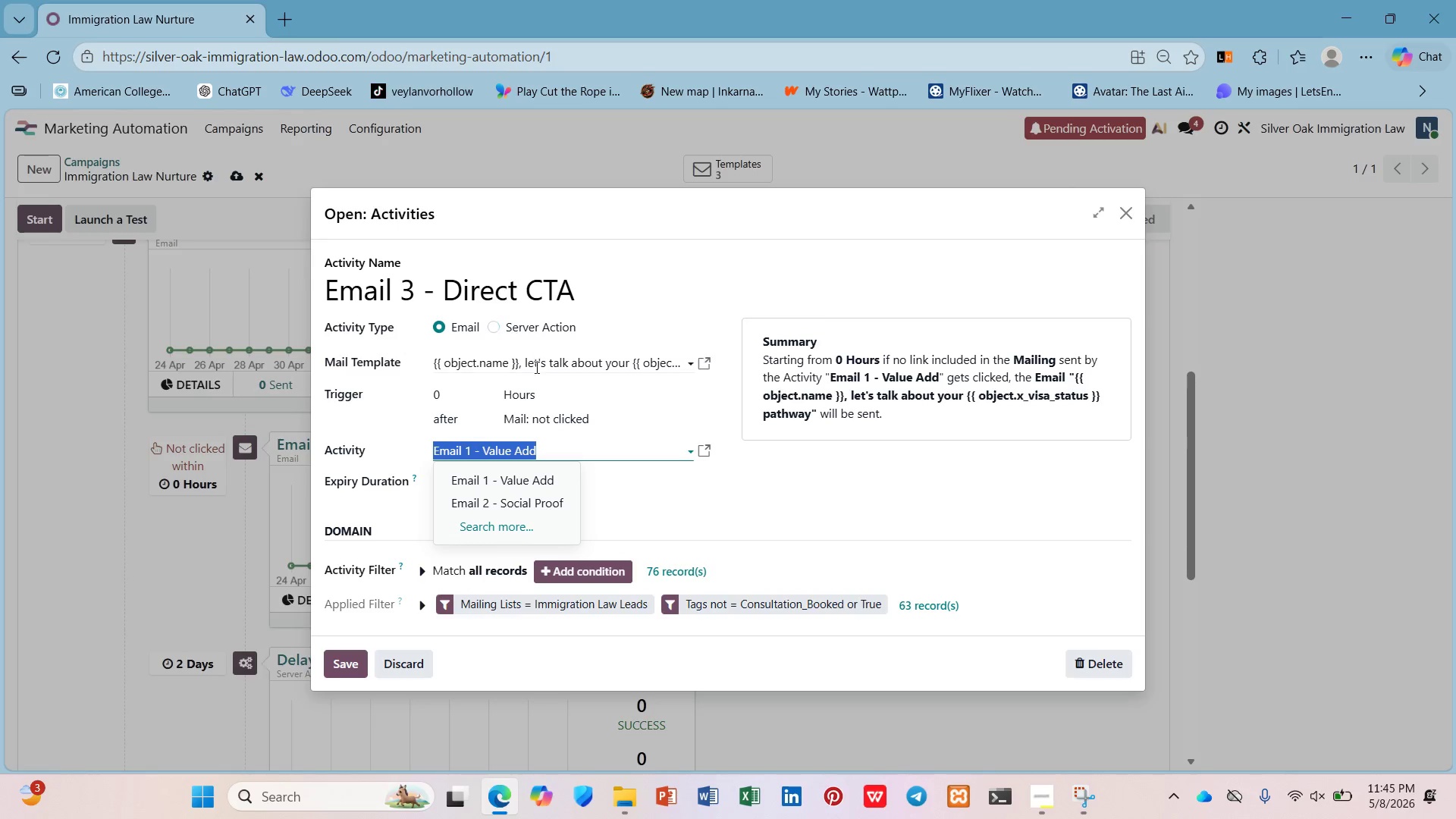 
left_click([554, 418])
 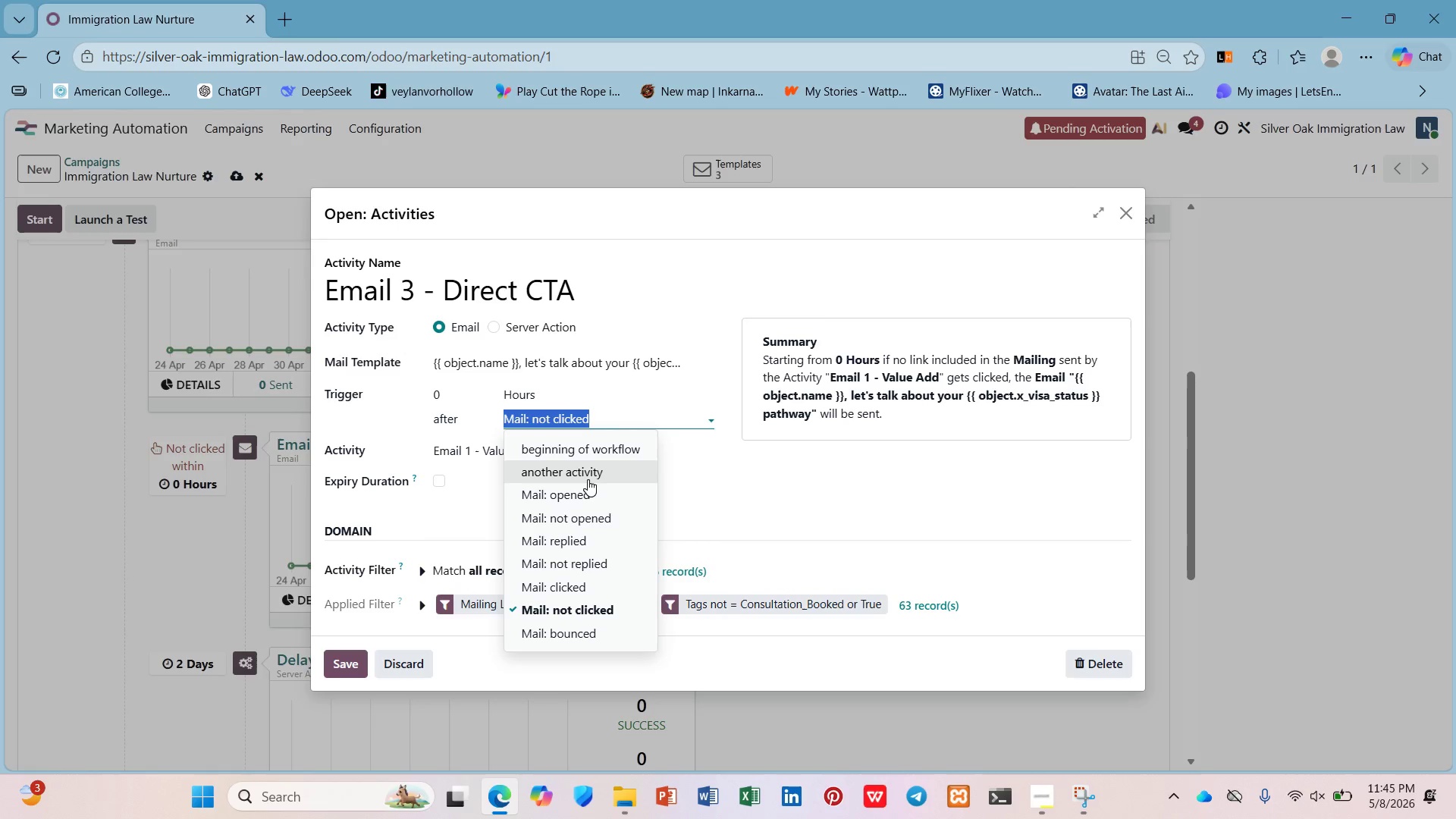 
left_click([588, 479])
 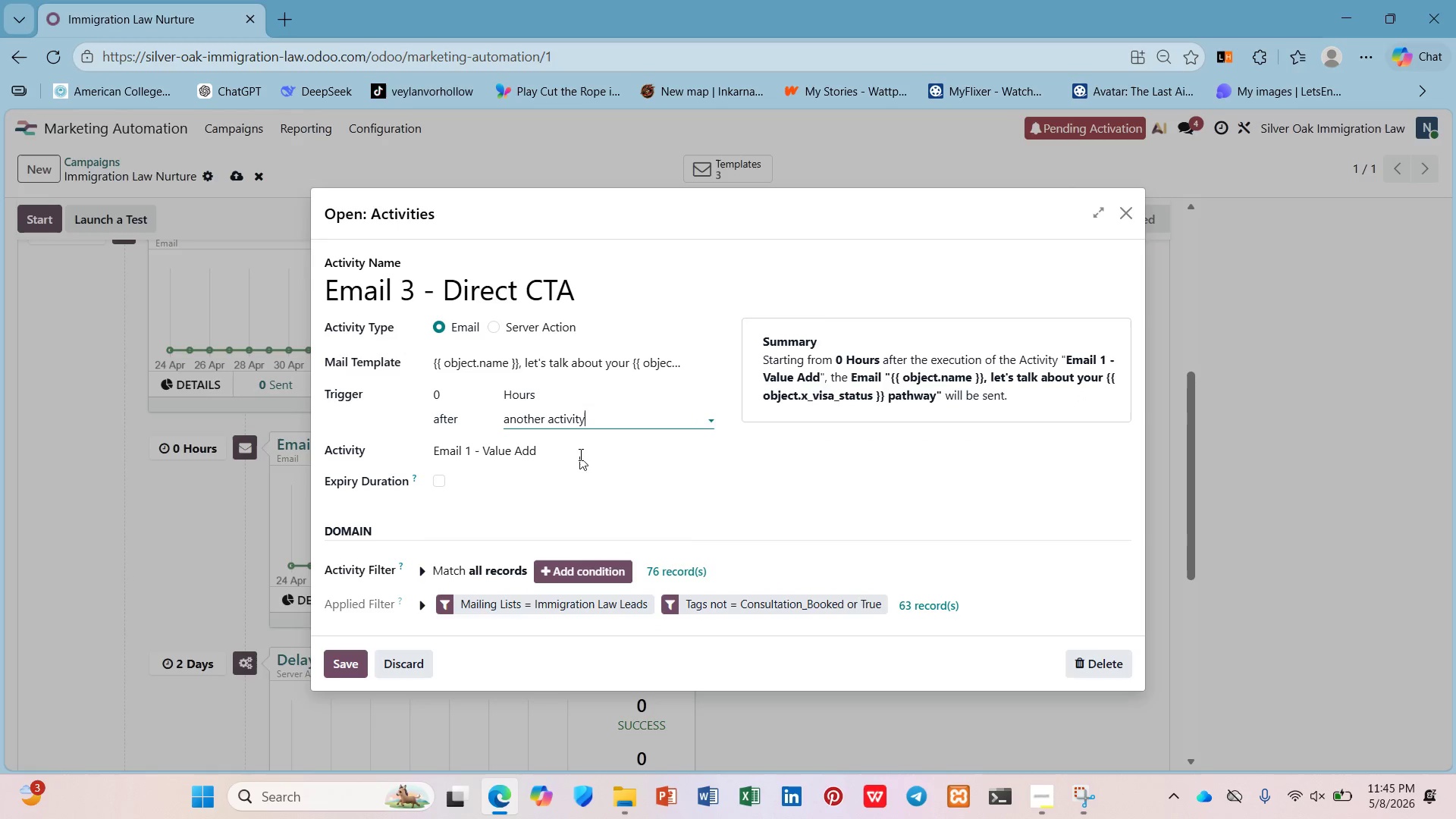 
left_click([579, 452])
 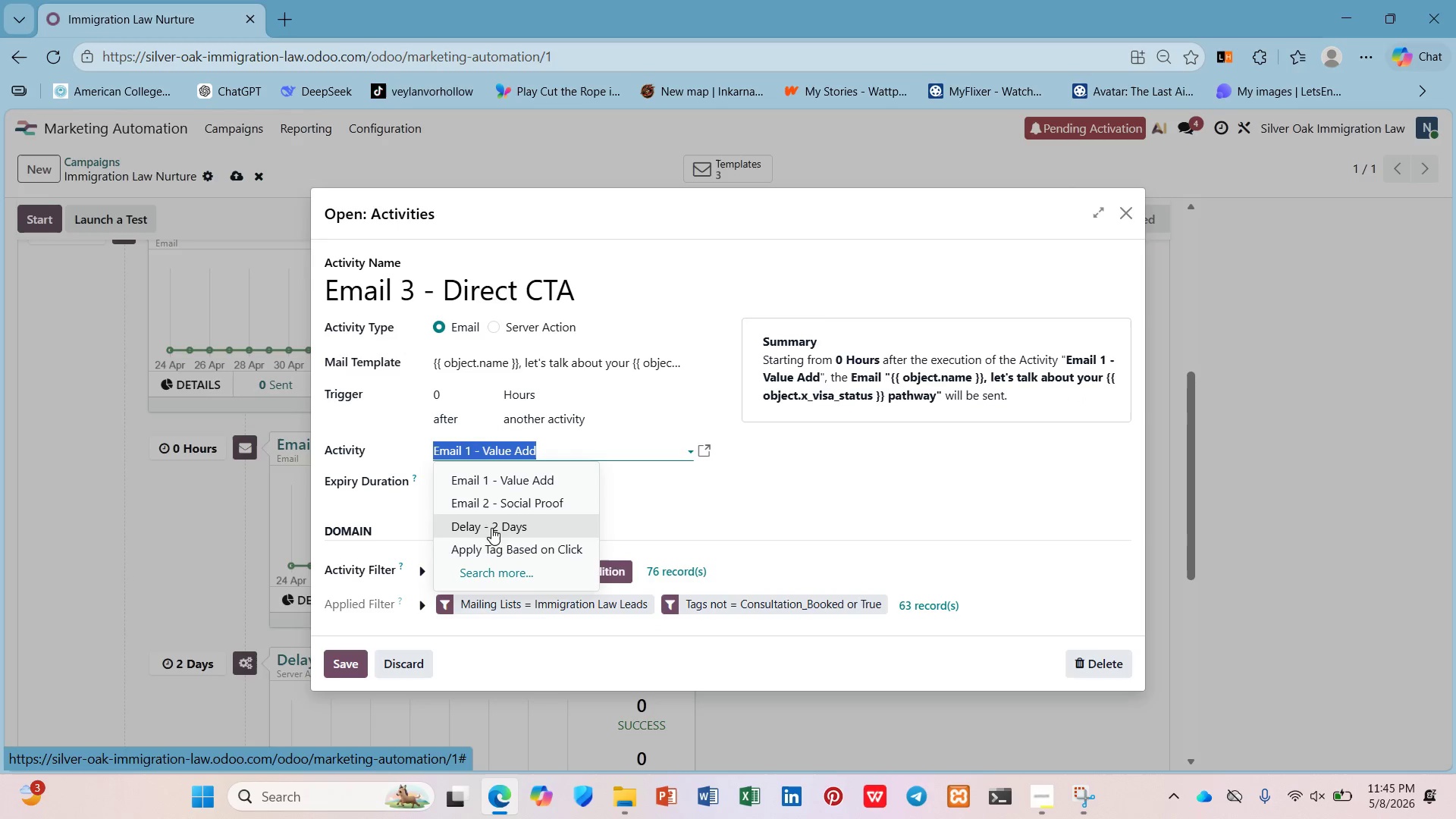 
left_click([491, 545])
 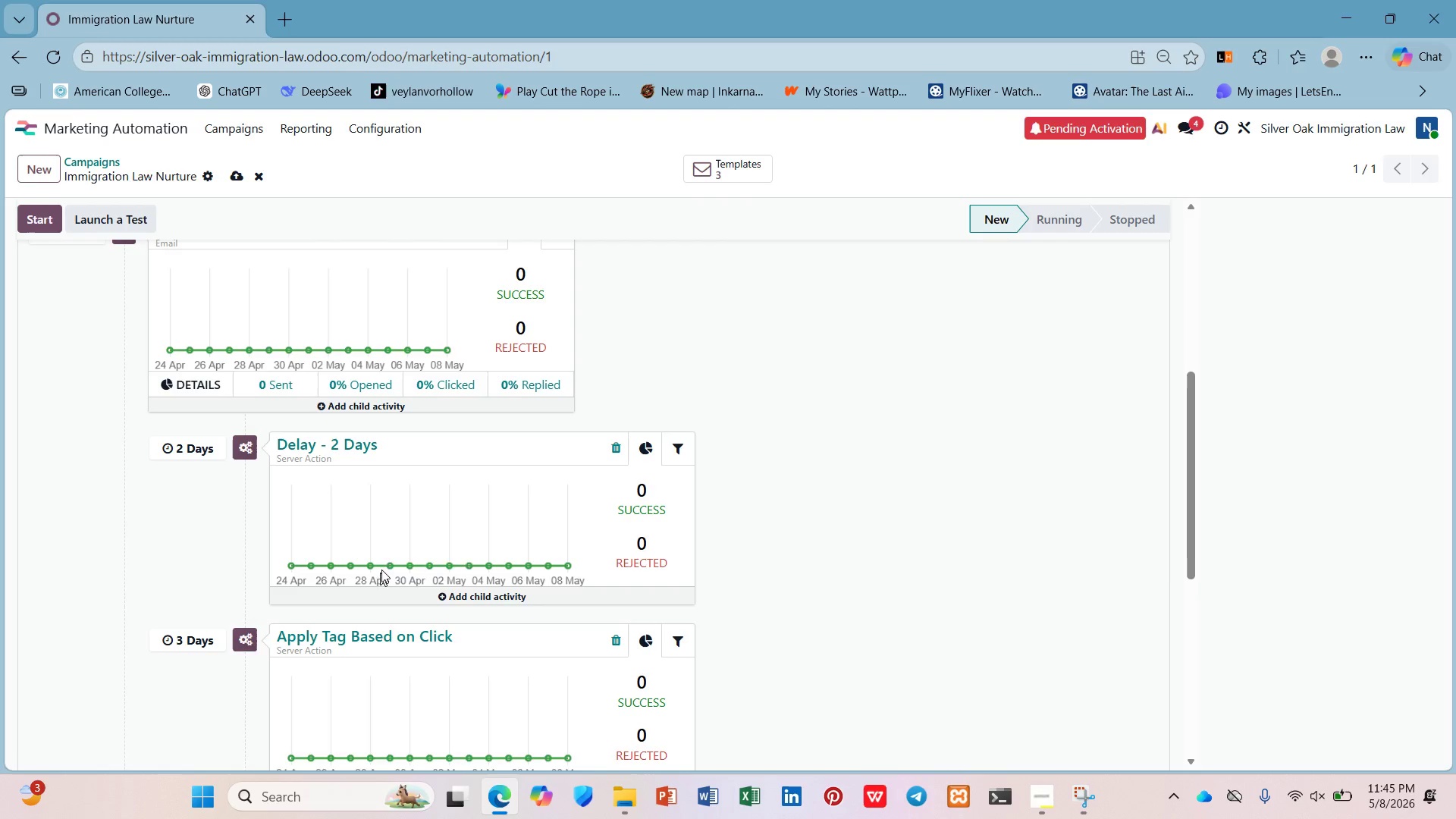 
scroll: coordinate [397, 537], scroll_direction: up, amount: 5.0
 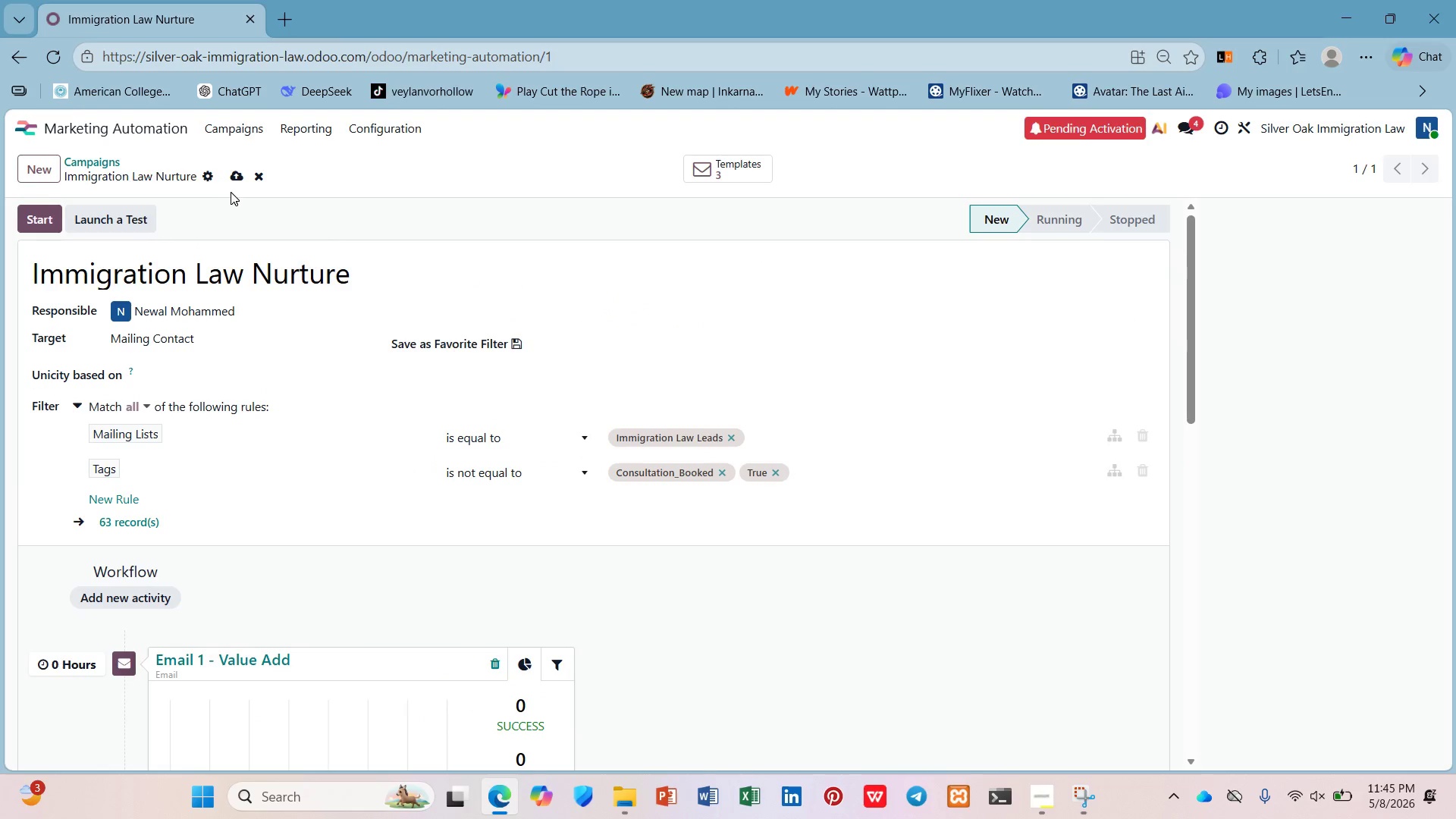 
left_click([241, 173])
 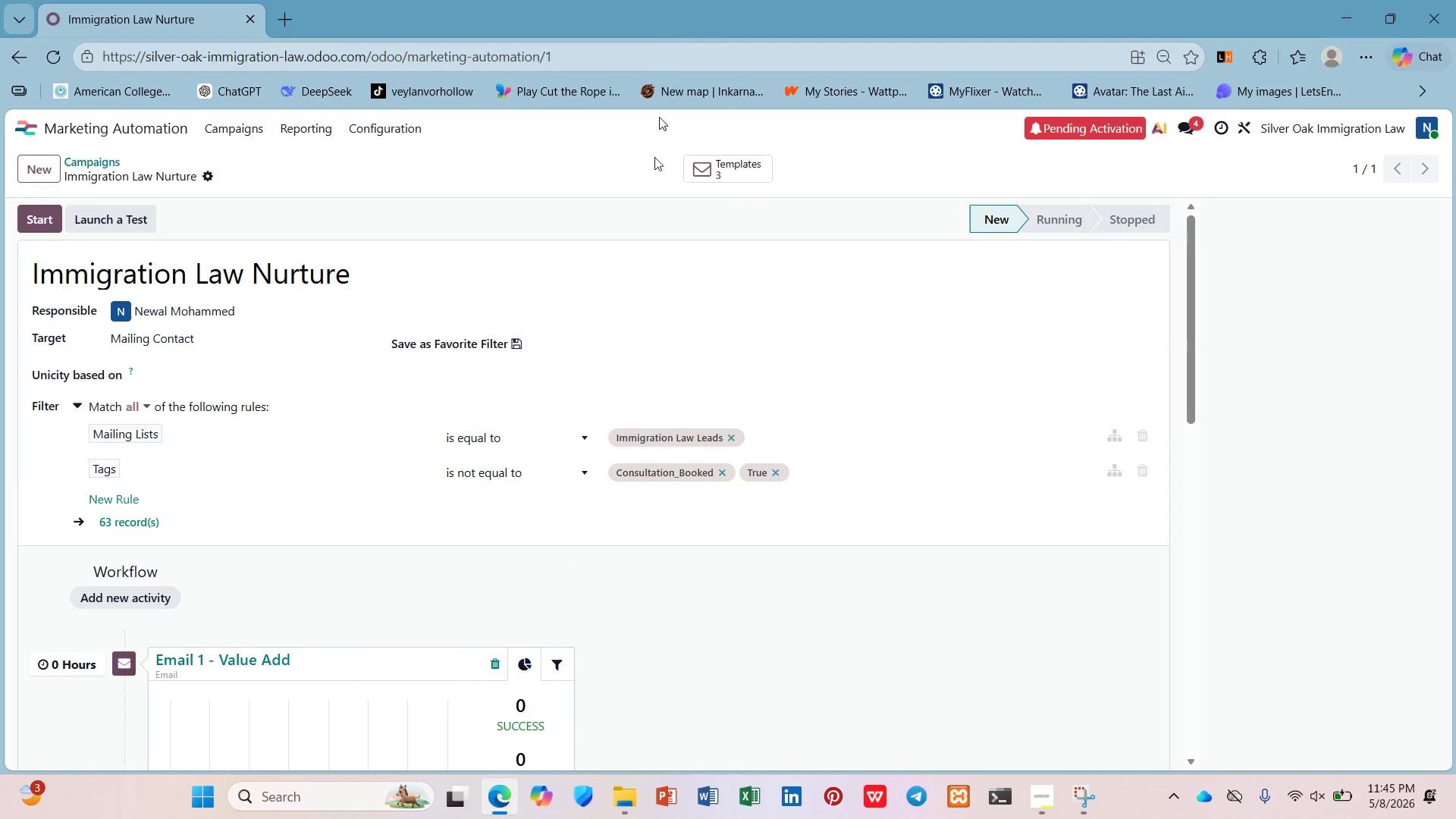 
scroll: coordinate [586, 372], scroll_direction: down, amount: 8.0
 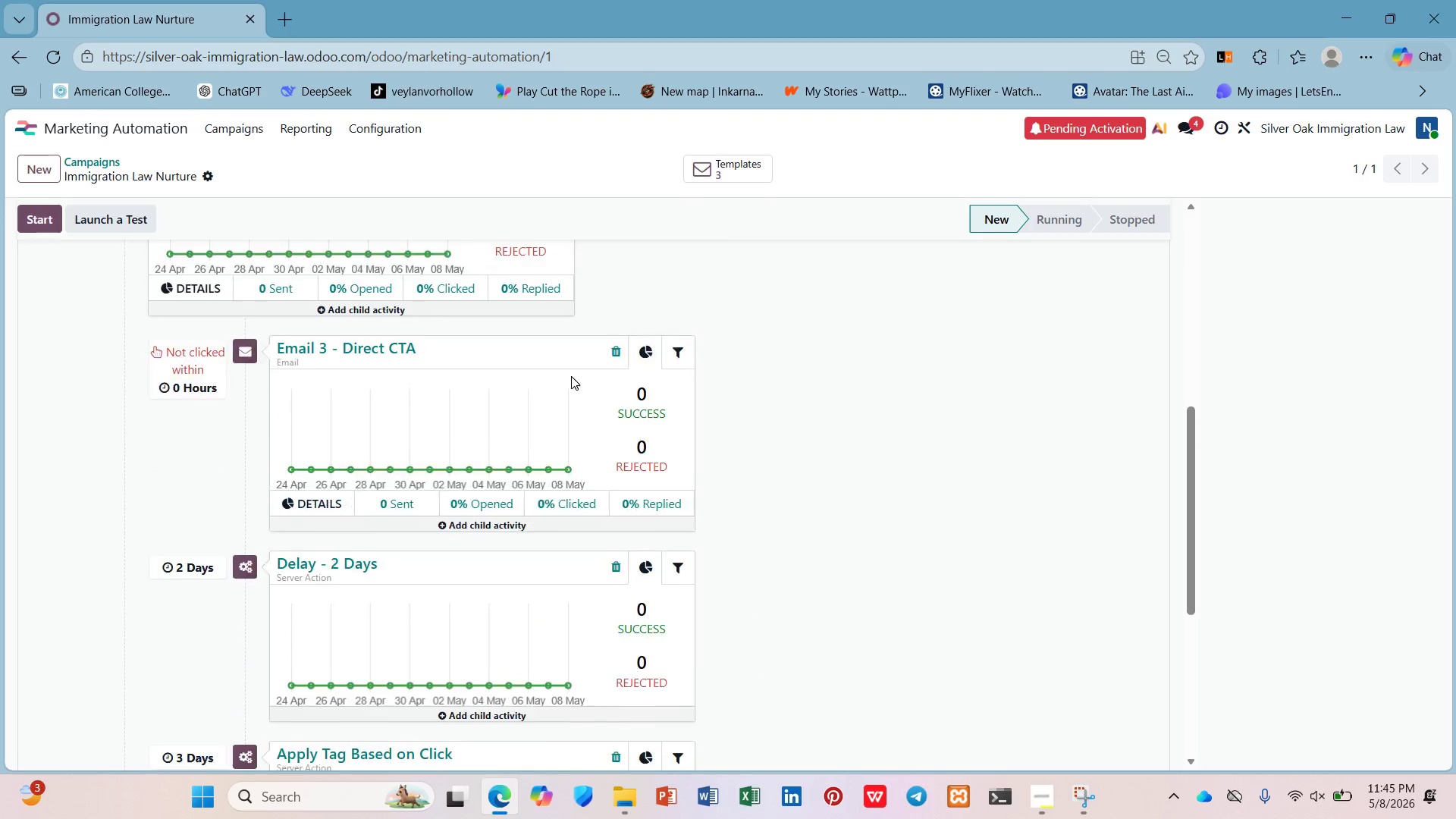 
left_click([369, 347])
 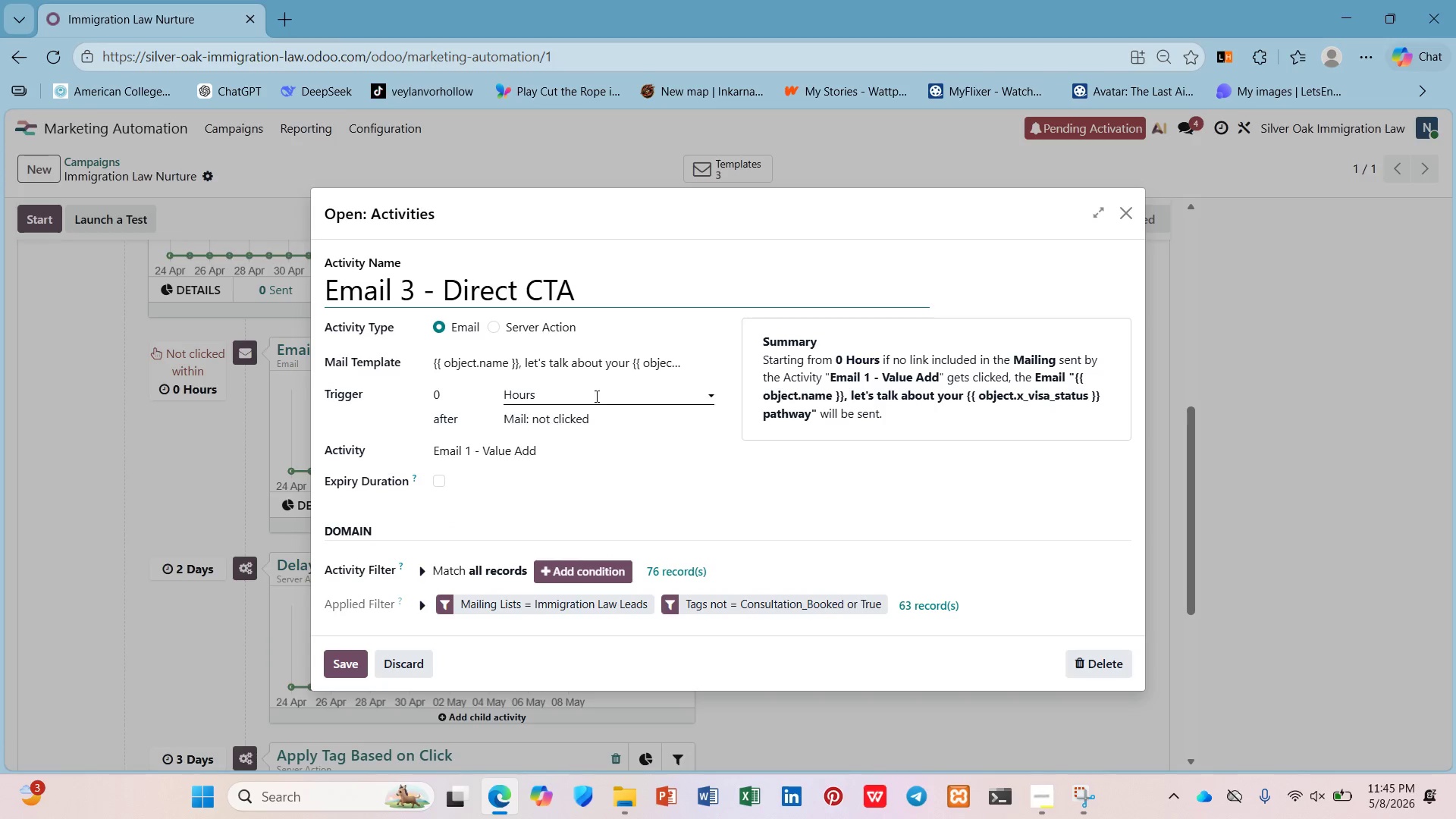 
left_click([588, 418])
 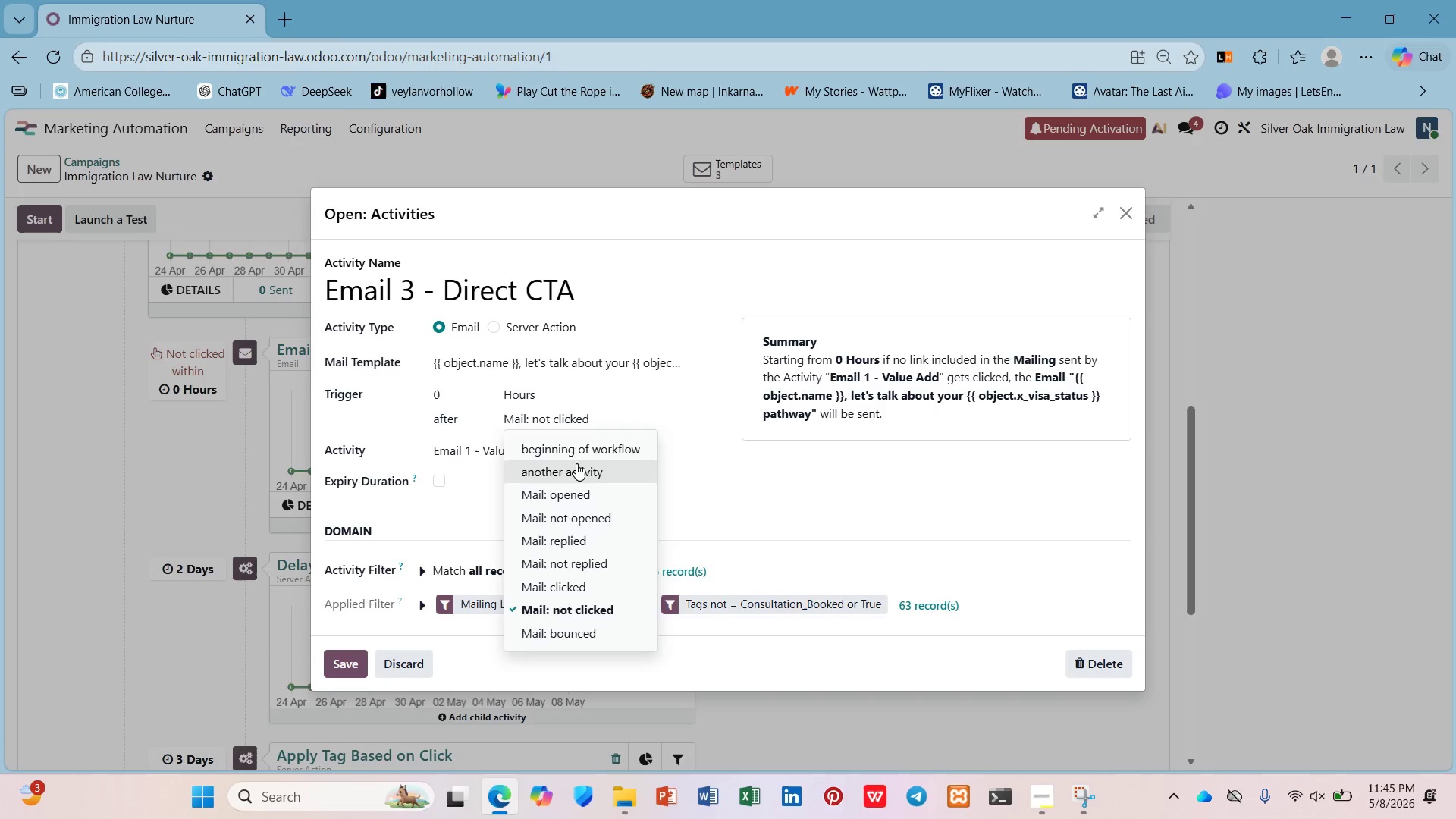 
double_click([517, 447])
 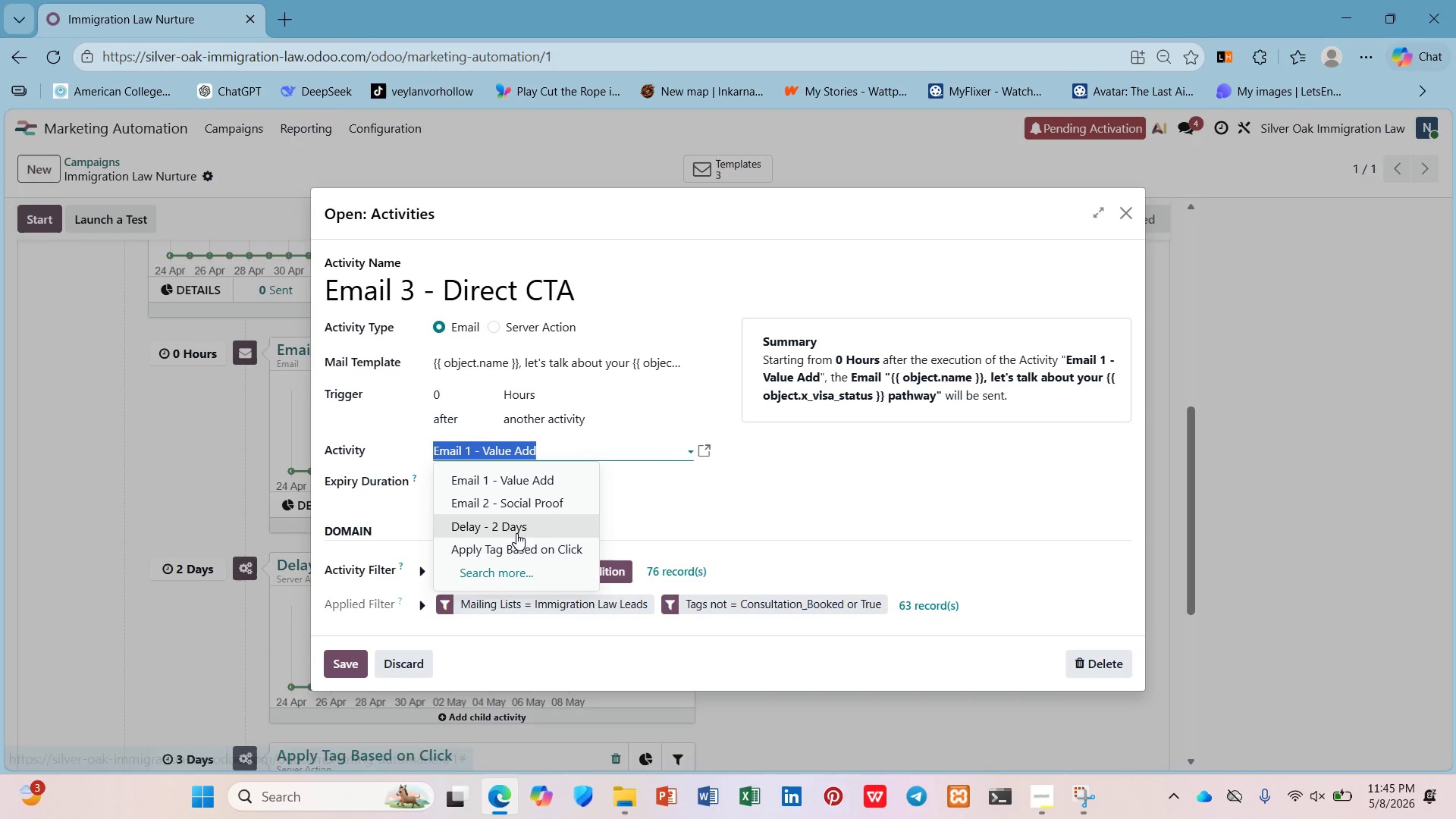 
left_click([516, 544])
 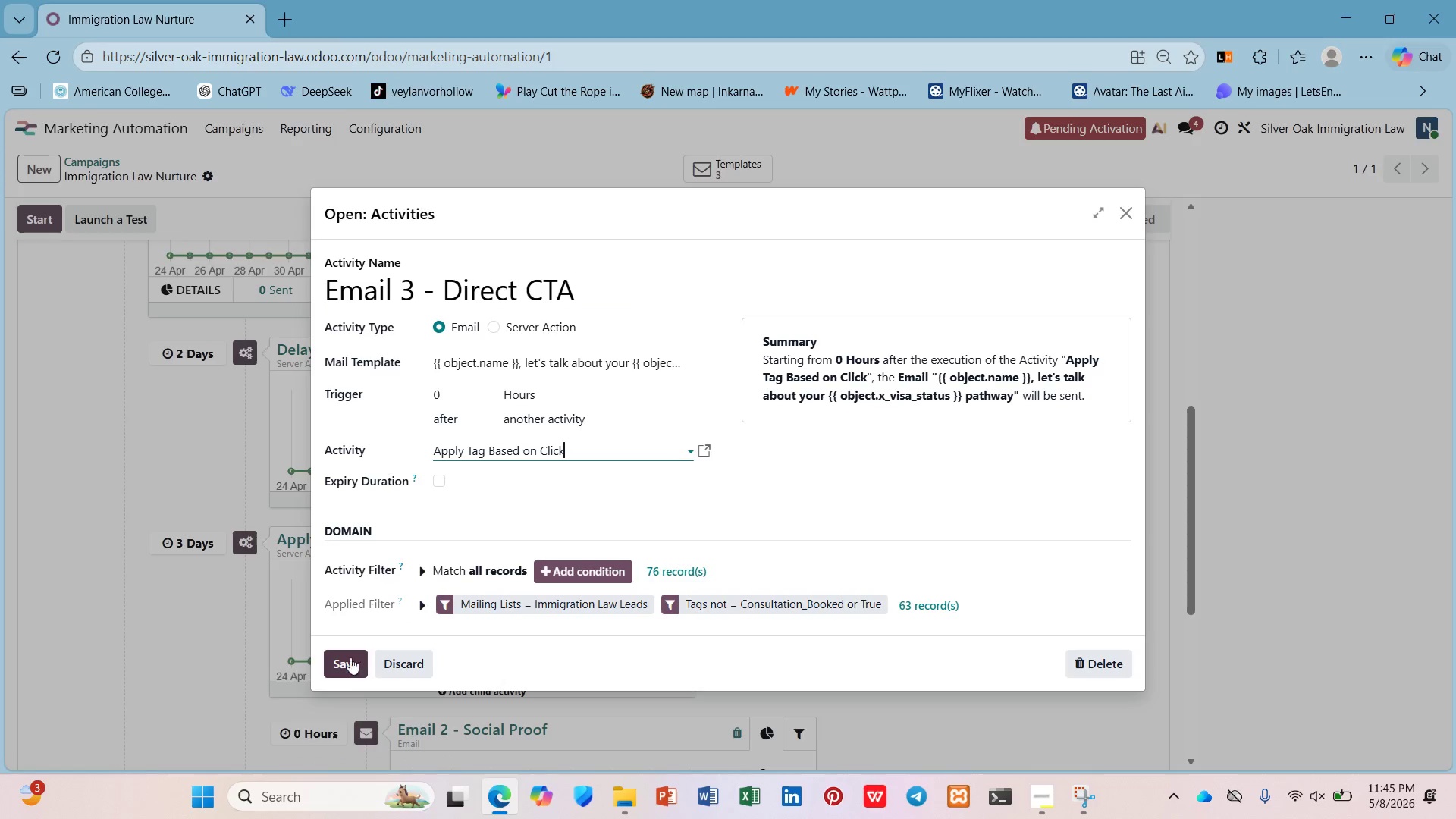 
left_click([336, 676])
 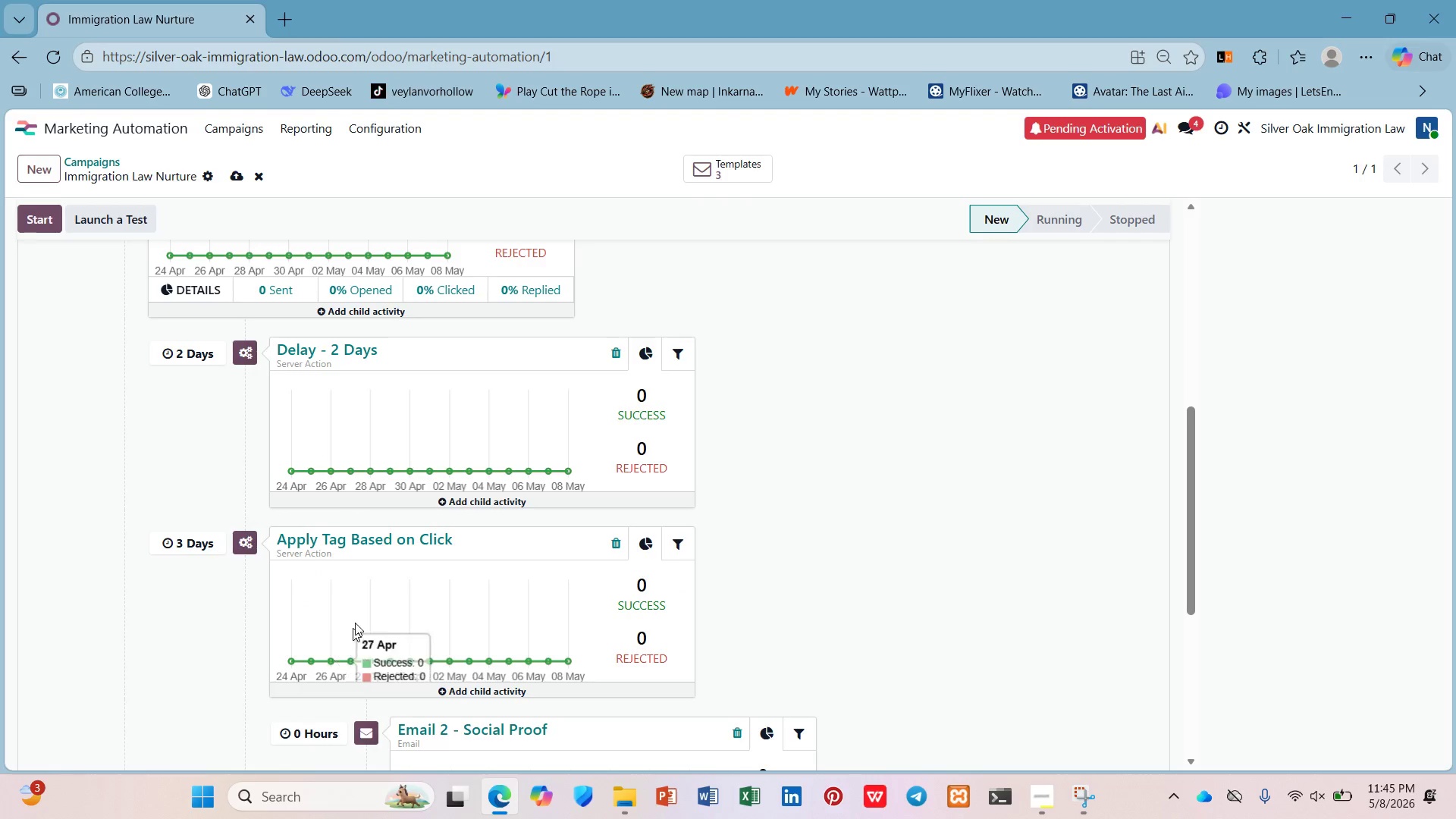 
scroll: coordinate [372, 589], scroll_direction: up, amount: 5.0
 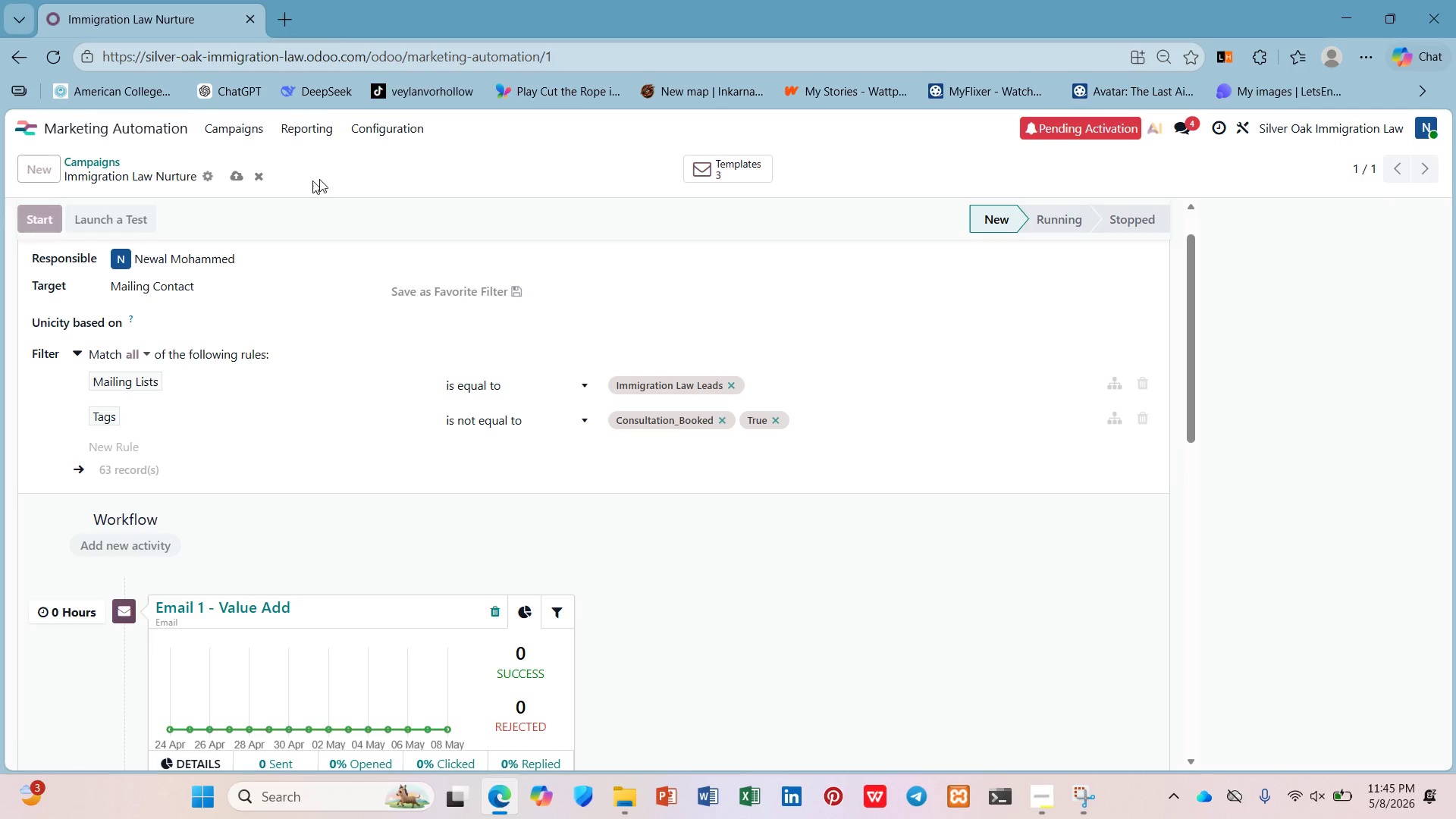 
scroll: coordinate [347, 281], scroll_direction: down, amount: 8.0
 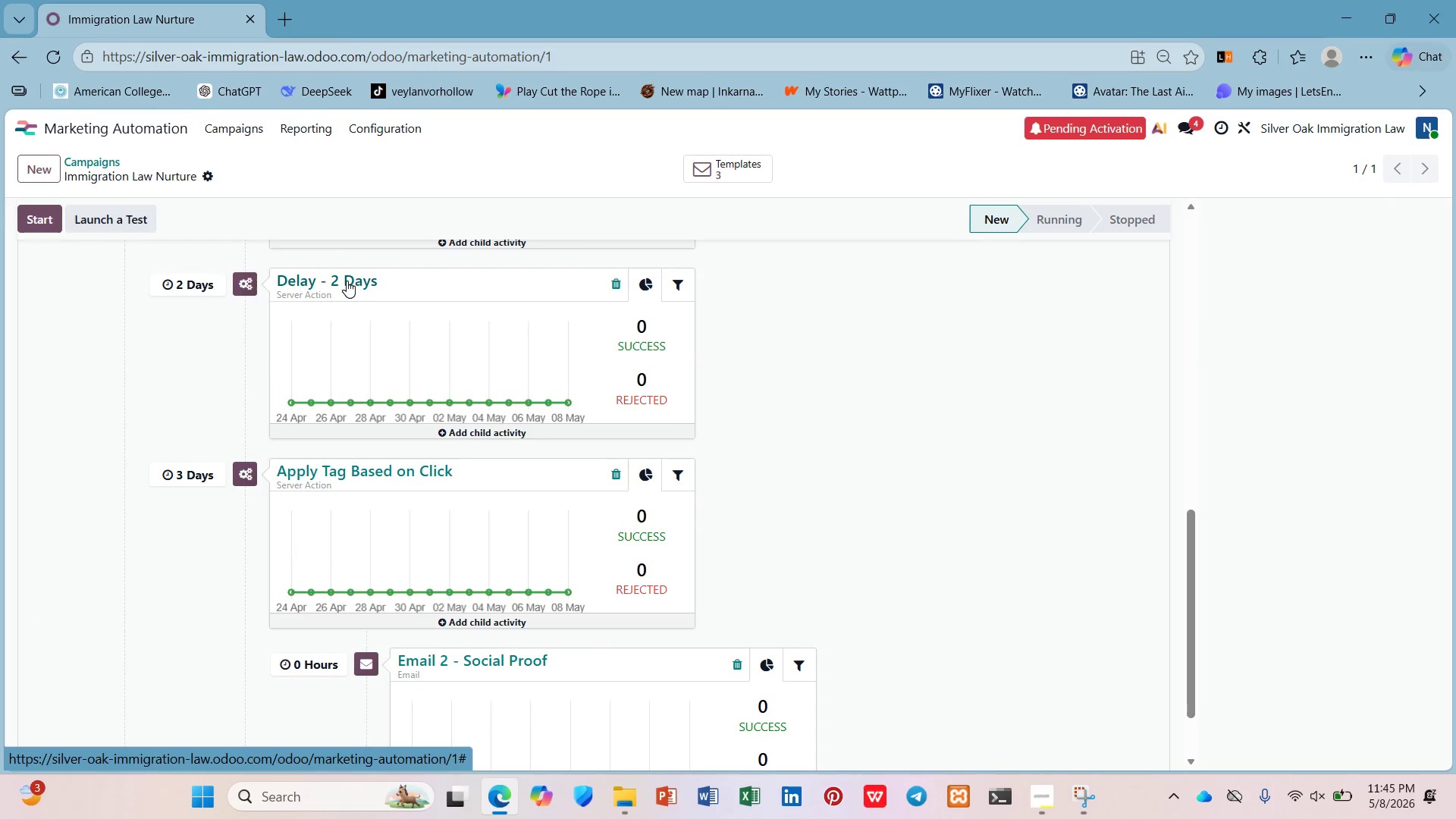 
scroll: coordinate [347, 281], scroll_direction: up, amount: 3.0
 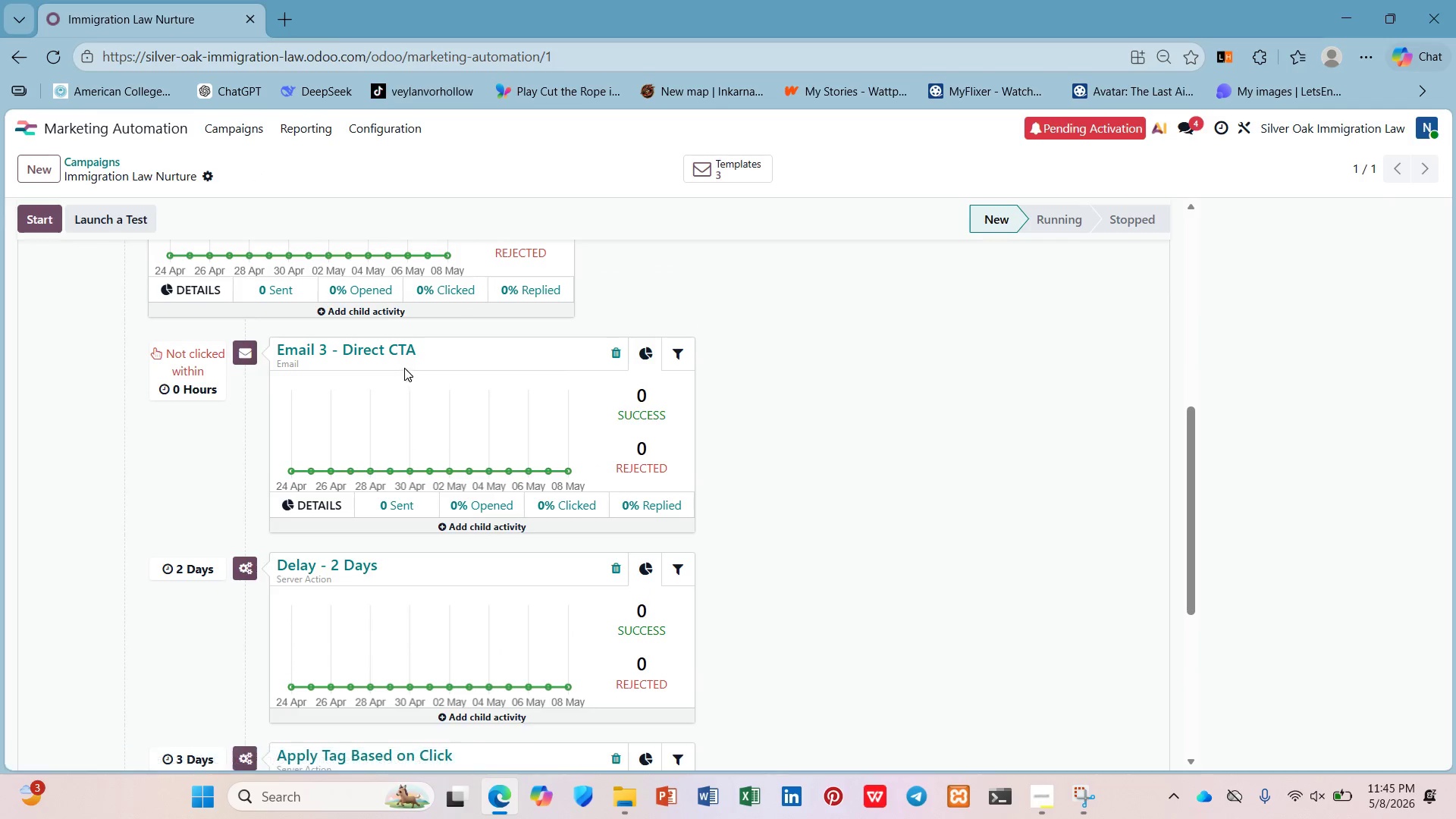 
scroll: coordinate [388, 390], scroll_direction: down, amount: 5.0
 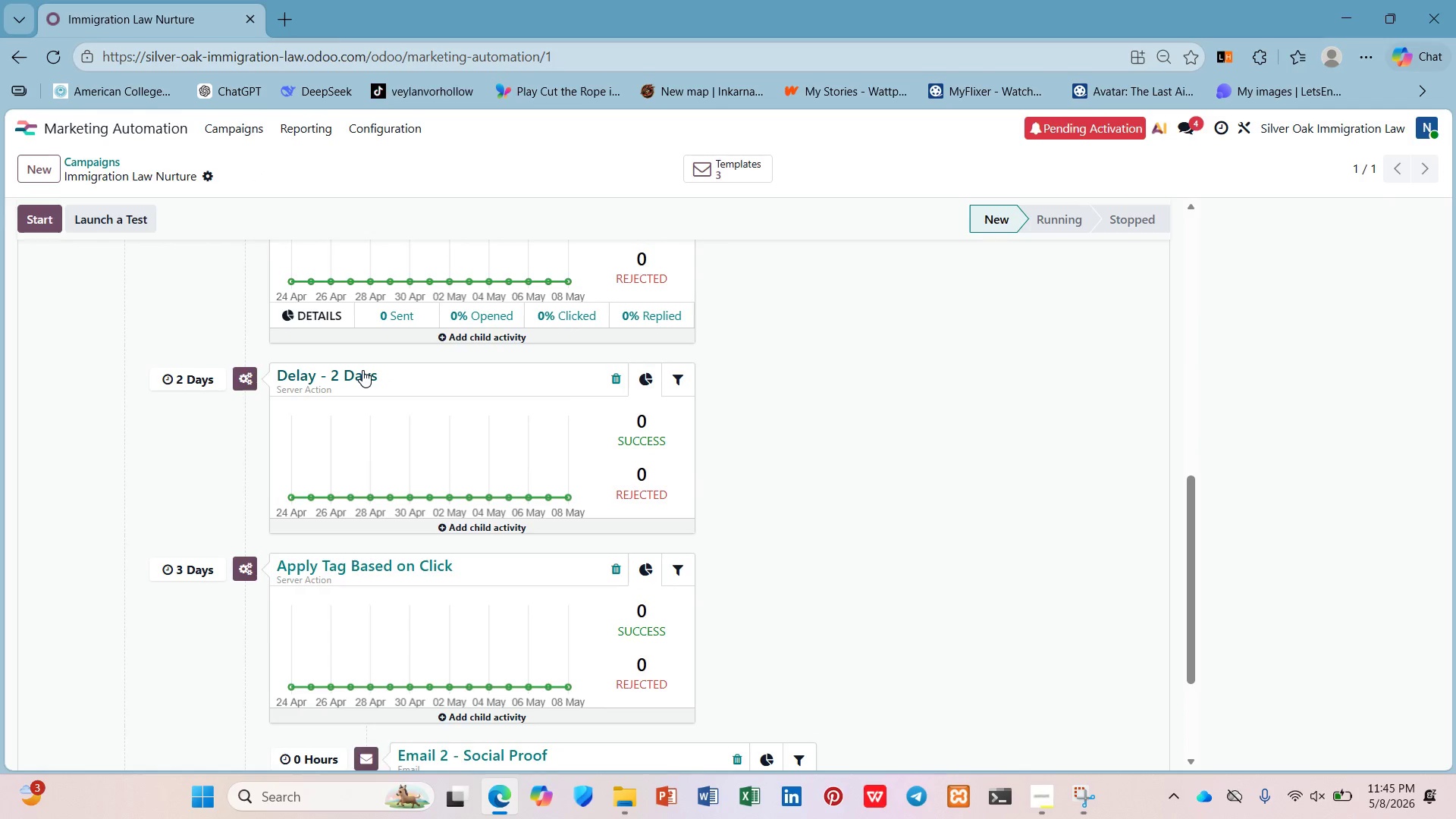 
scroll: coordinate [362, 370], scroll_direction: up, amount: 2.0
 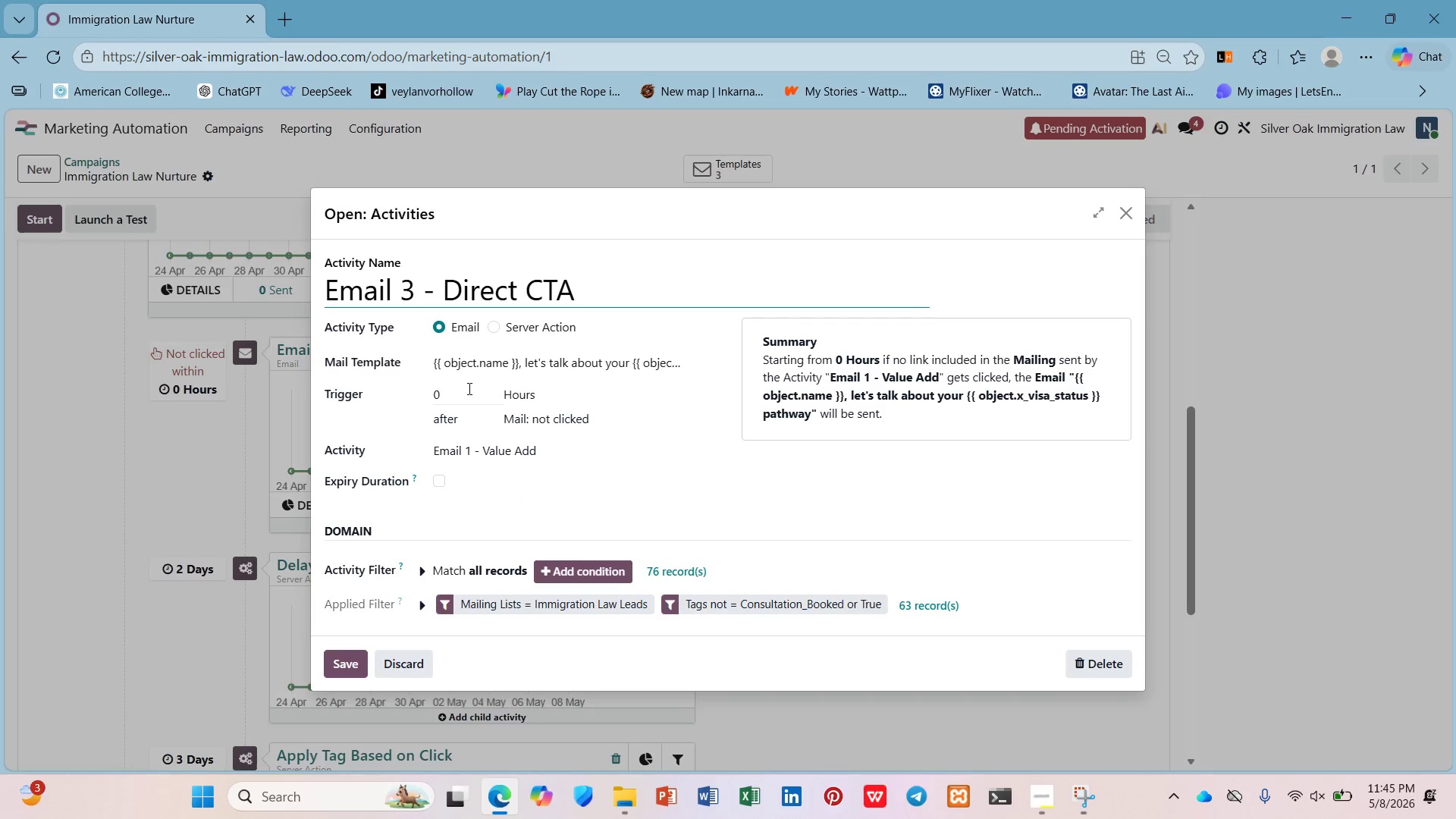 
left_click([531, 397])
 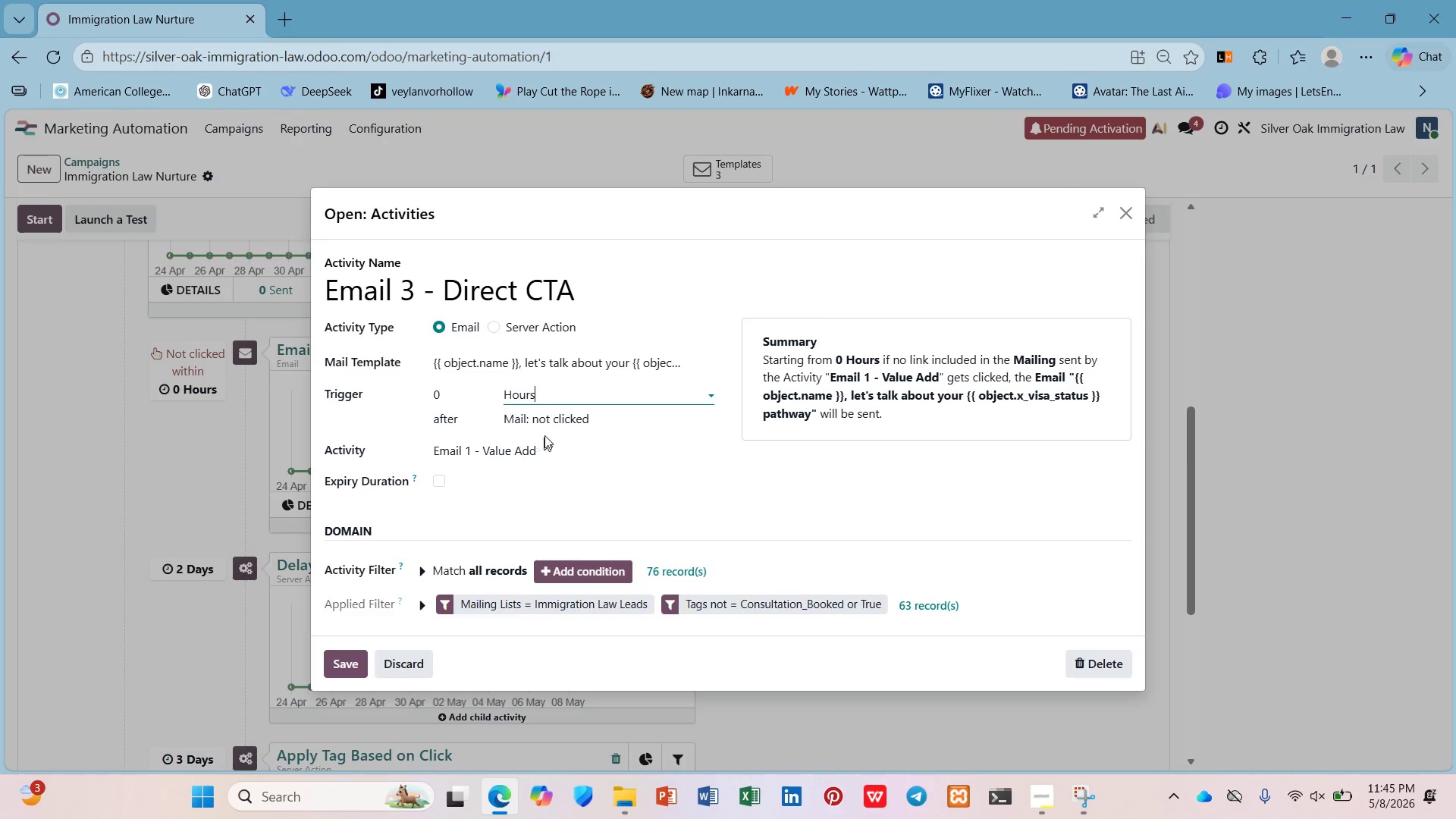 
double_click([551, 428])
 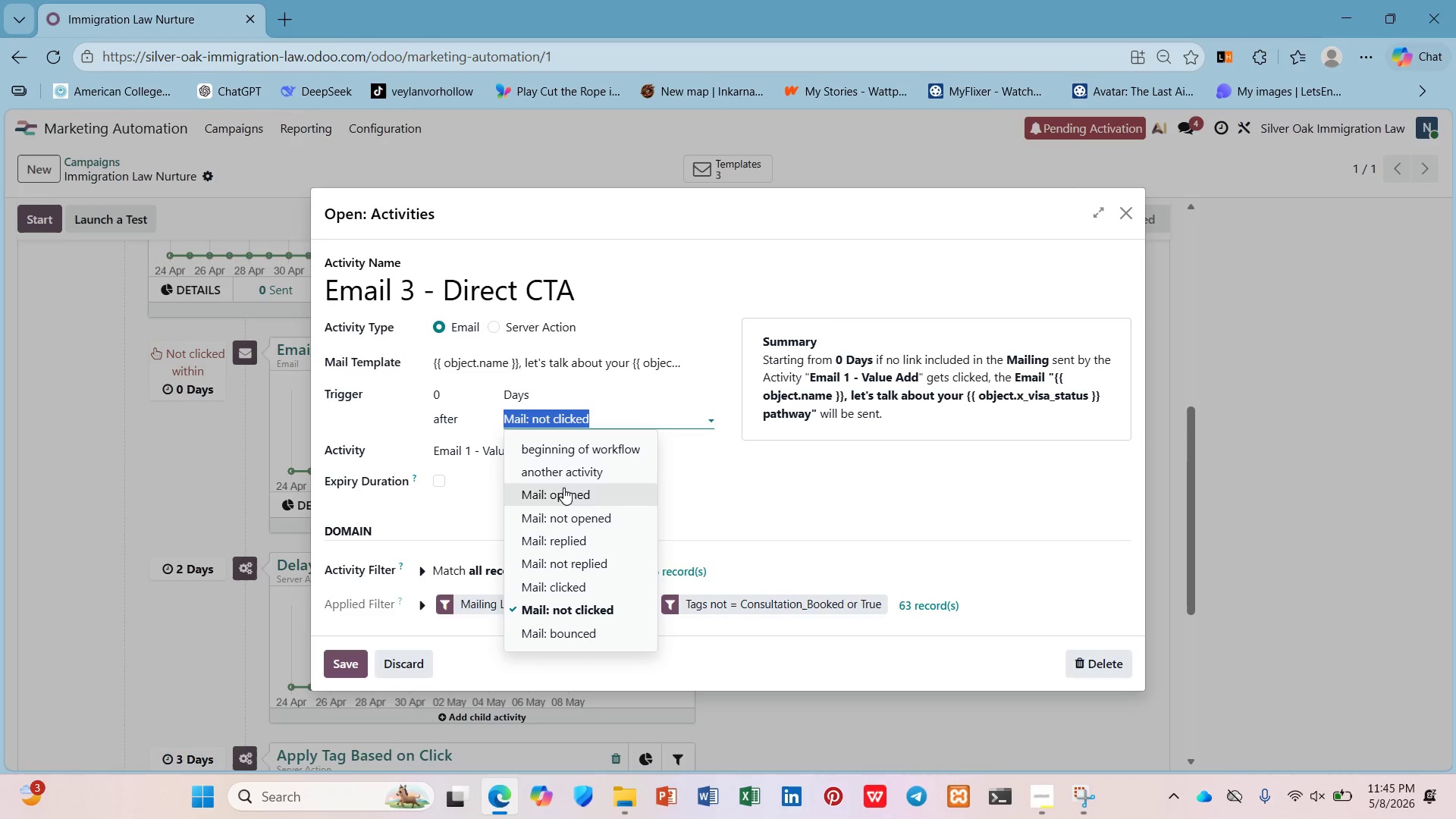 
left_click([573, 469])
 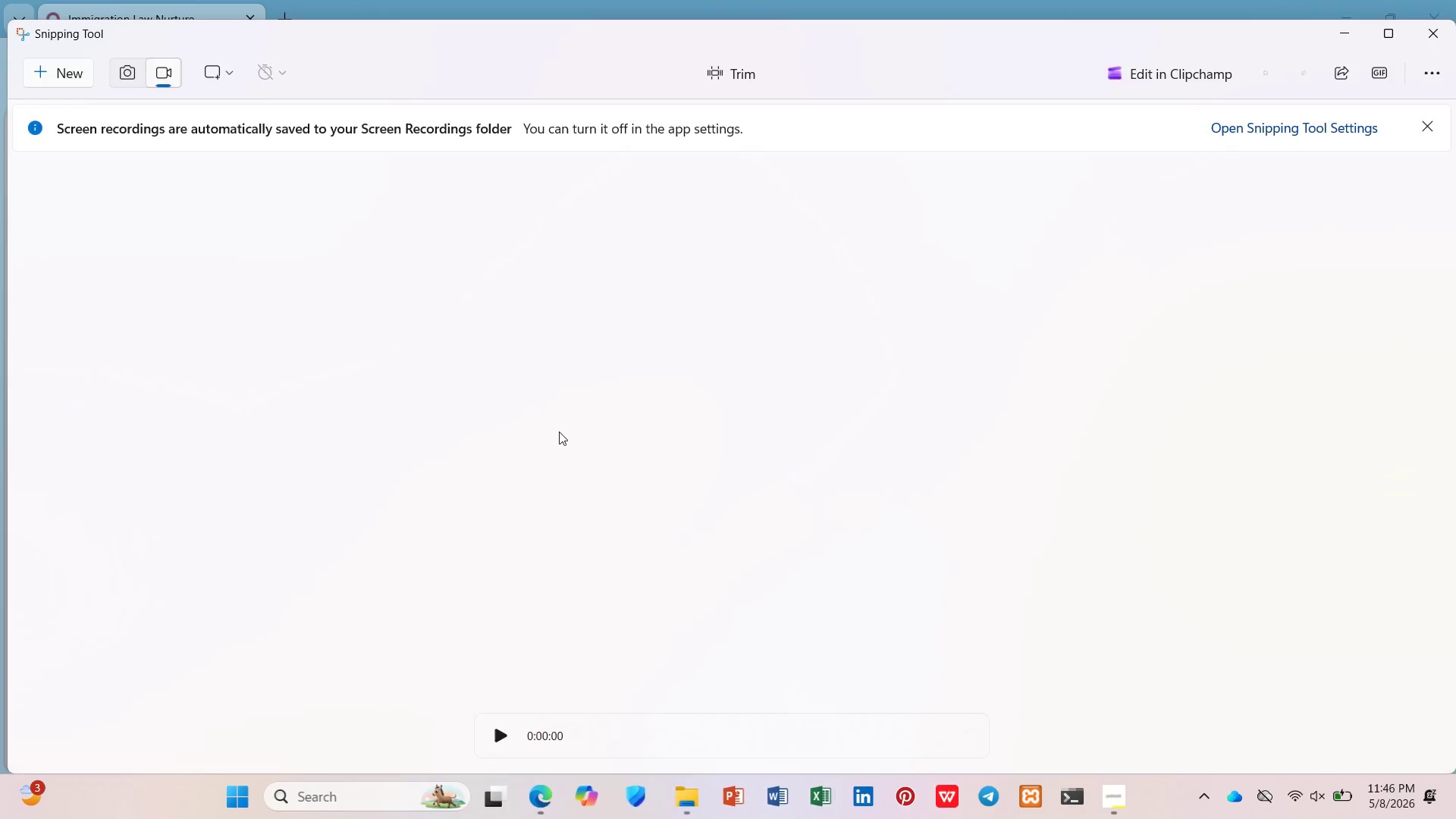 
wait(5.84)
 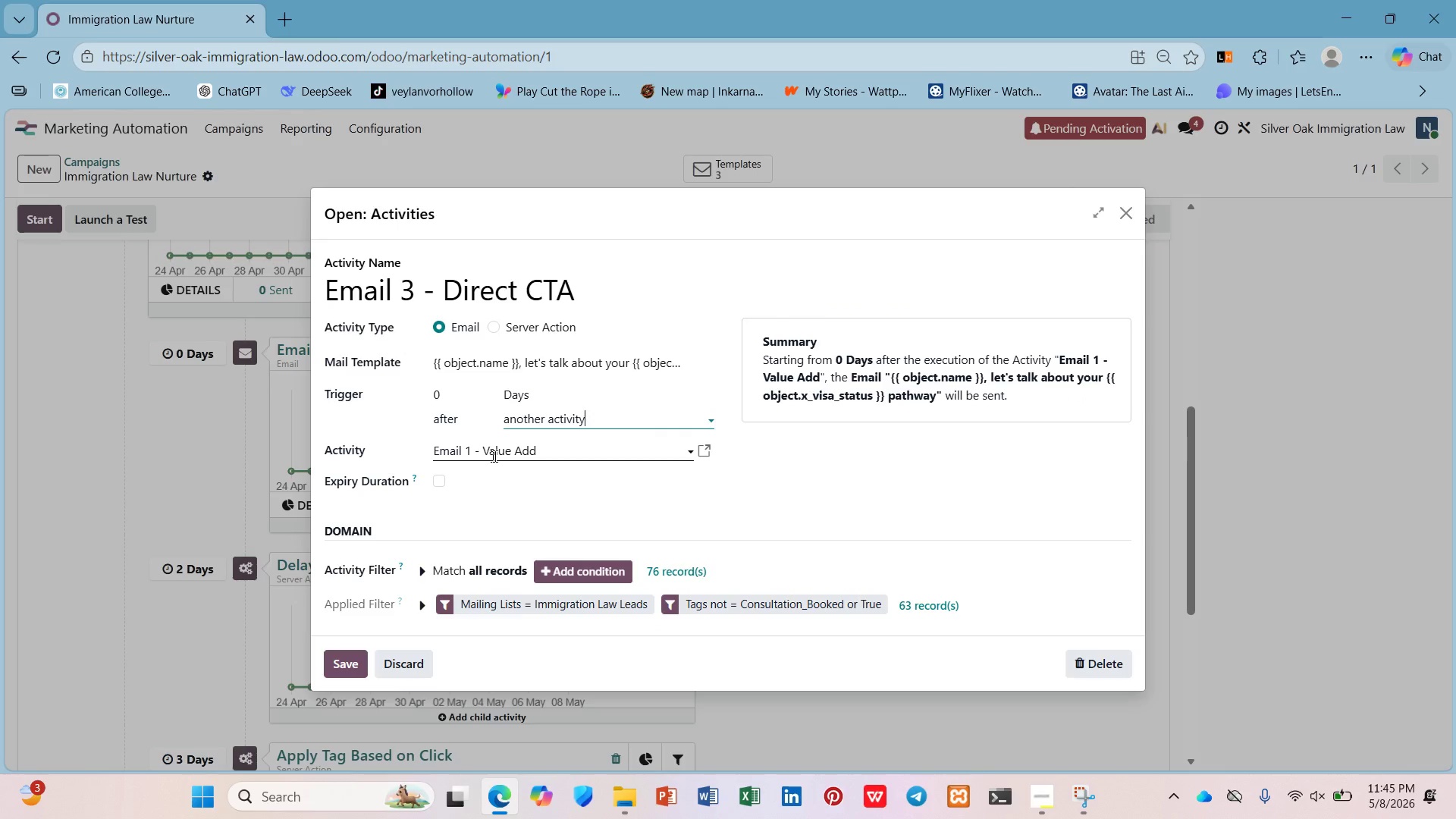 
left_click([1432, 29])
 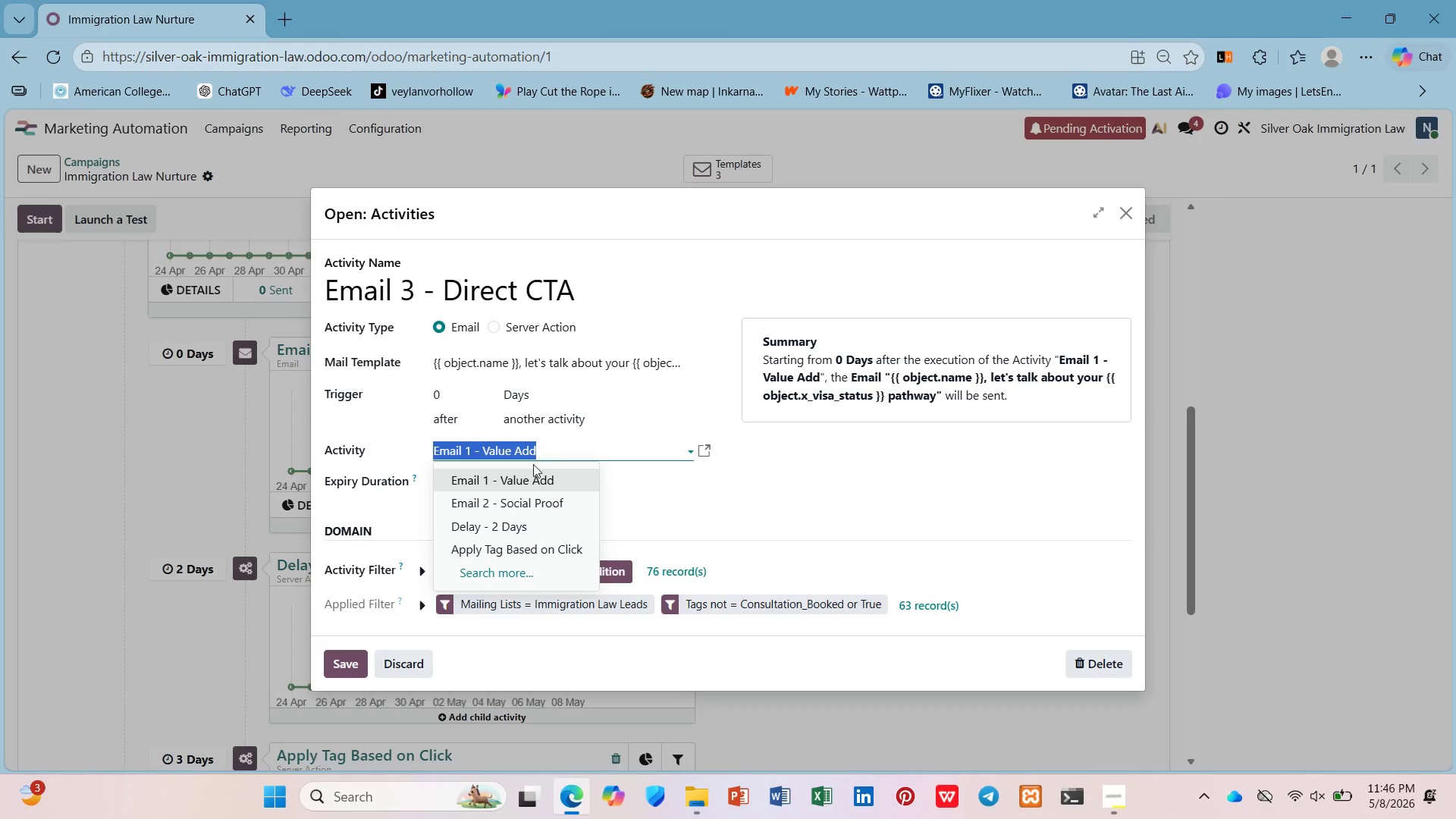 
left_click([513, 550])
 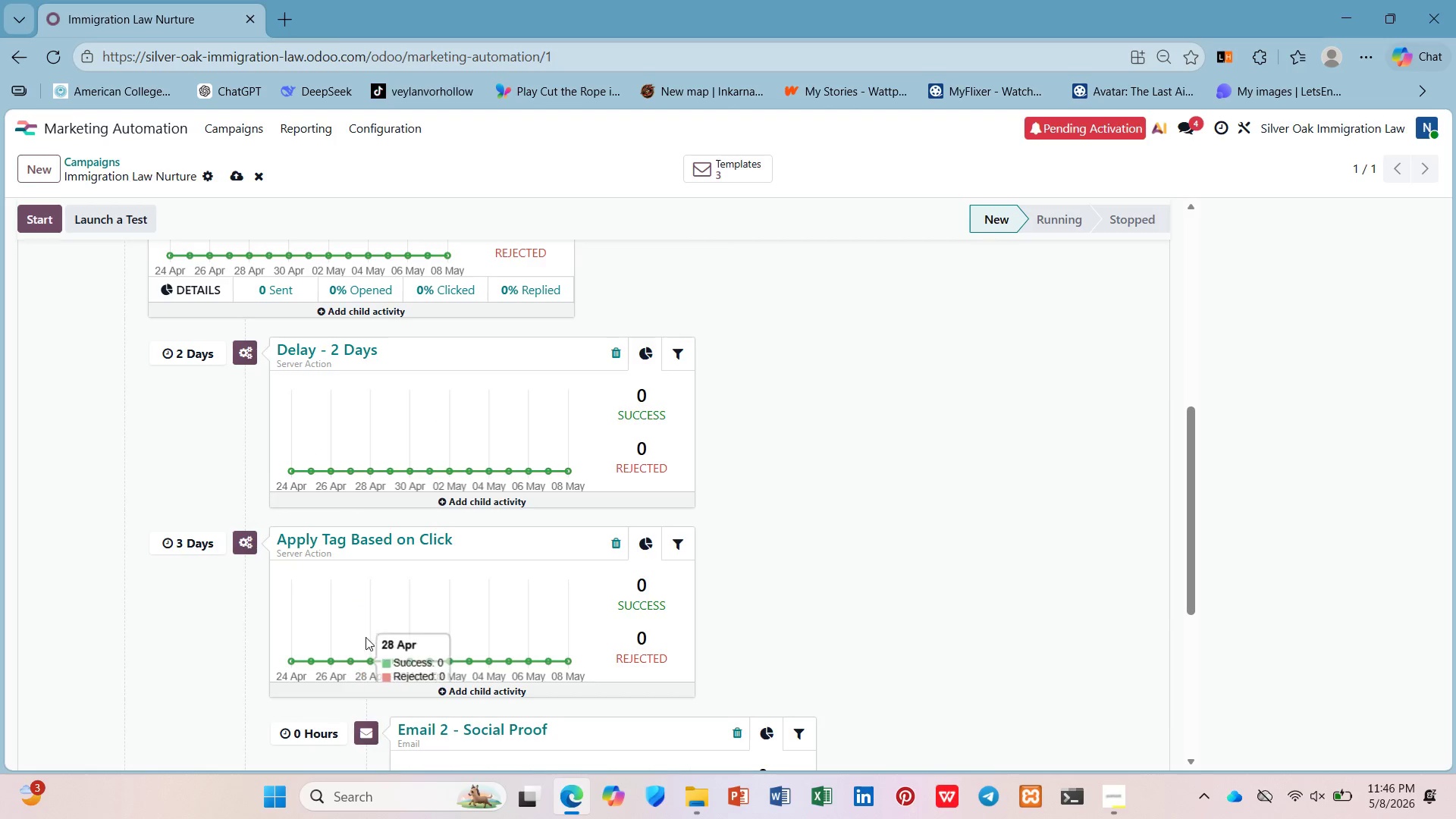 
scroll: coordinate [404, 603], scroll_direction: down, amount: 6.0
 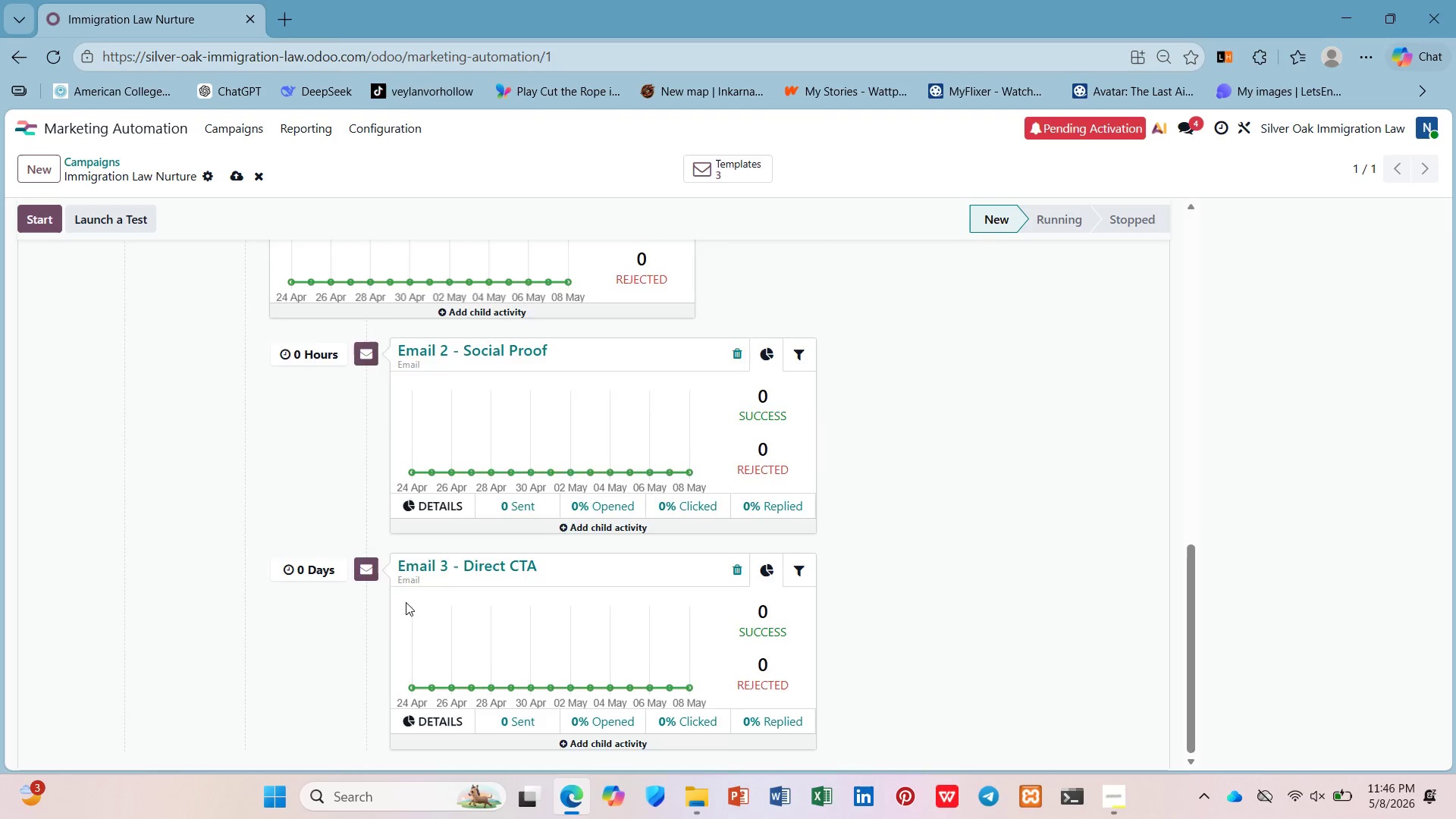 
scroll: coordinate [405, 601], scroll_direction: up, amount: 10.0
 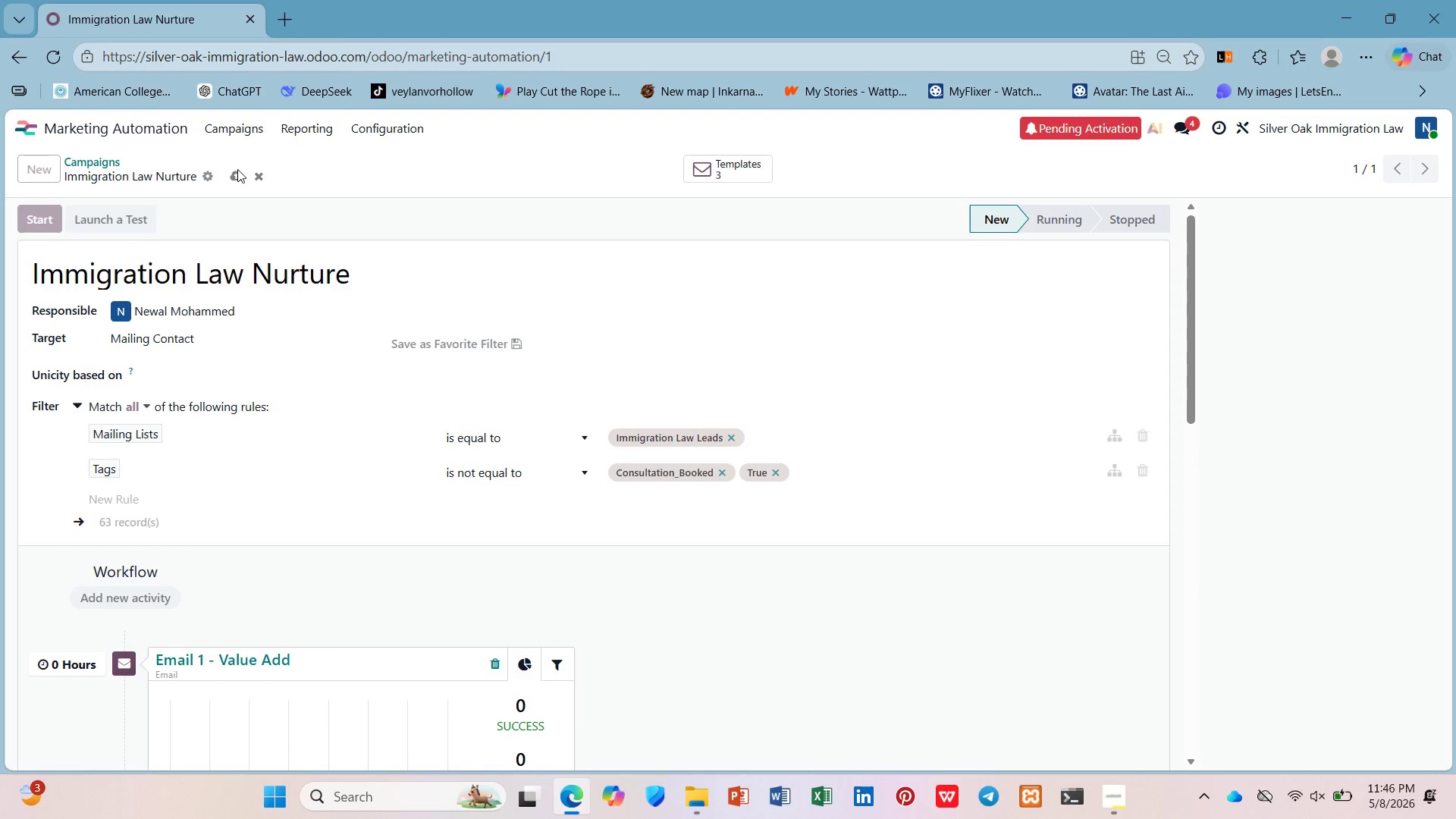 
scroll: coordinate [542, 386], scroll_direction: down, amount: 17.0
 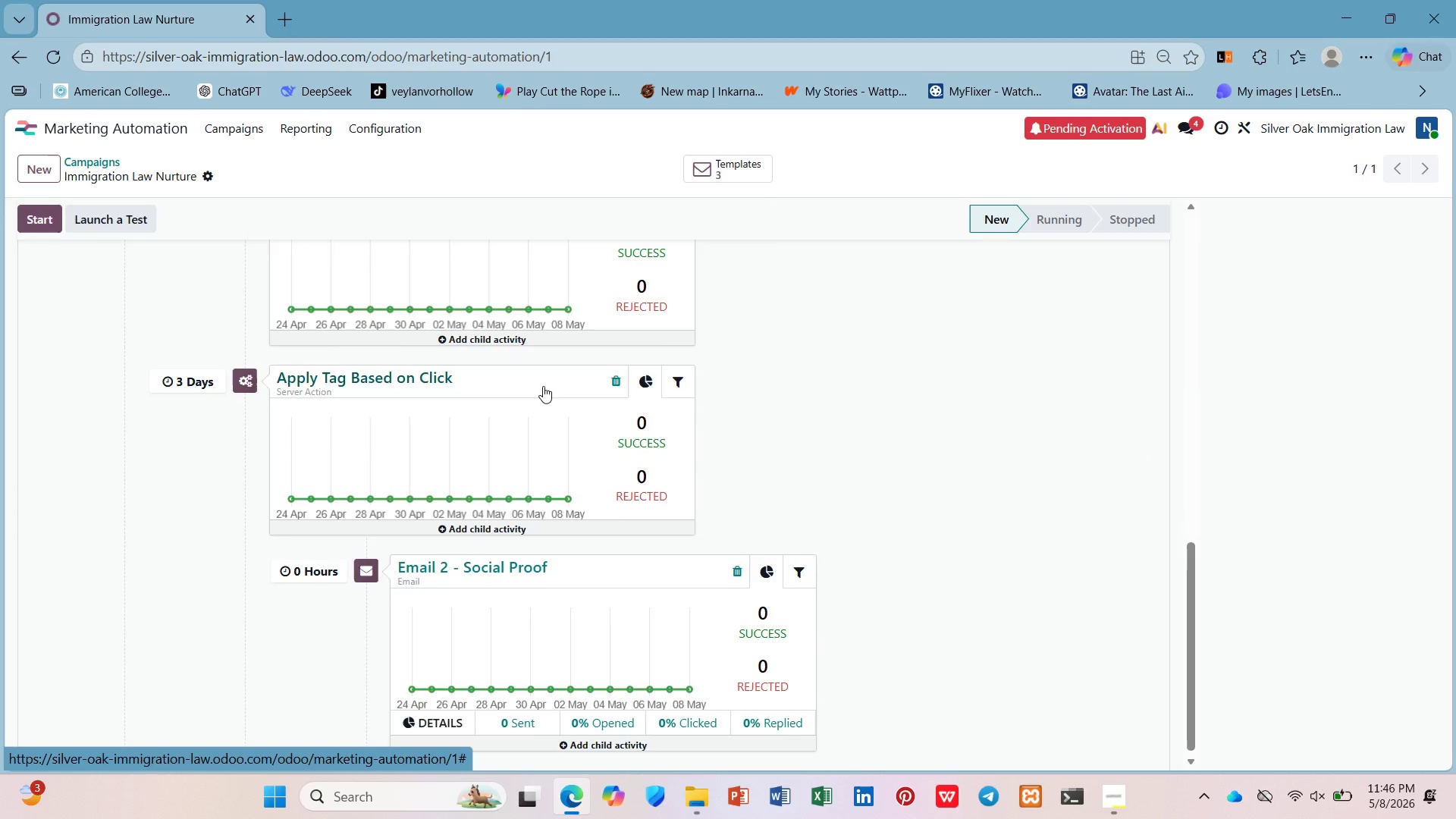 
scroll: coordinate [543, 388], scroll_direction: up, amount: 6.0
 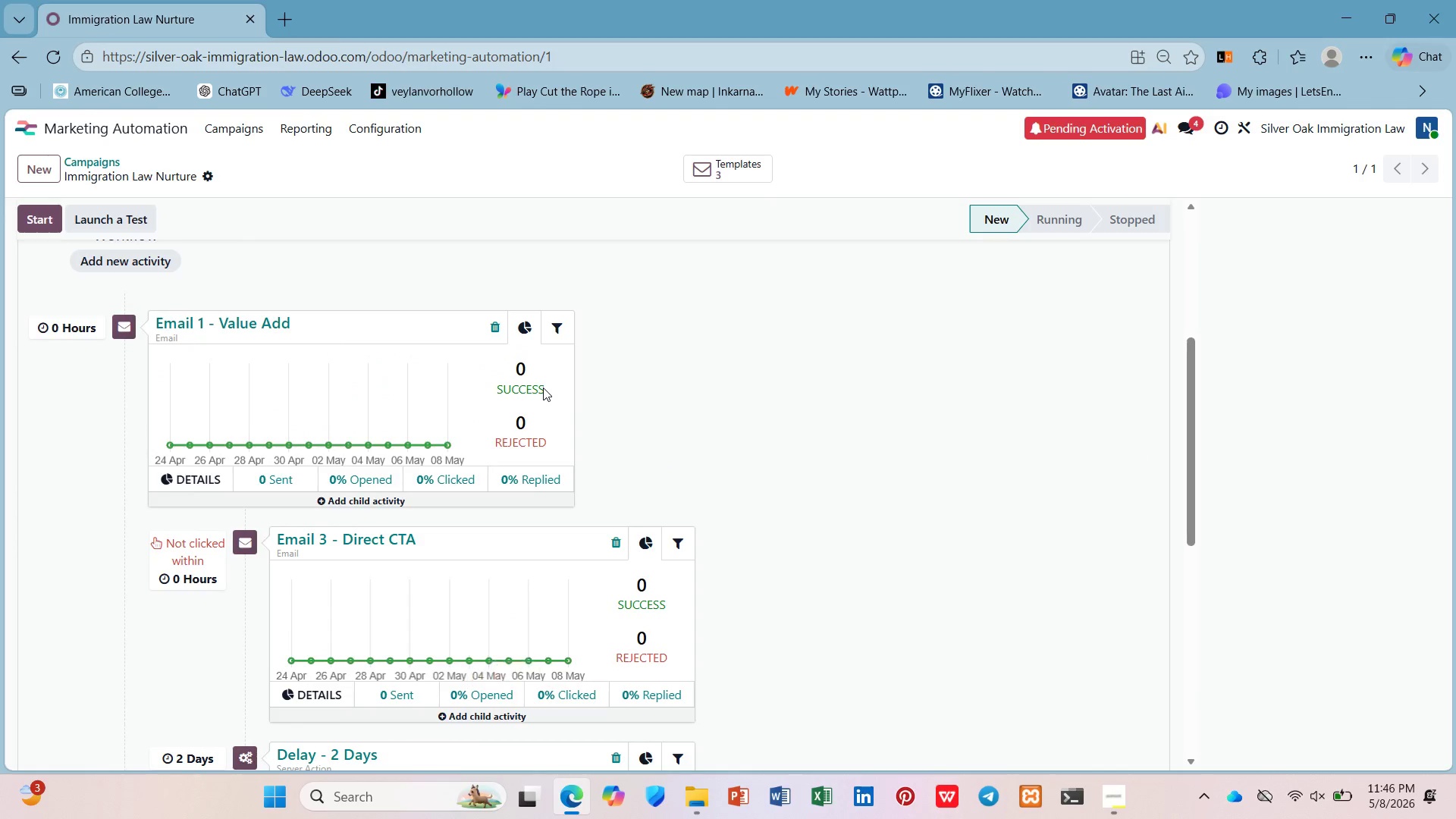 
scroll: coordinate [535, 414], scroll_direction: down, amount: 2.0
 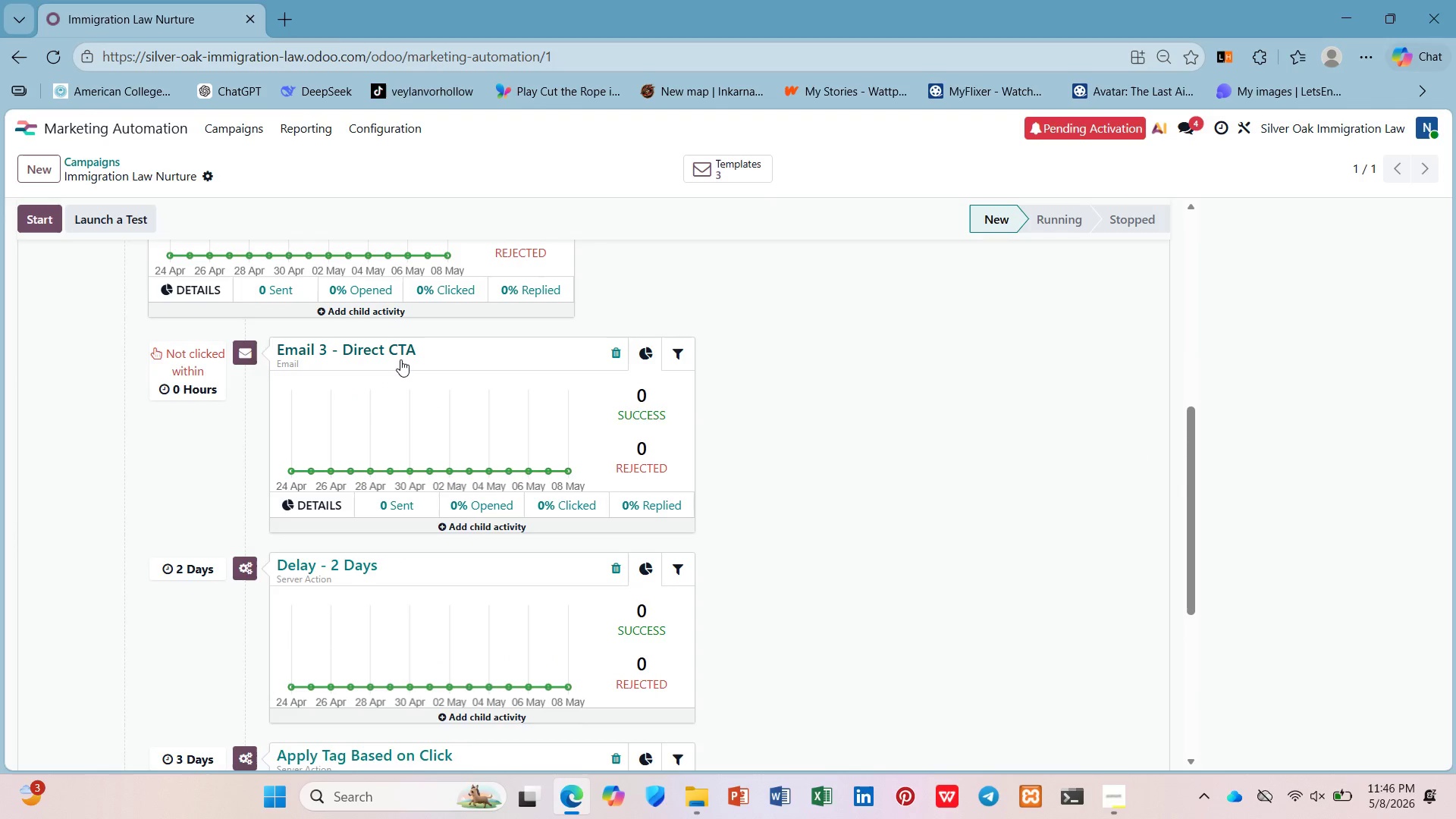 
left_click([400, 356])
 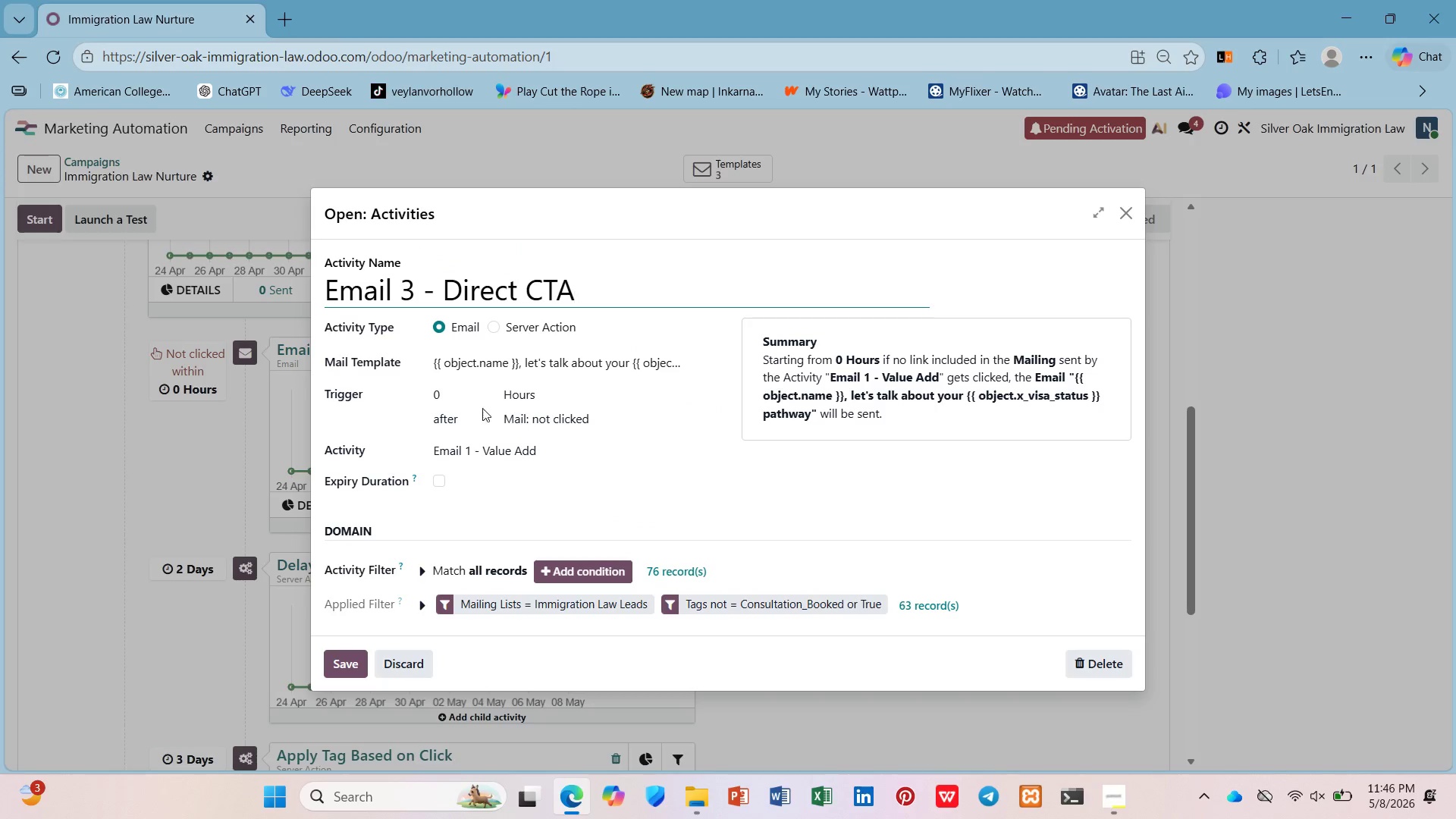 
left_click_drag(start_coordinate=[548, 414], to_coordinate=[553, 416])
 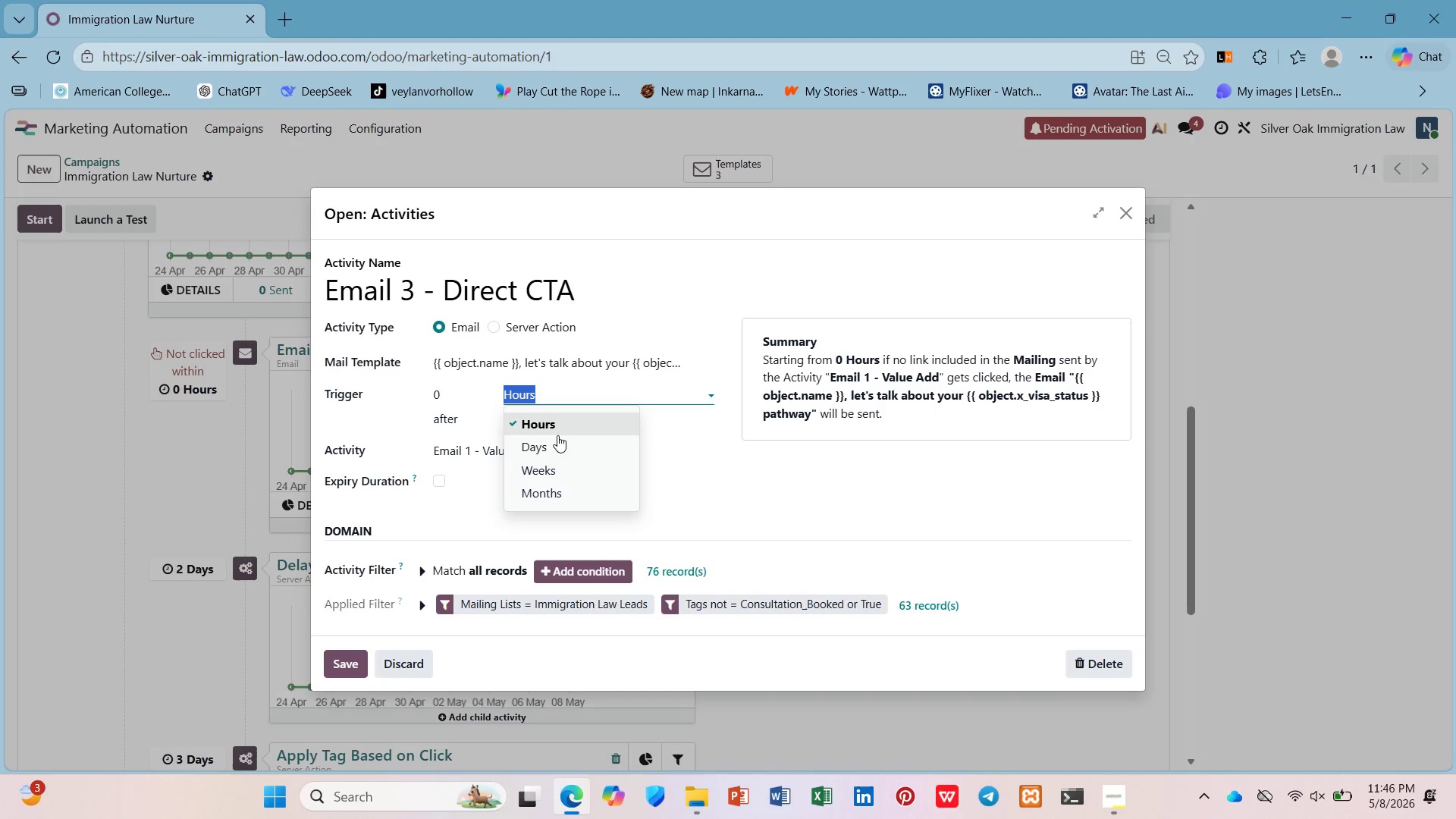 
left_click([560, 444])
 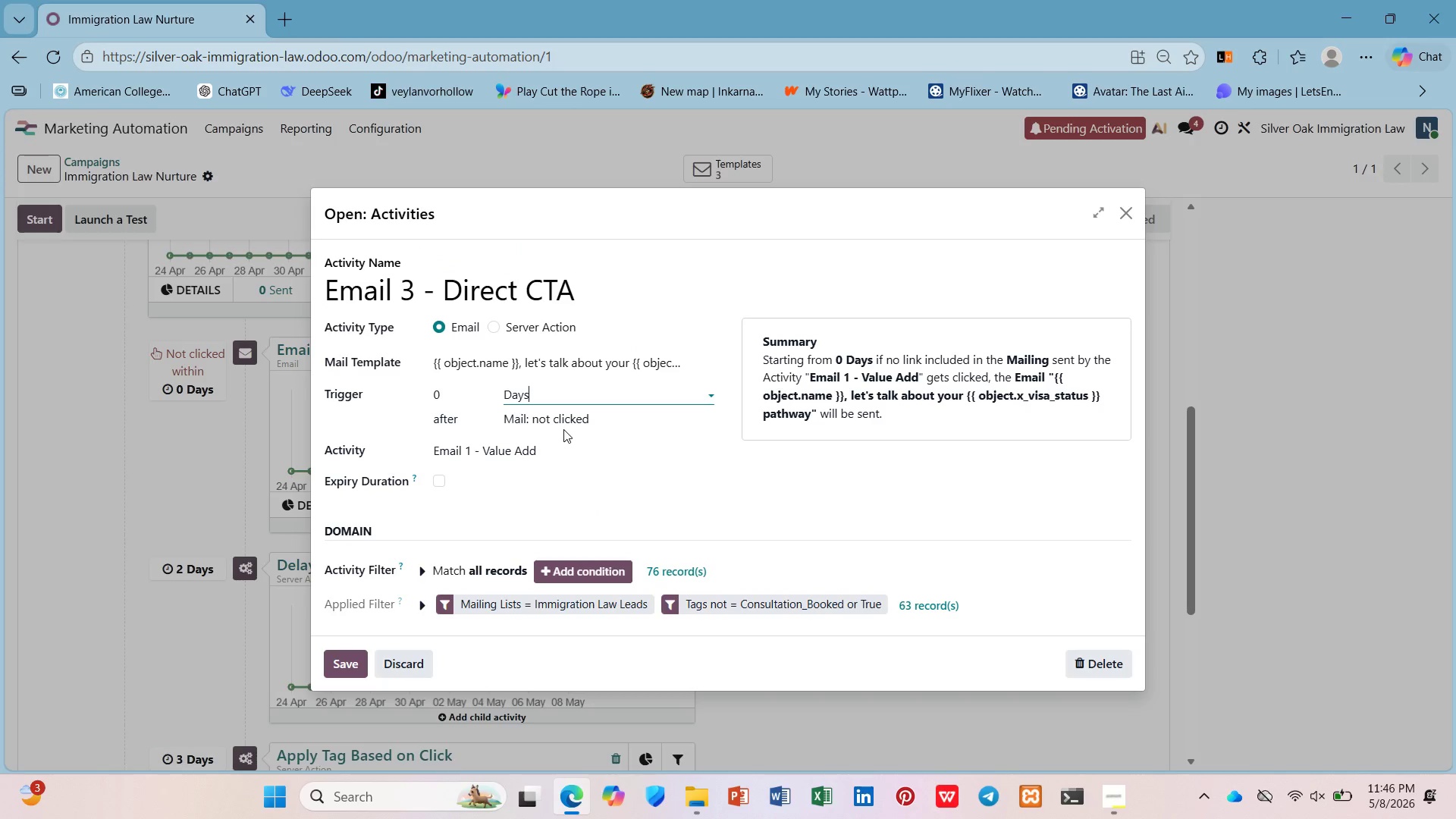 
left_click([563, 429])
 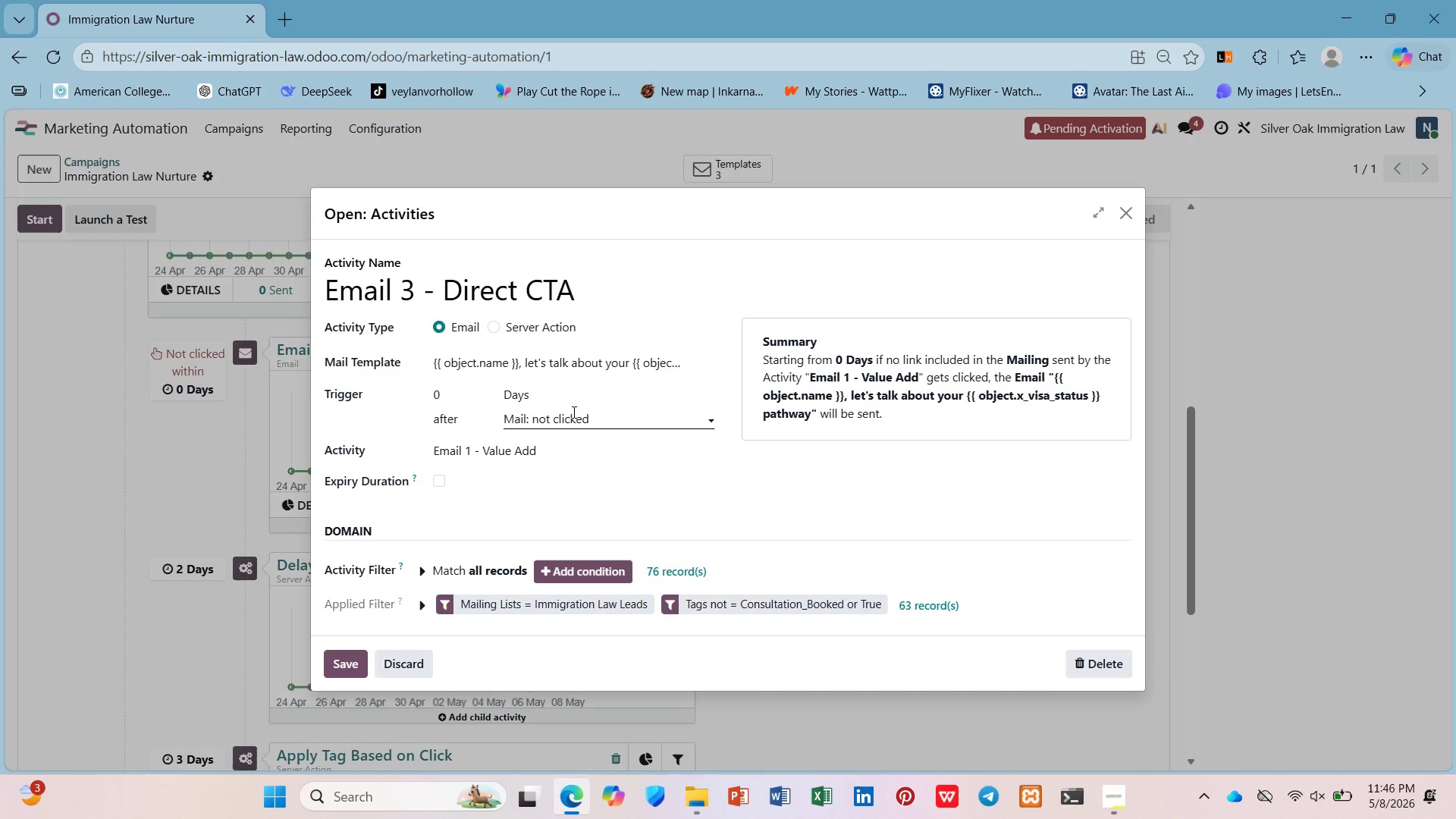 
double_click([573, 412])
 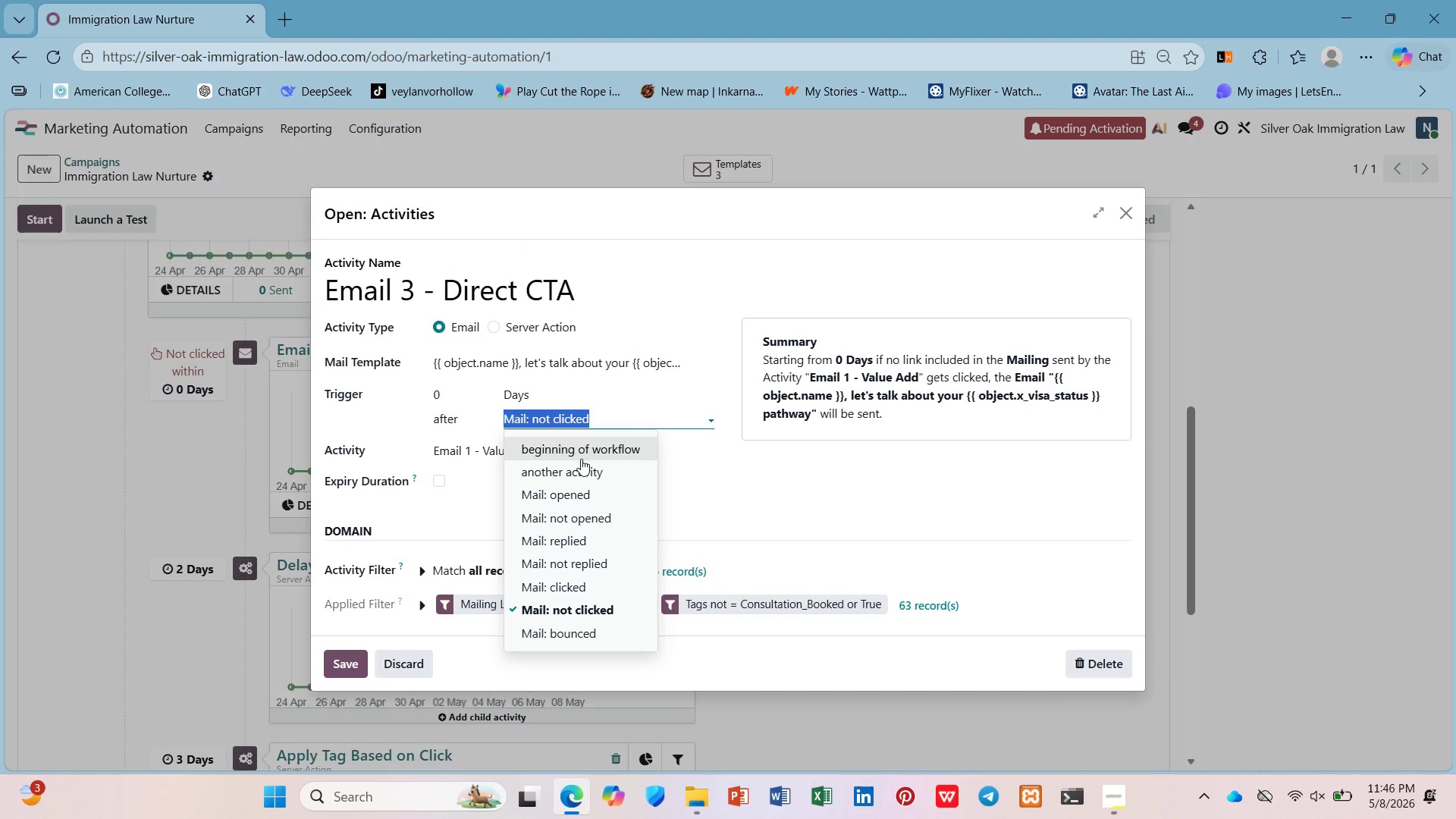 
left_click([581, 459])
 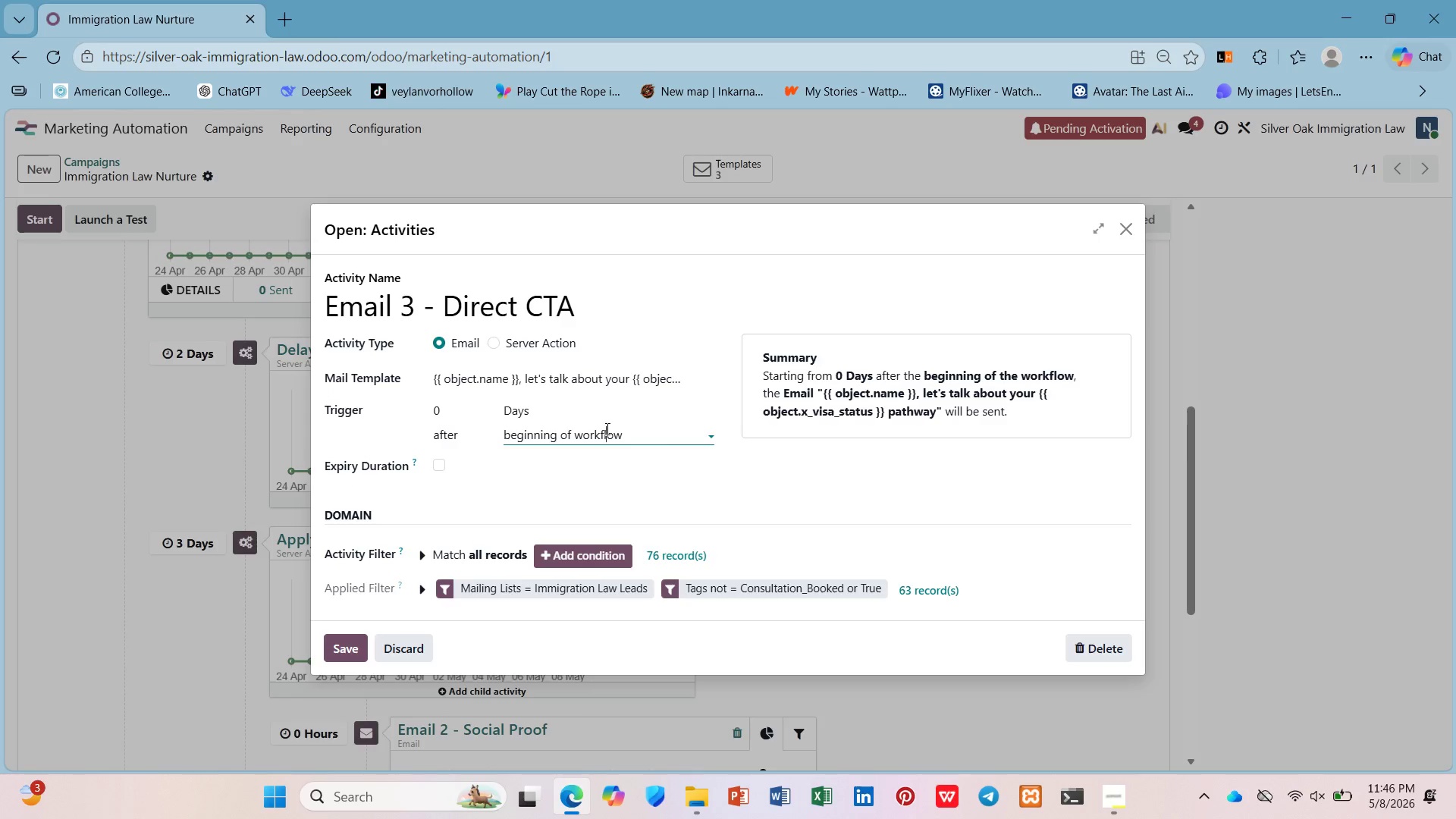 
left_click([611, 488])
 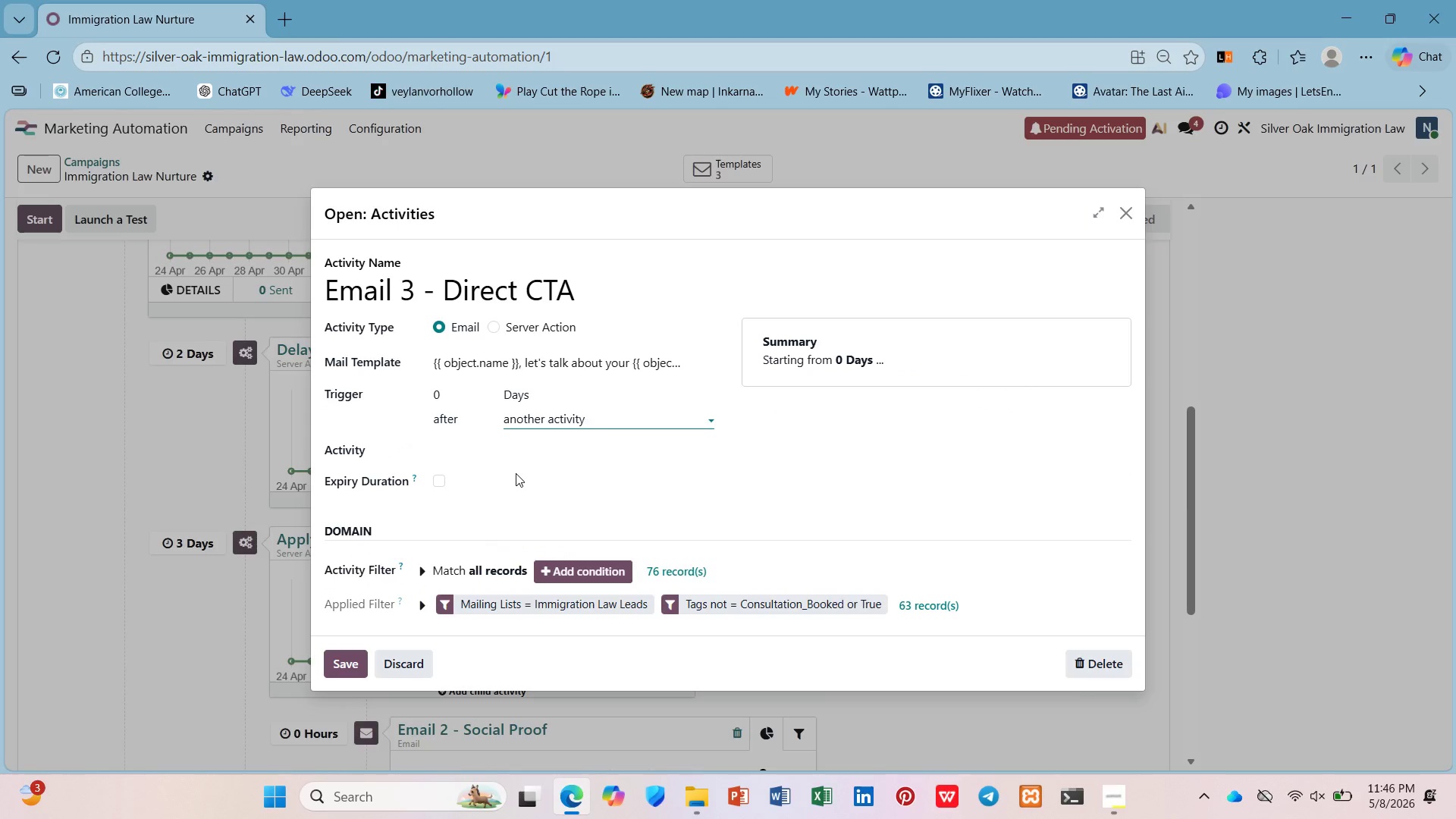 
left_click([514, 449])
 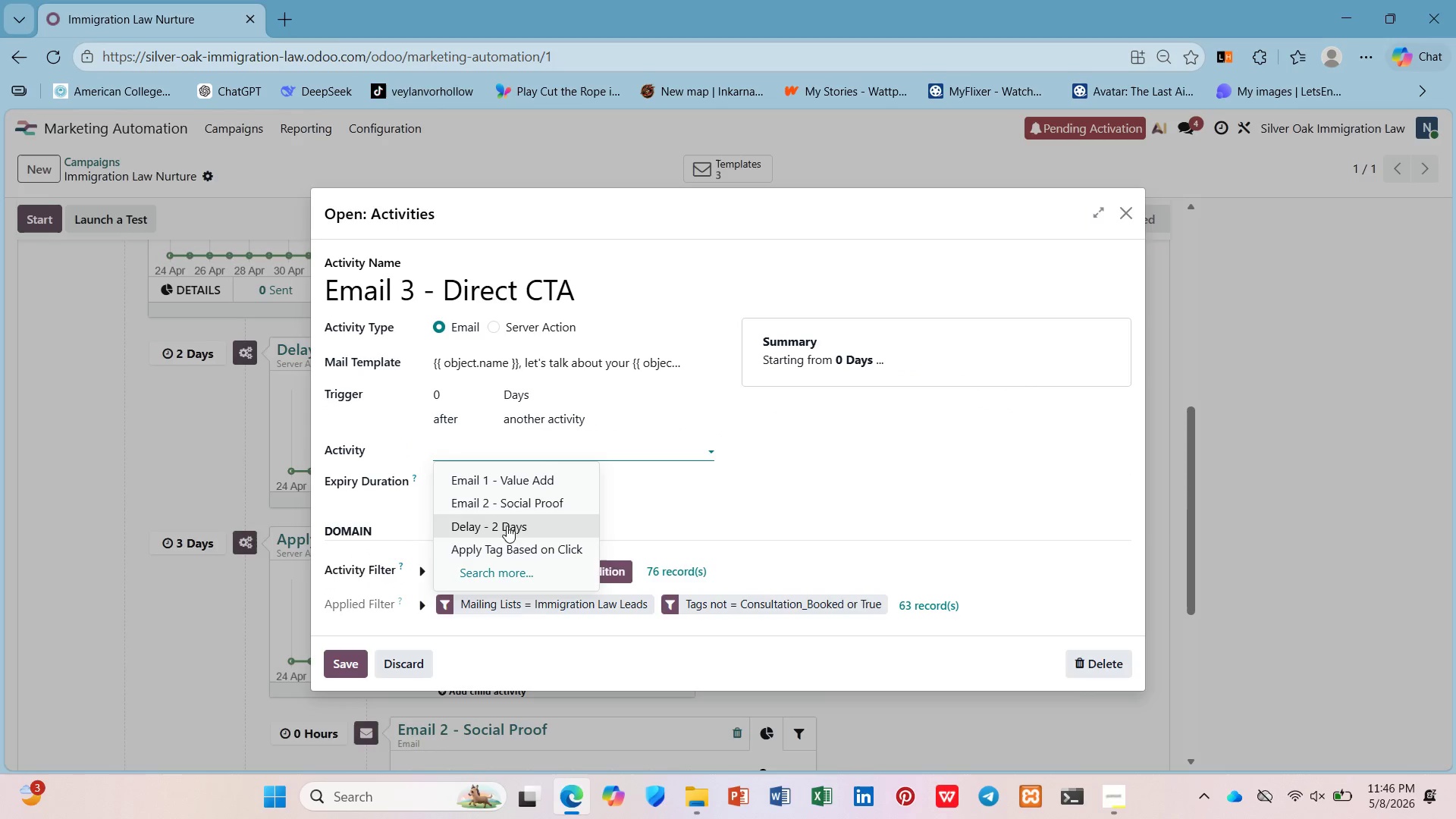 
left_click([507, 557])
 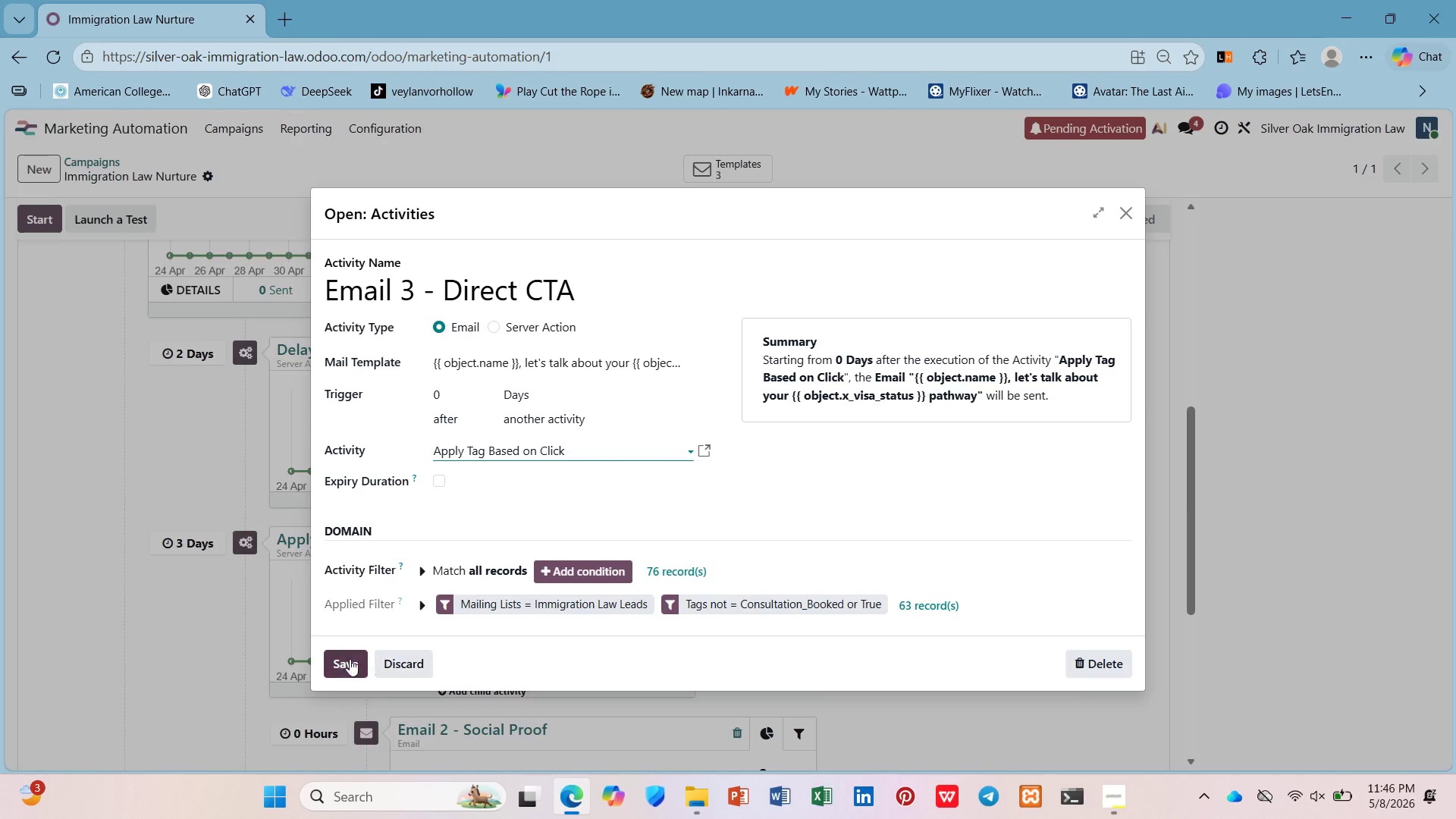 
left_click([331, 667])
 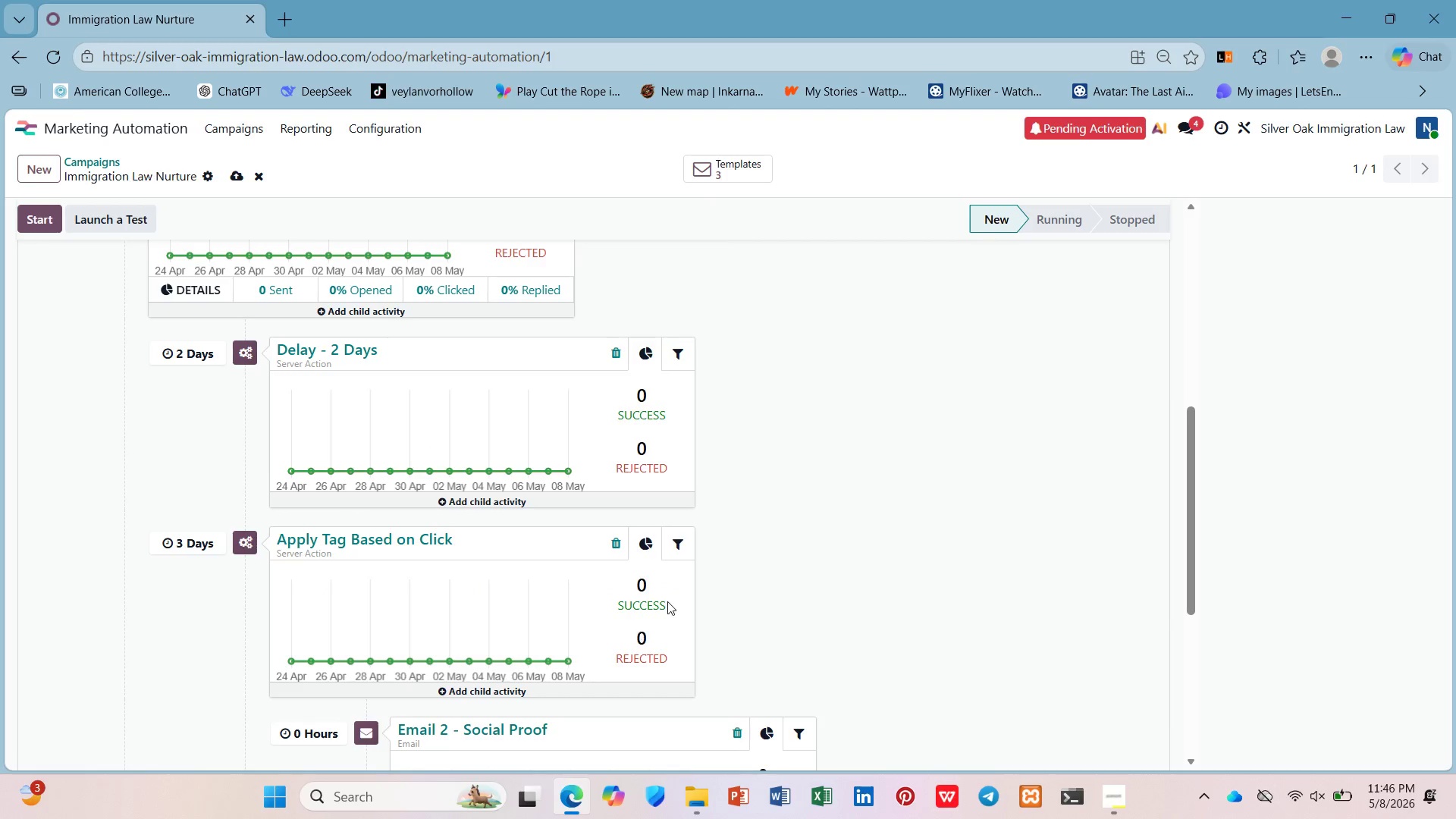 
scroll: coordinate [551, 474], scroll_direction: down, amount: 8.0
 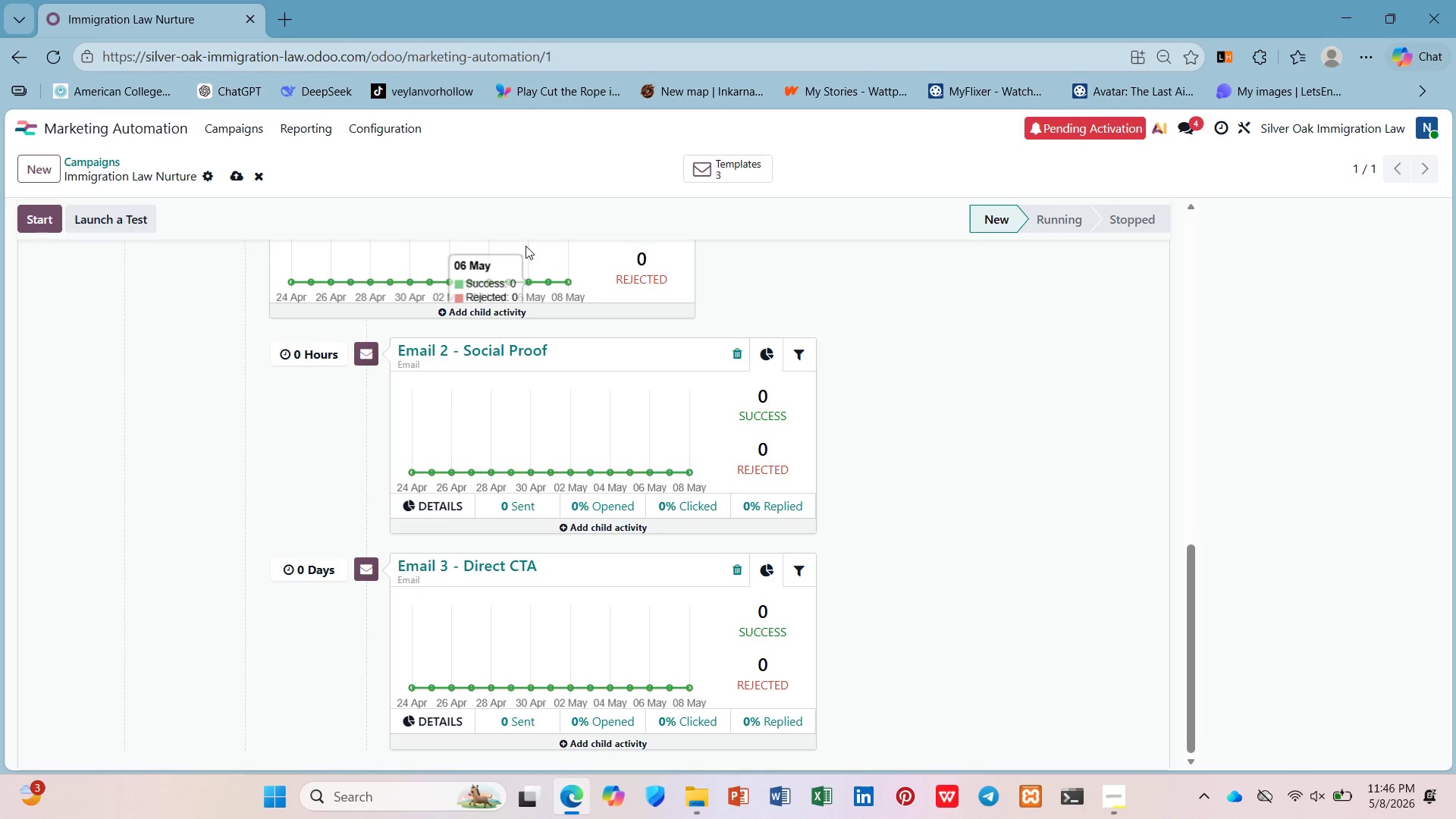 
key(PrintScreen)
 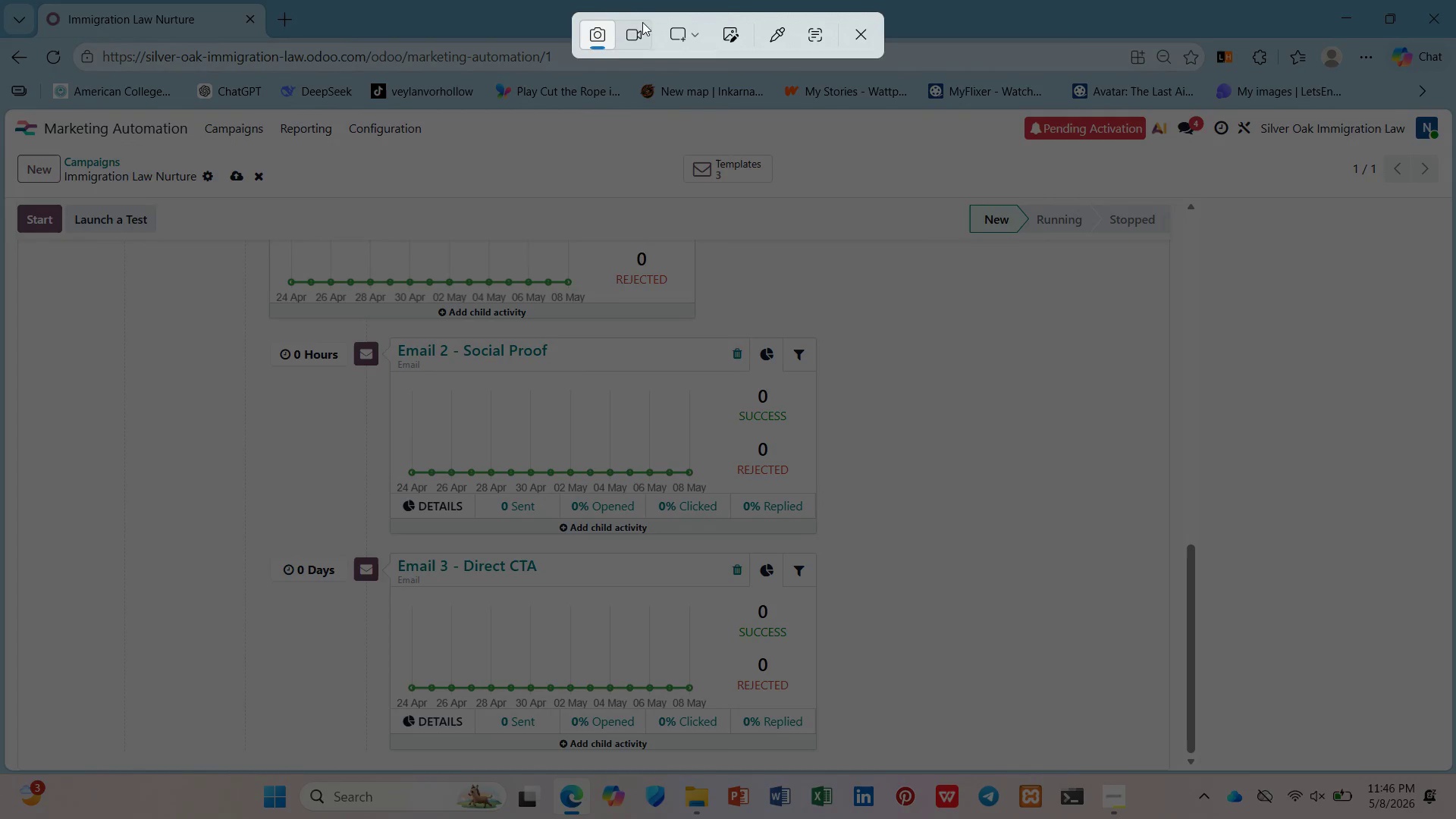 
left_click([639, 31])
 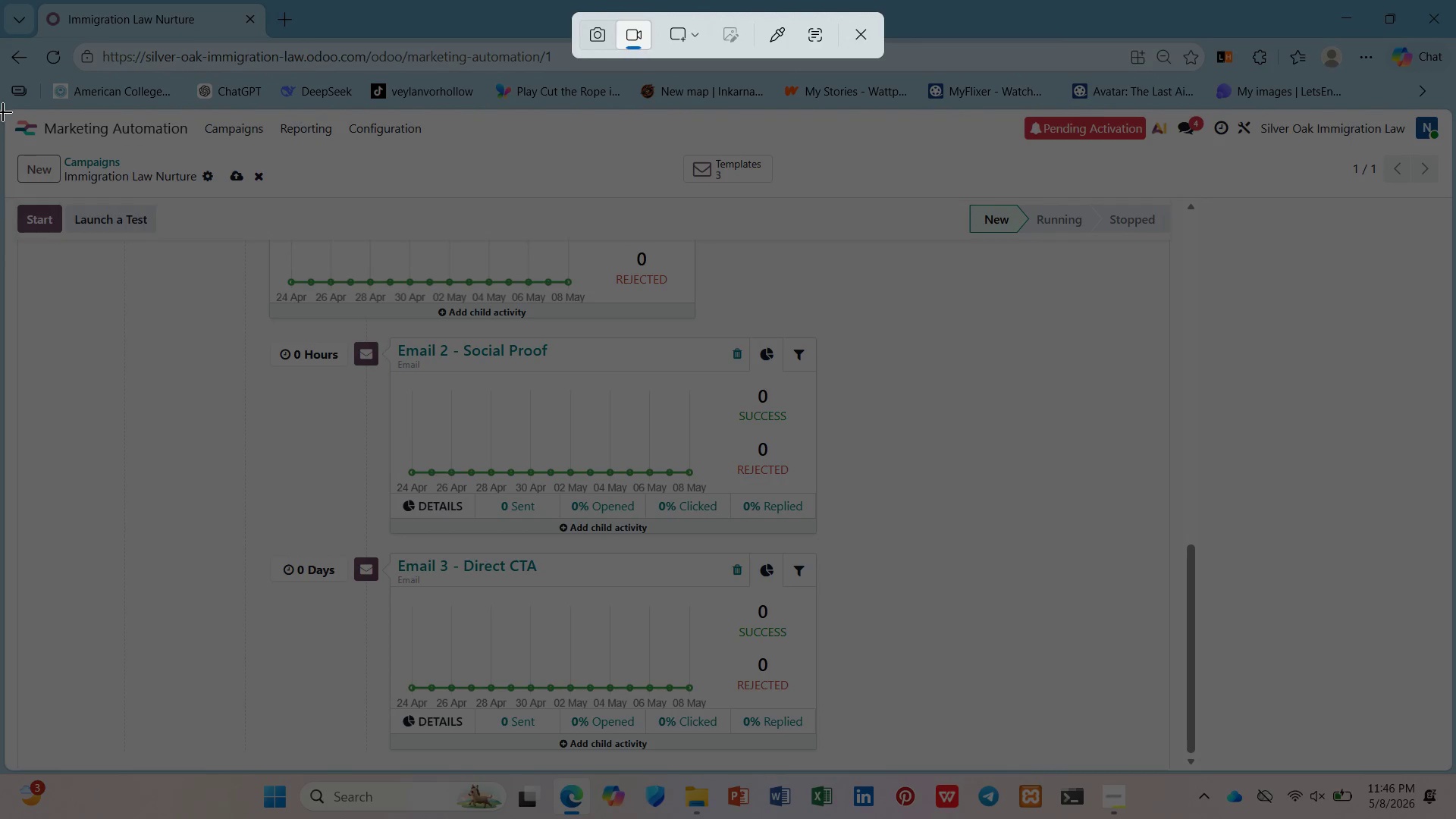 
left_click_drag(start_coordinate=[16, 112], to_coordinate=[1455, 766])
 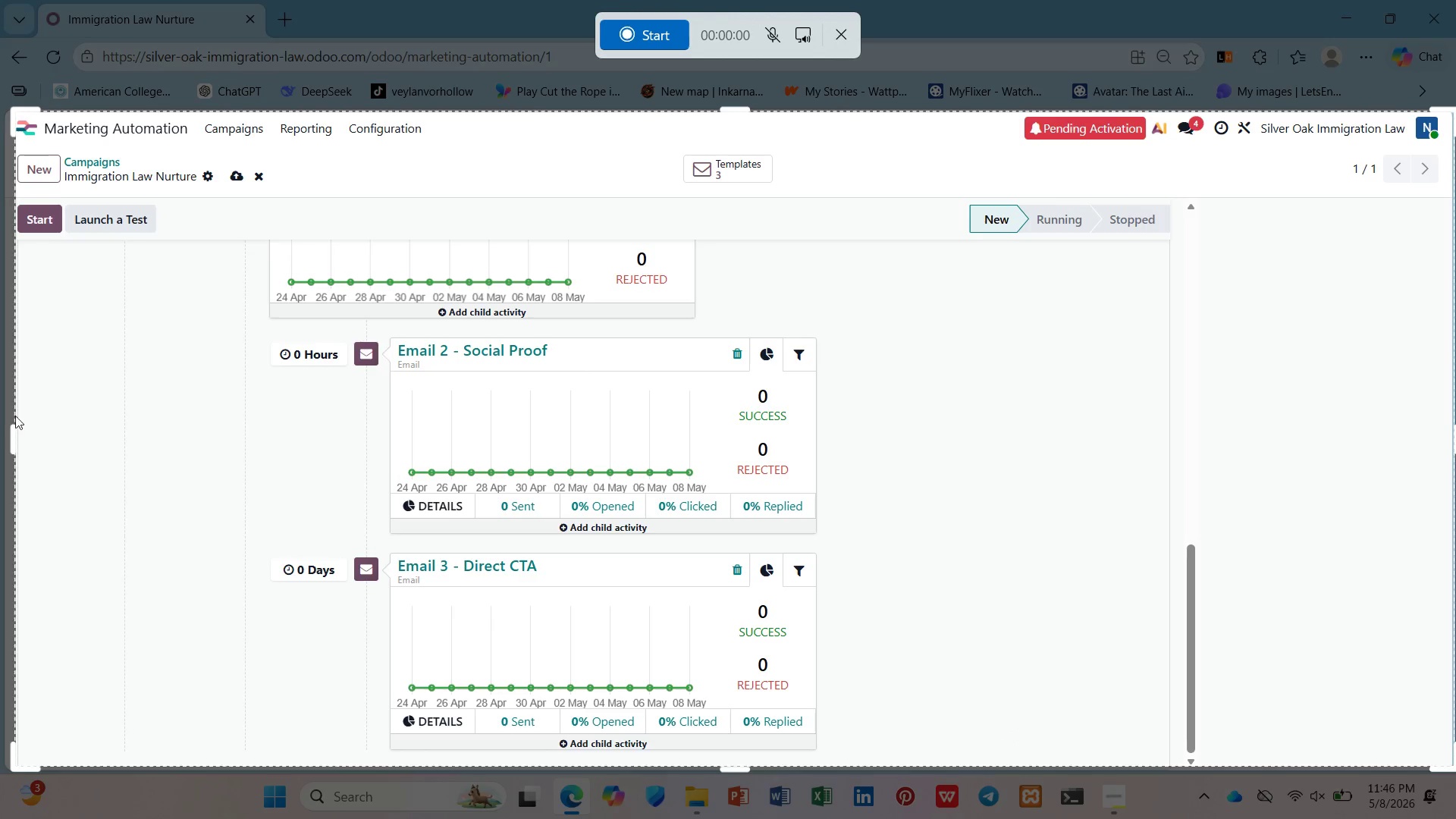 
left_click_drag(start_coordinate=[17, 417], to_coordinate=[0, 420])
 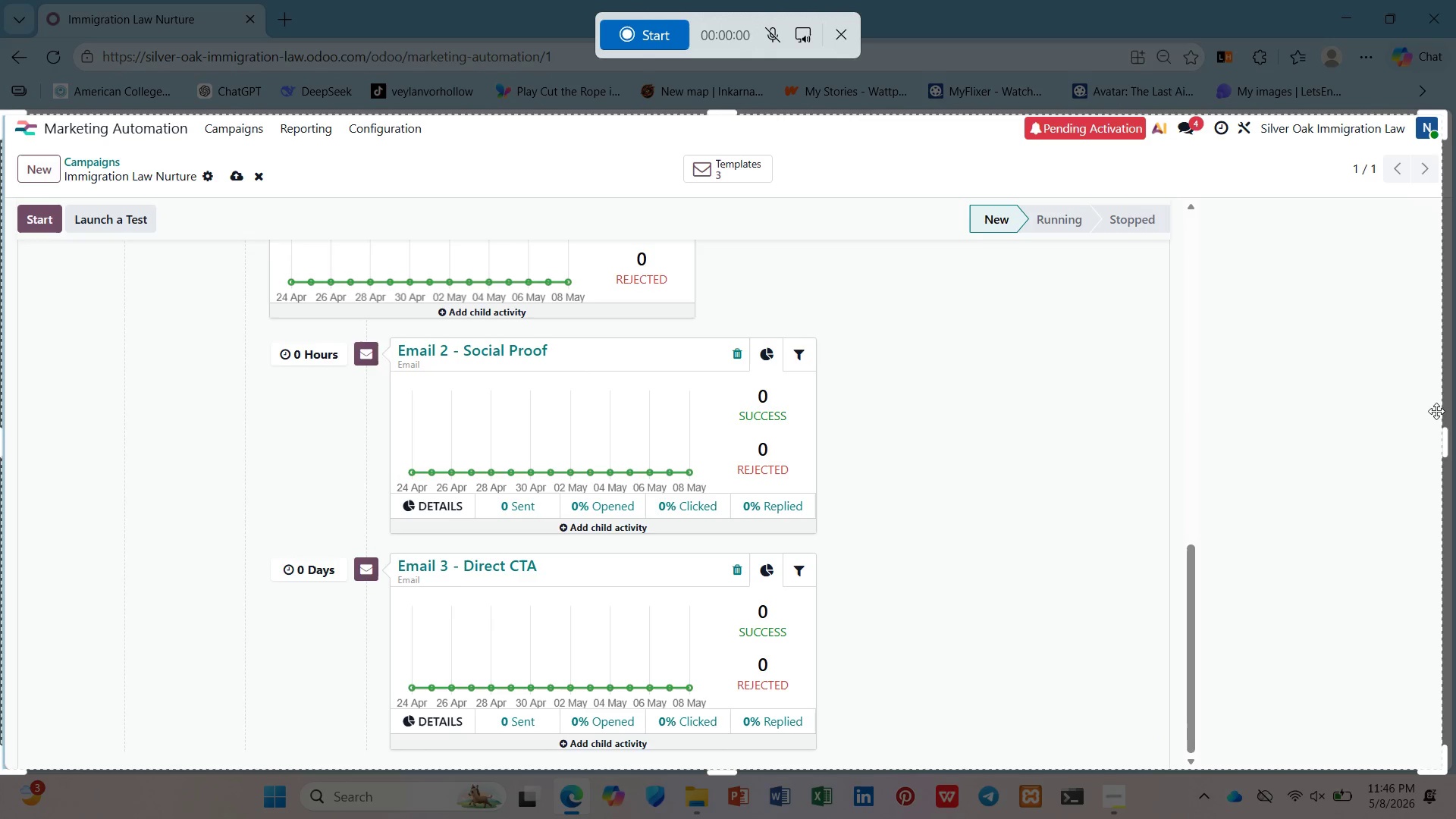 
left_click_drag(start_coordinate=[1445, 429], to_coordinate=[1455, 400])
 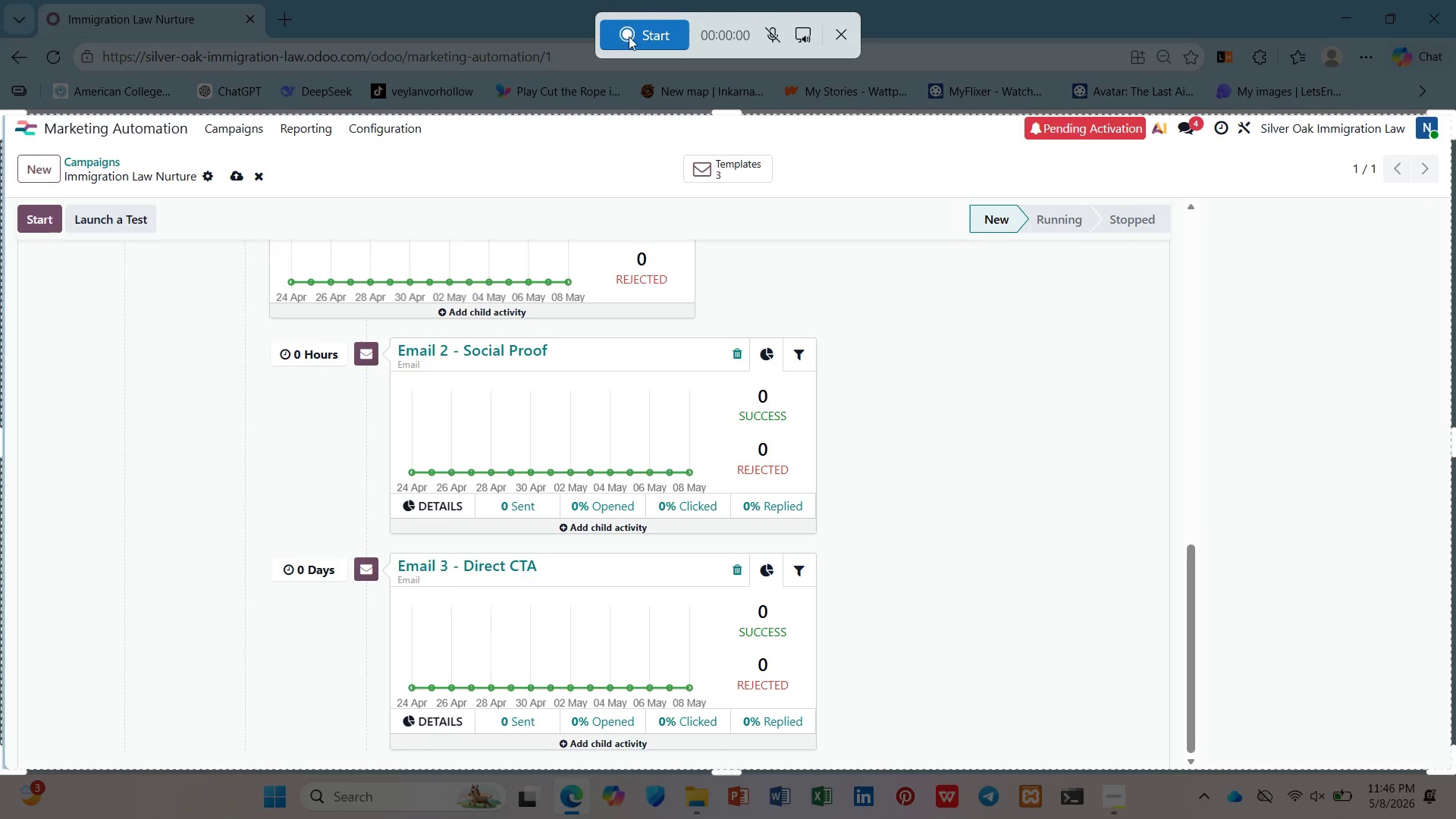 
left_click([630, 36])
 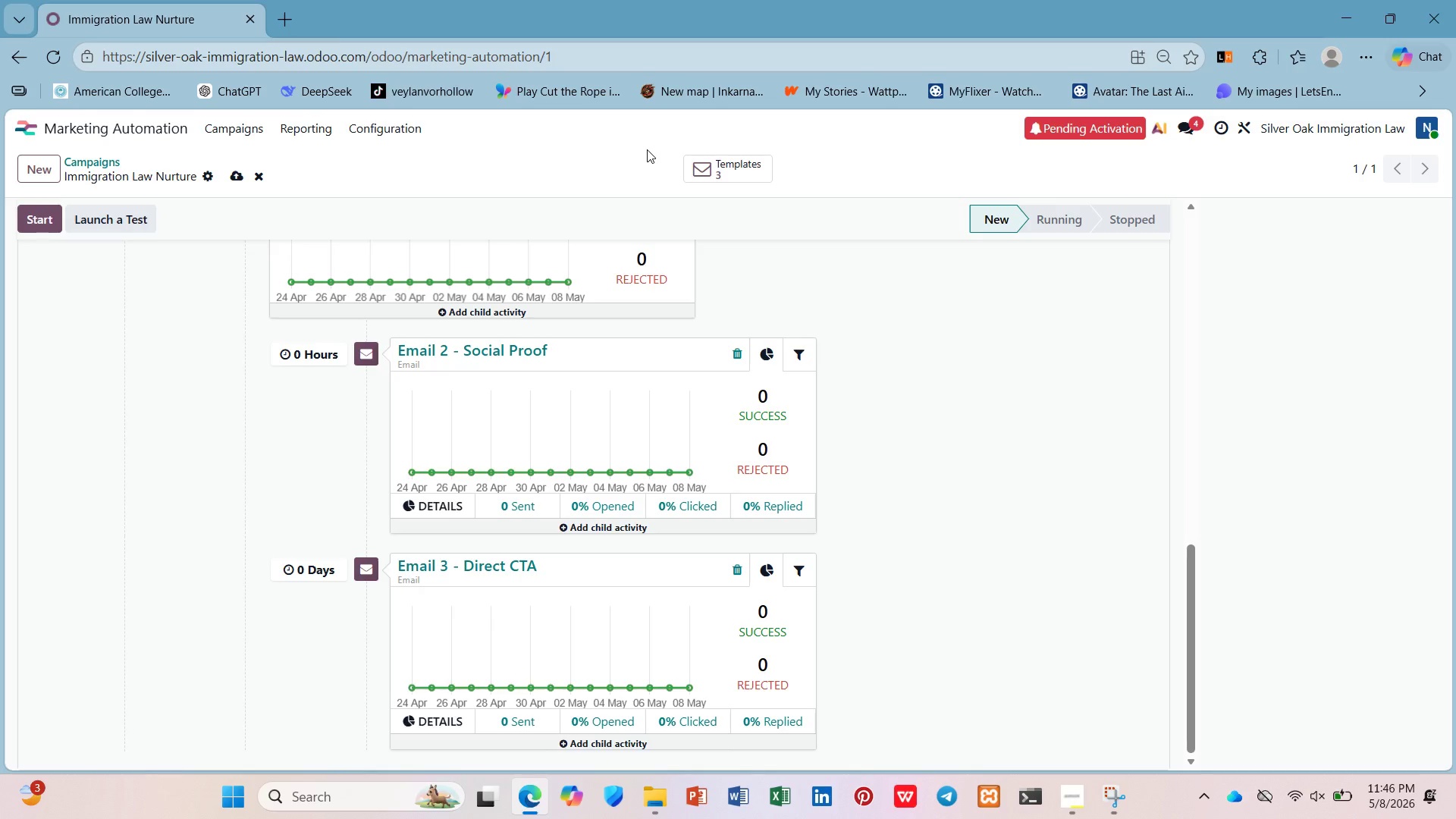 
scroll: coordinate [748, 252], scroll_direction: up, amount: 15.0
 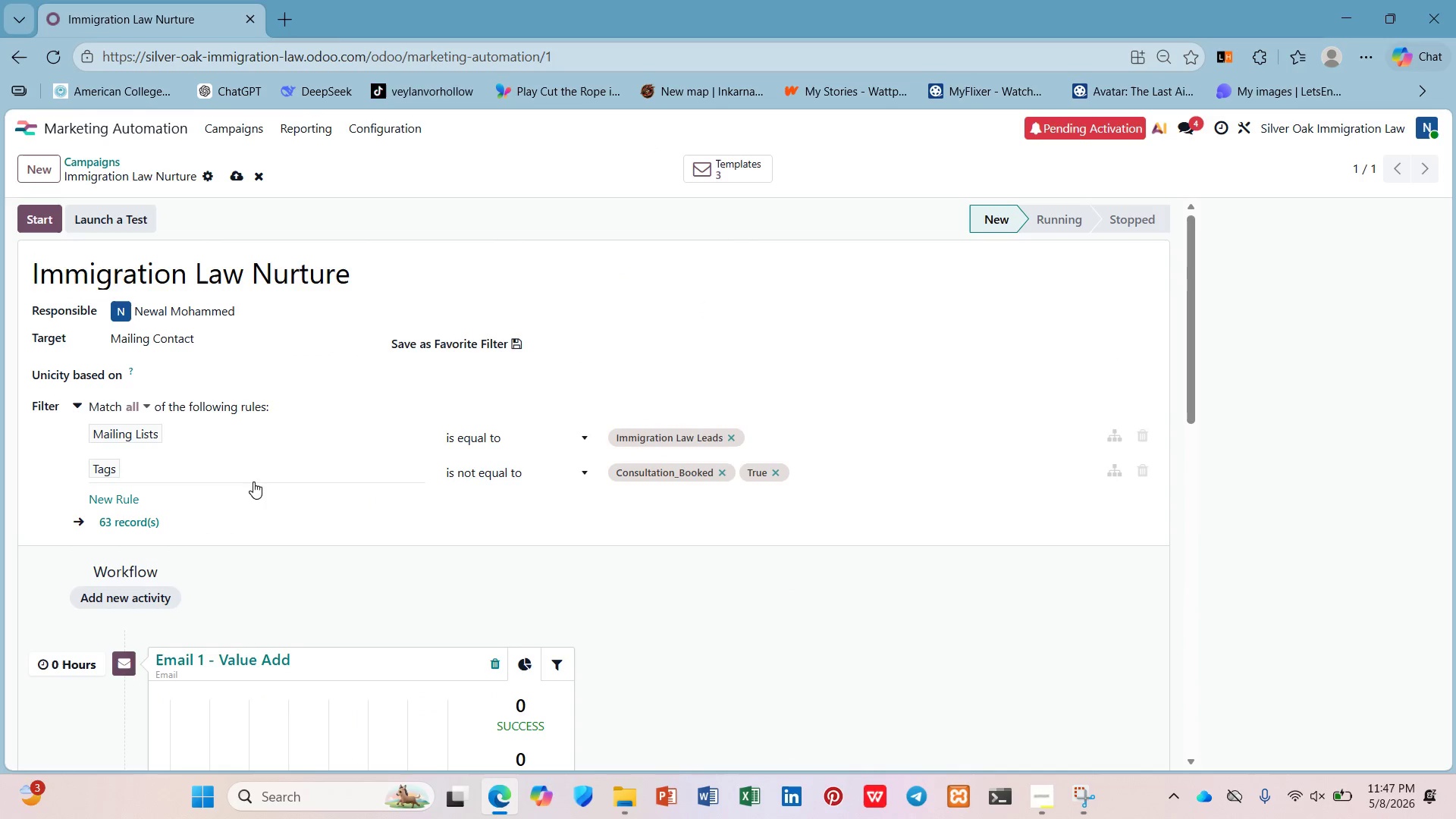 
mouse_move([728, 472])
 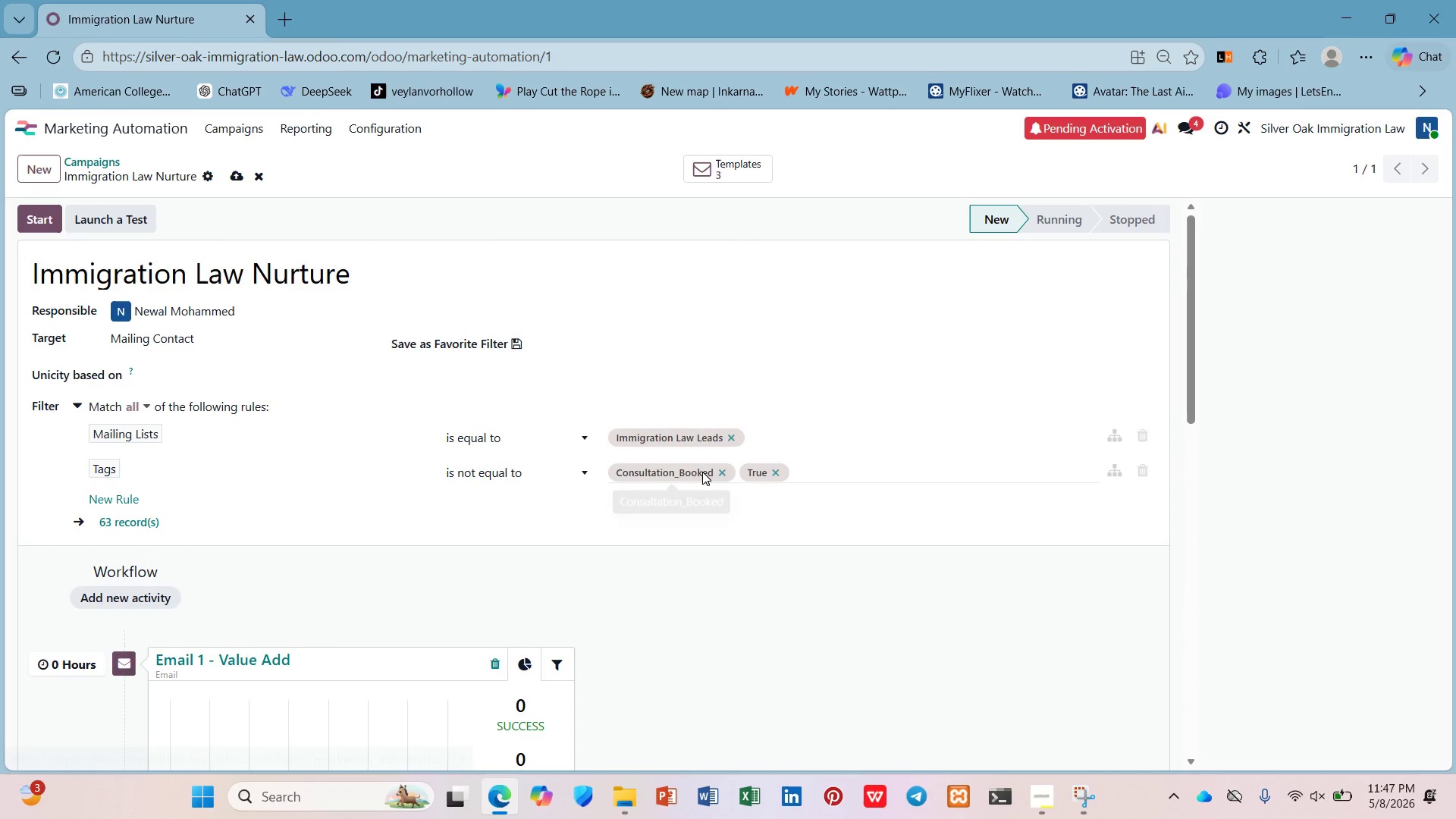 
scroll: coordinate [702, 472], scroll_direction: down, amount: 5.0
 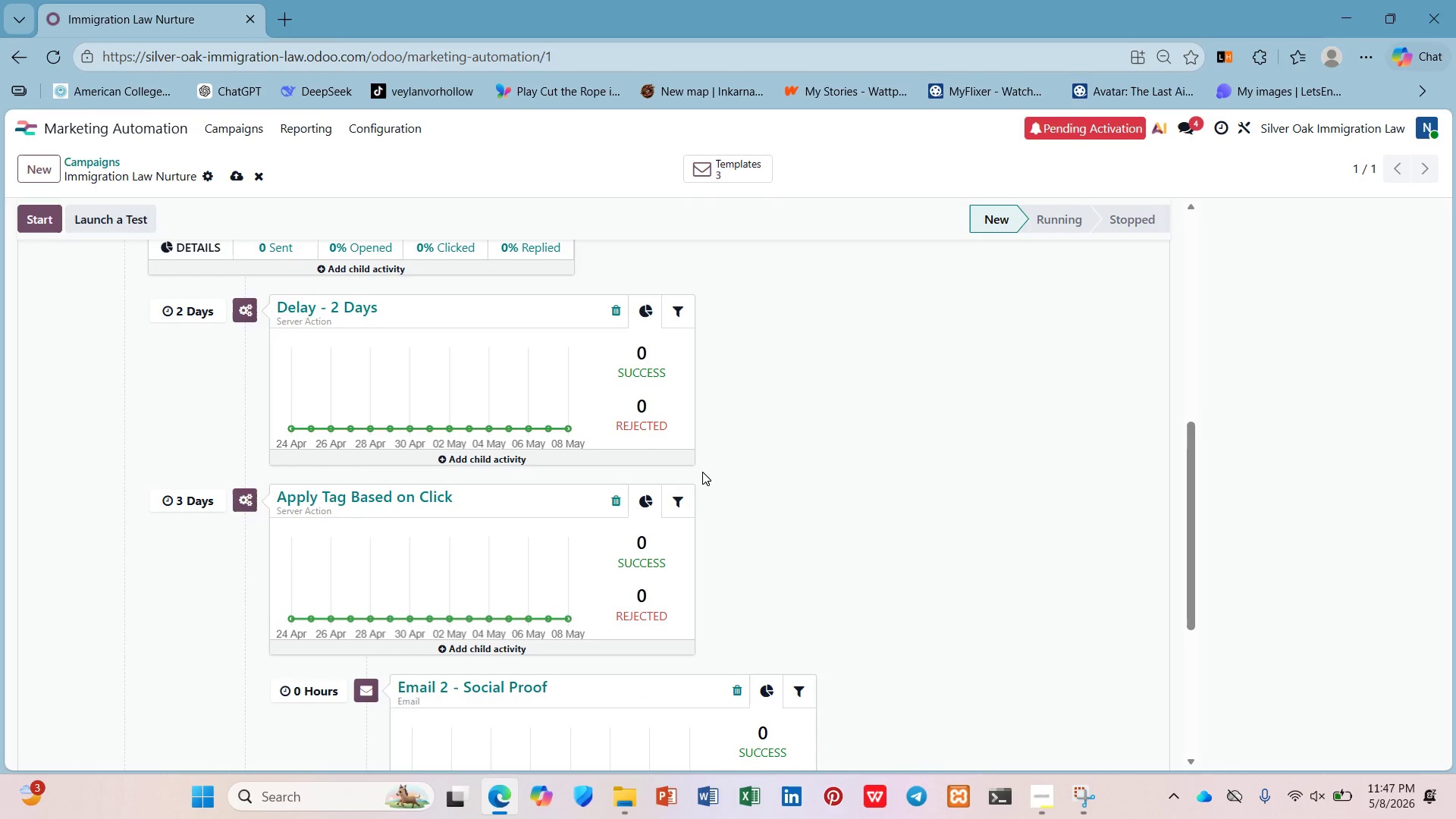 
scroll: coordinate [702, 472], scroll_direction: up, amount: 2.0
 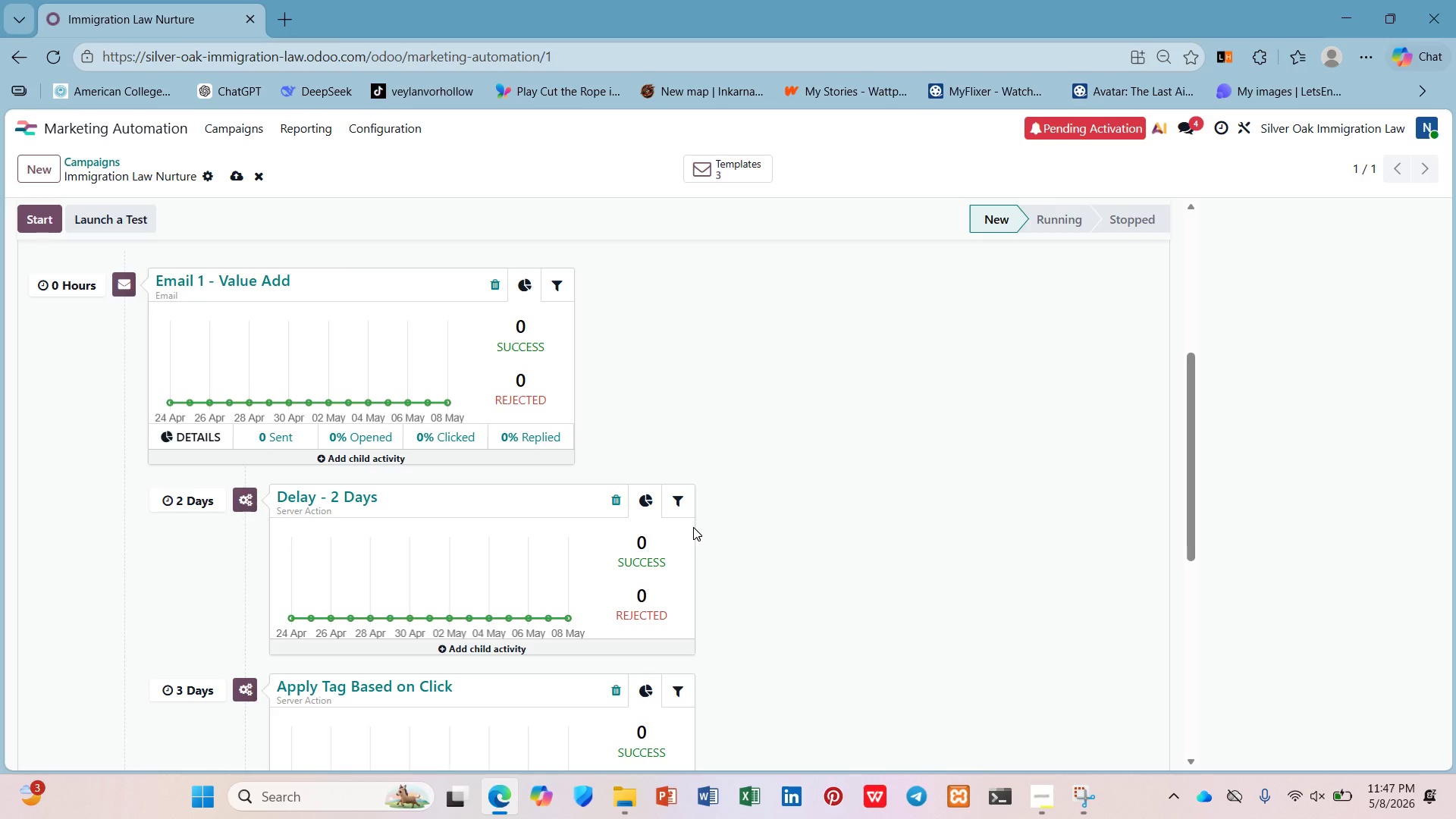 
wait(16.22)
 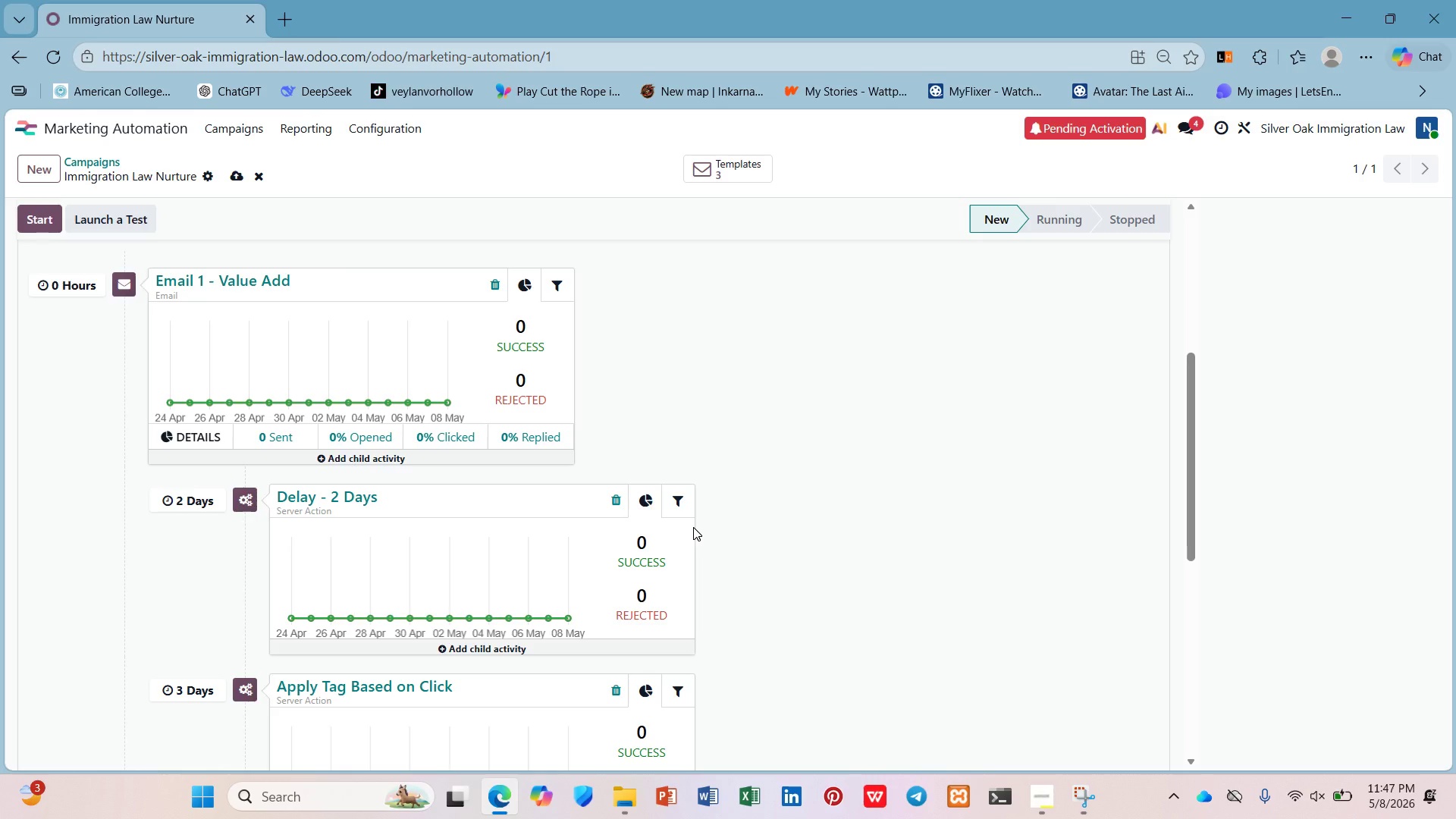 
scroll: coordinate [338, 545], scroll_direction: down, amount: 6.0
 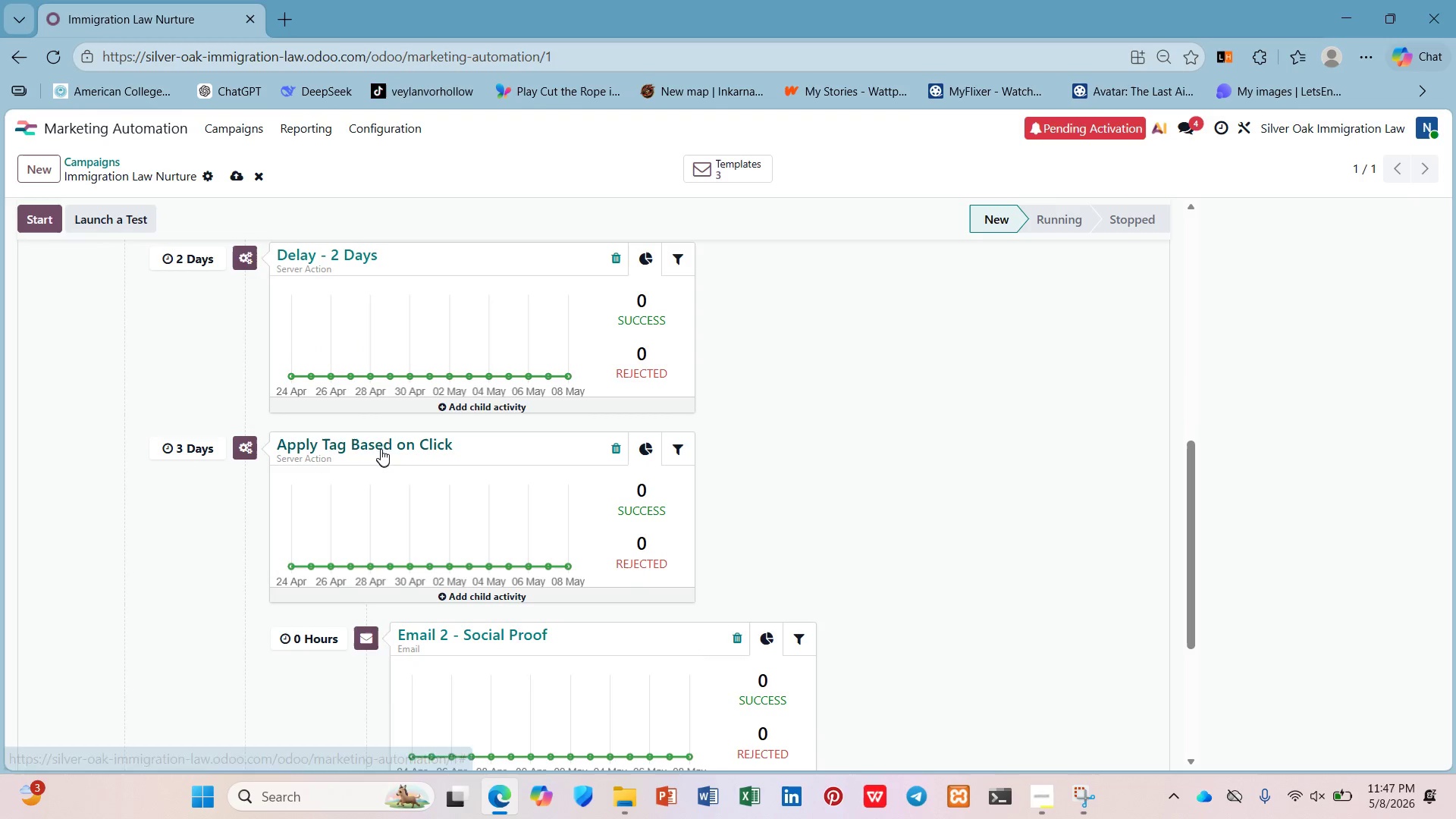 
left_click([390, 441])
 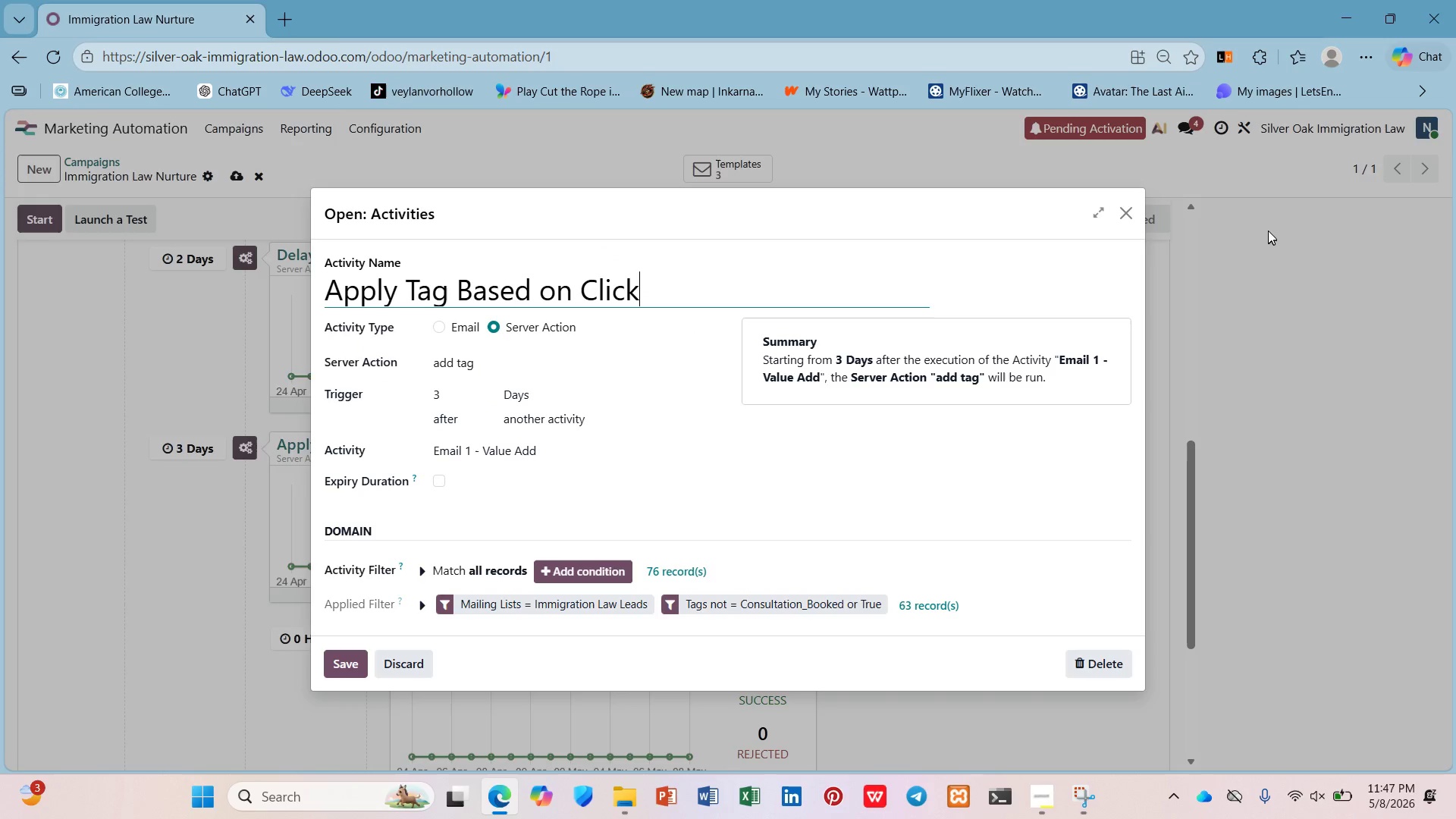 
left_click([1124, 218])
 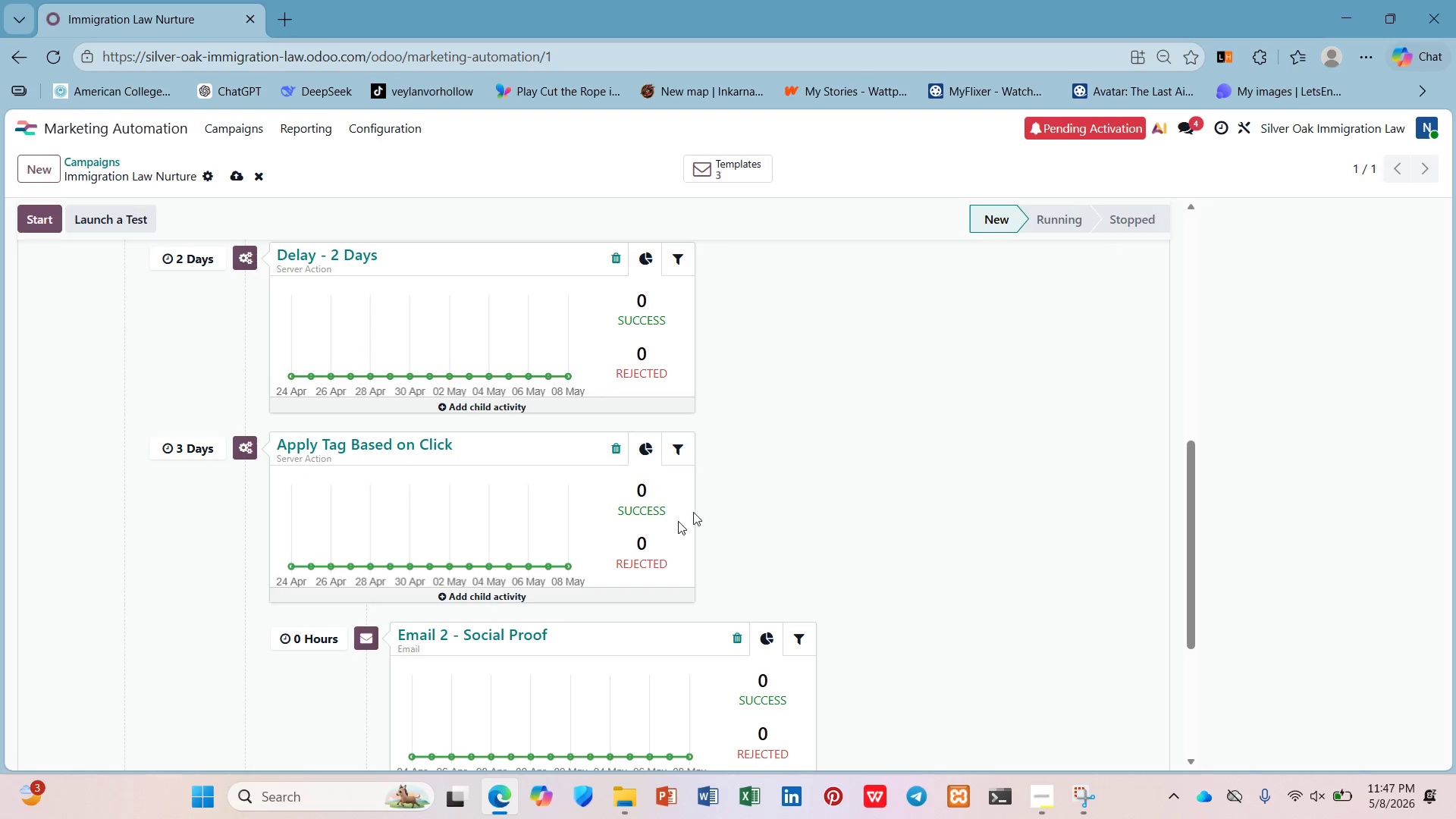 
scroll: coordinate [647, 544], scroll_direction: down, amount: 5.0
 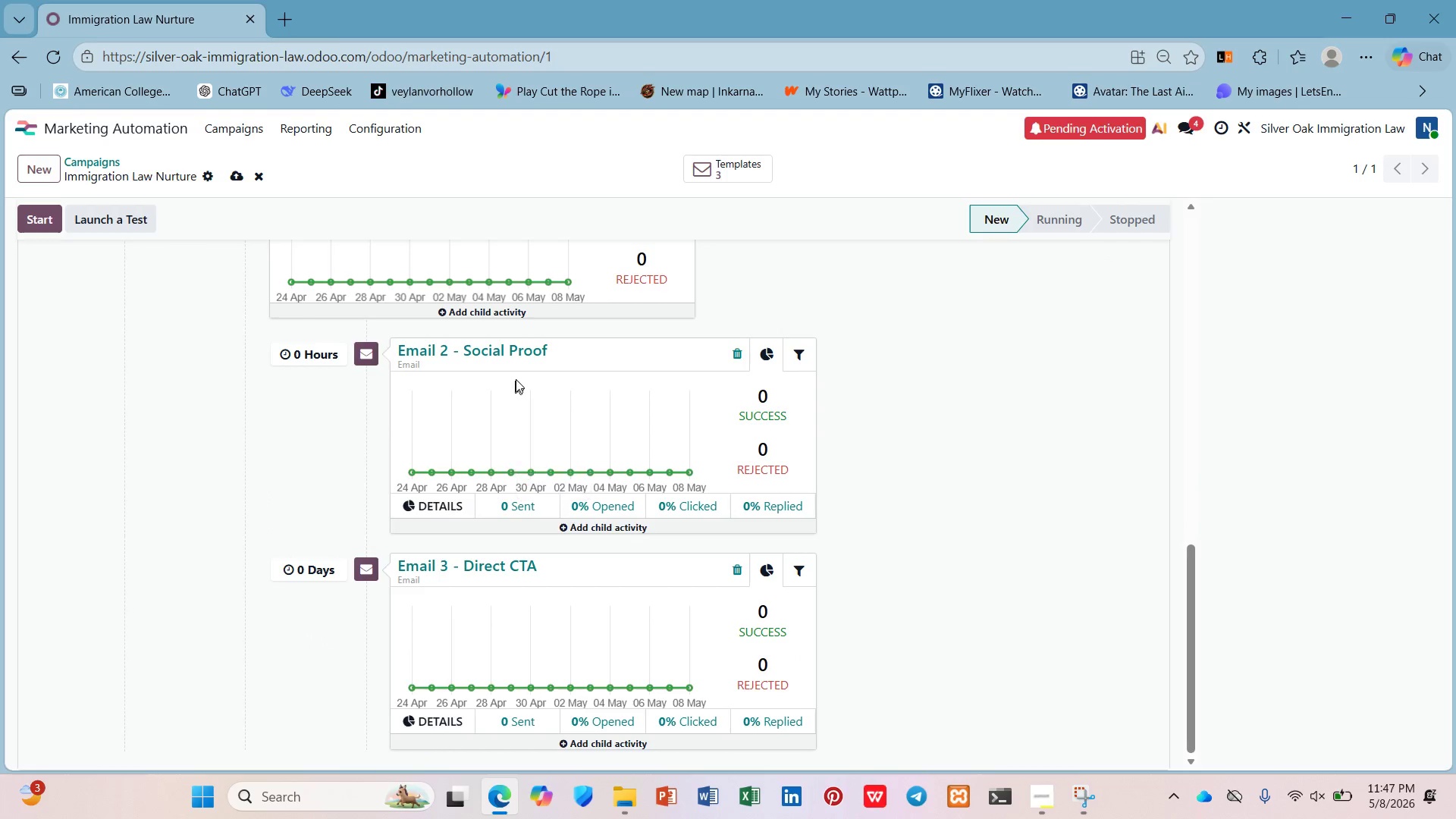 
left_click([541, 347])
 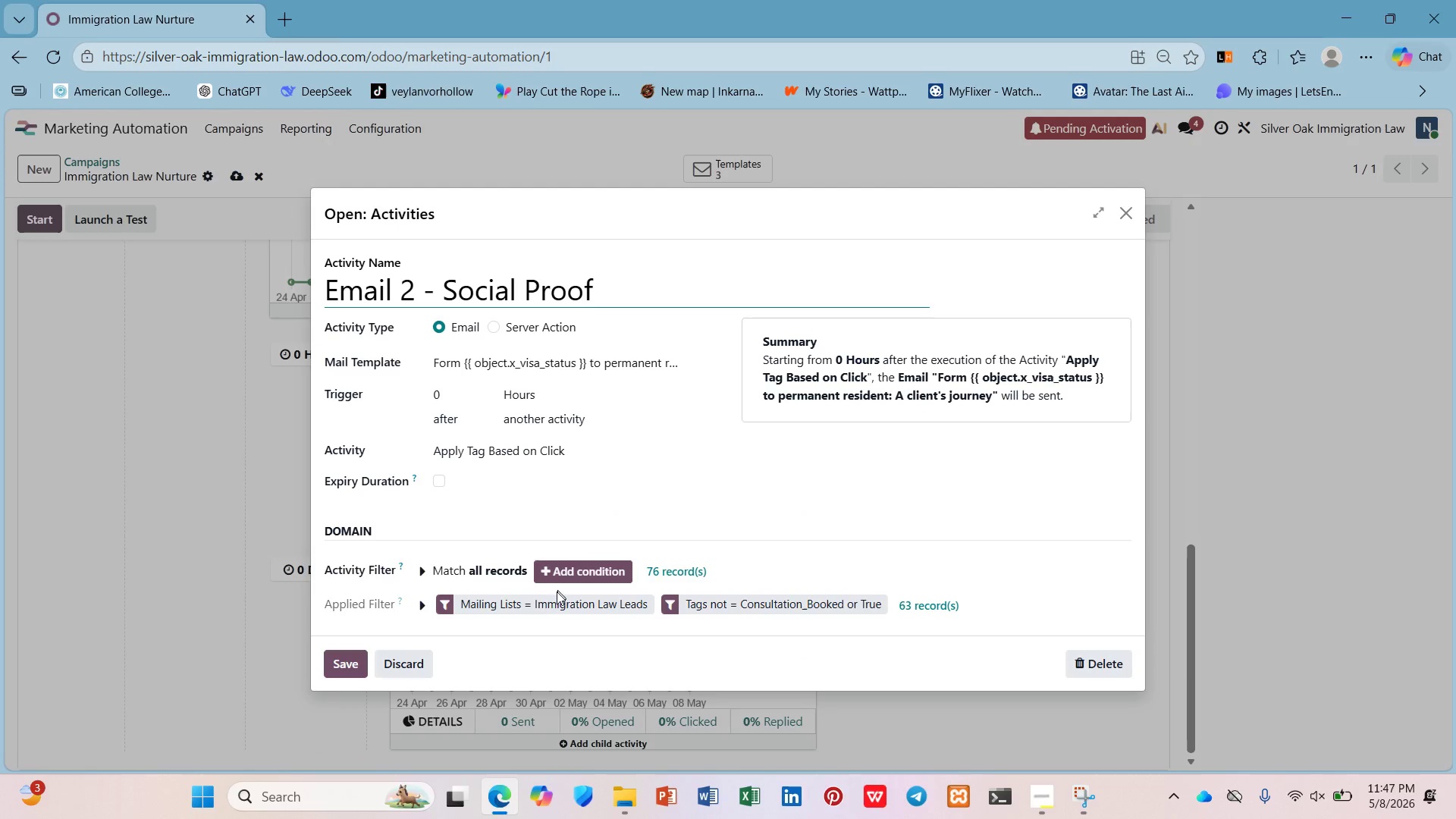 
wait(5.91)
 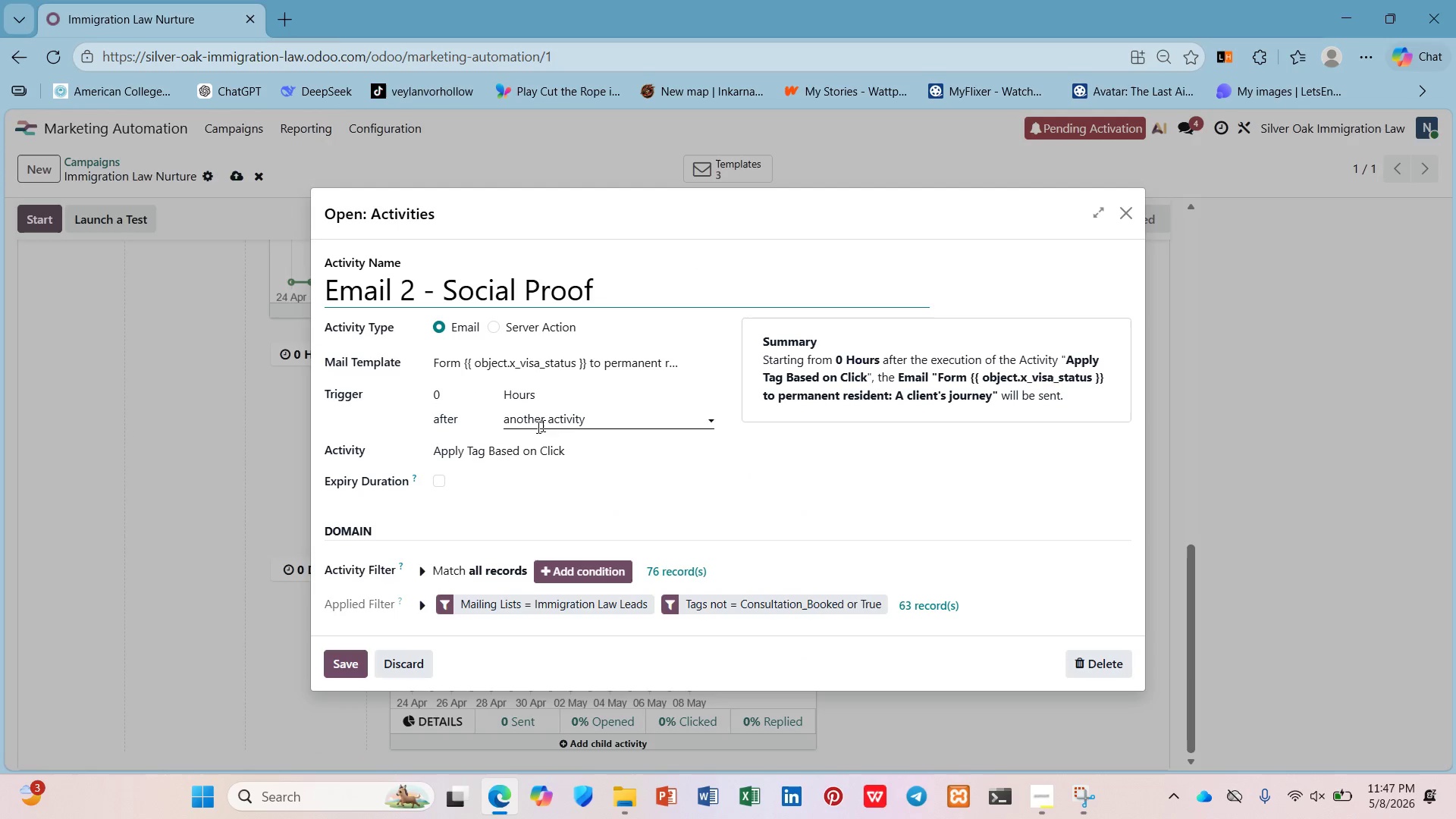 
left_click([593, 573])
 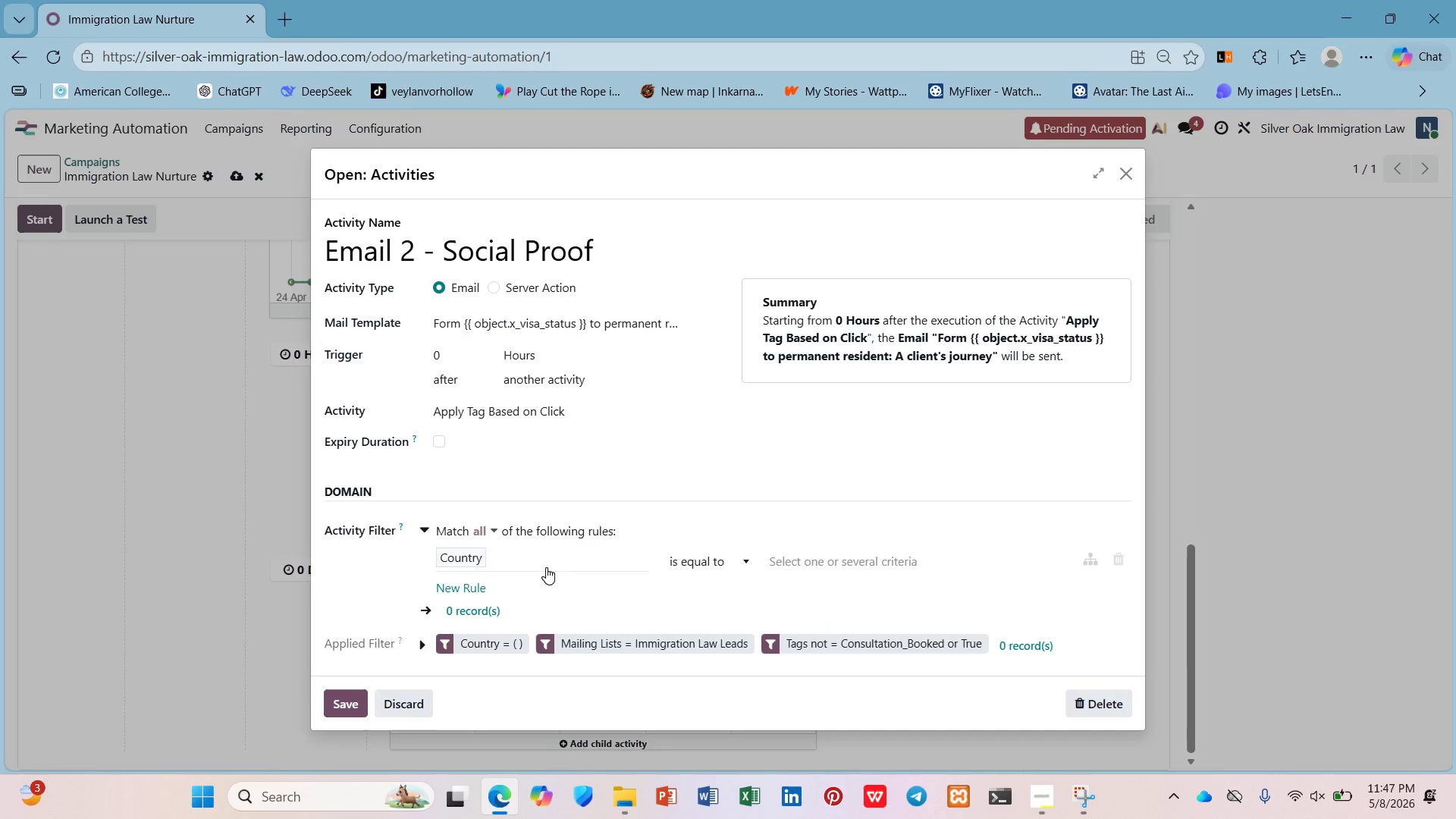 
left_click([494, 553])
 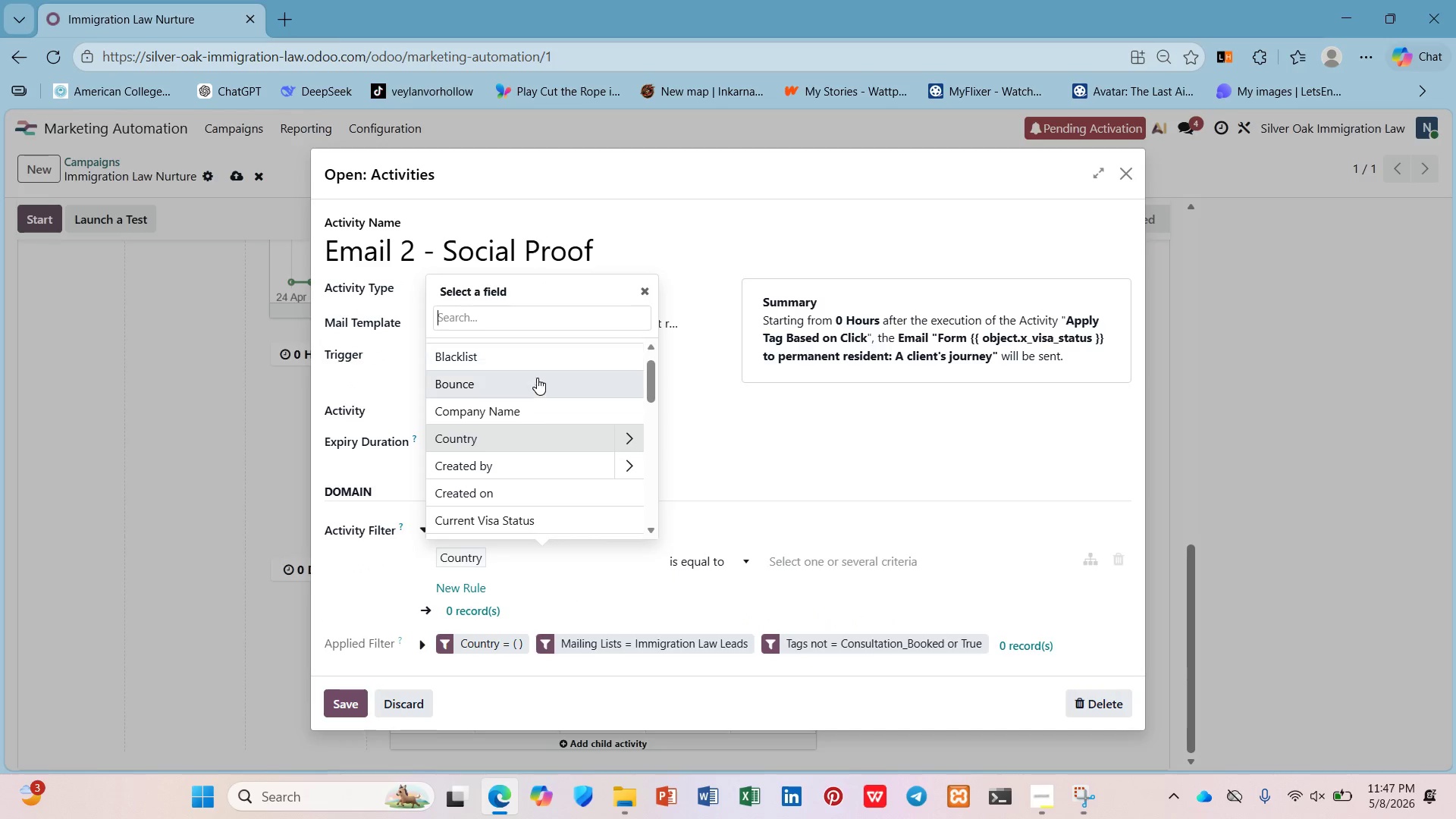 
type(tag)
 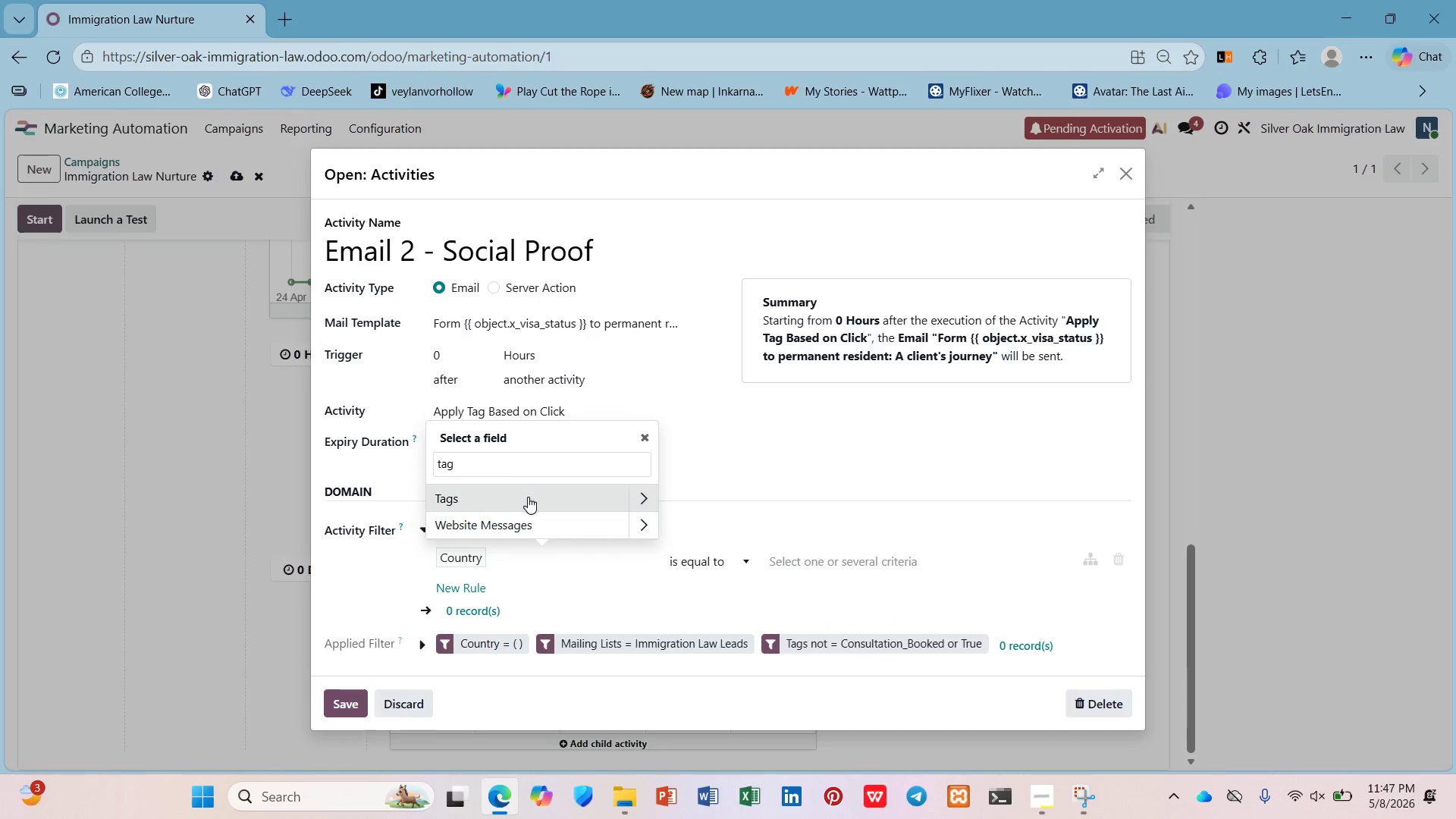 
left_click([843, 551])
 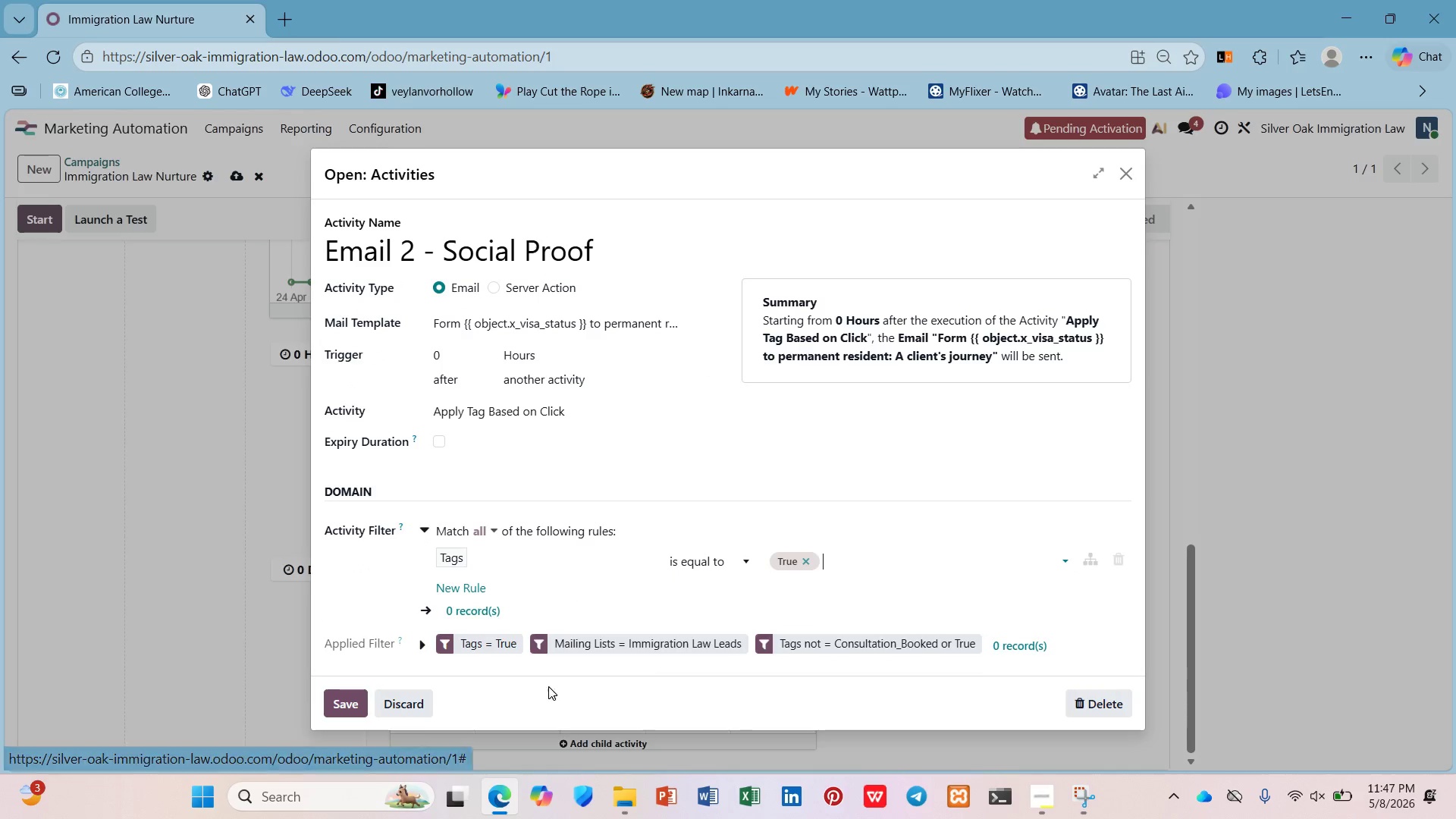 
left_click([339, 704])
 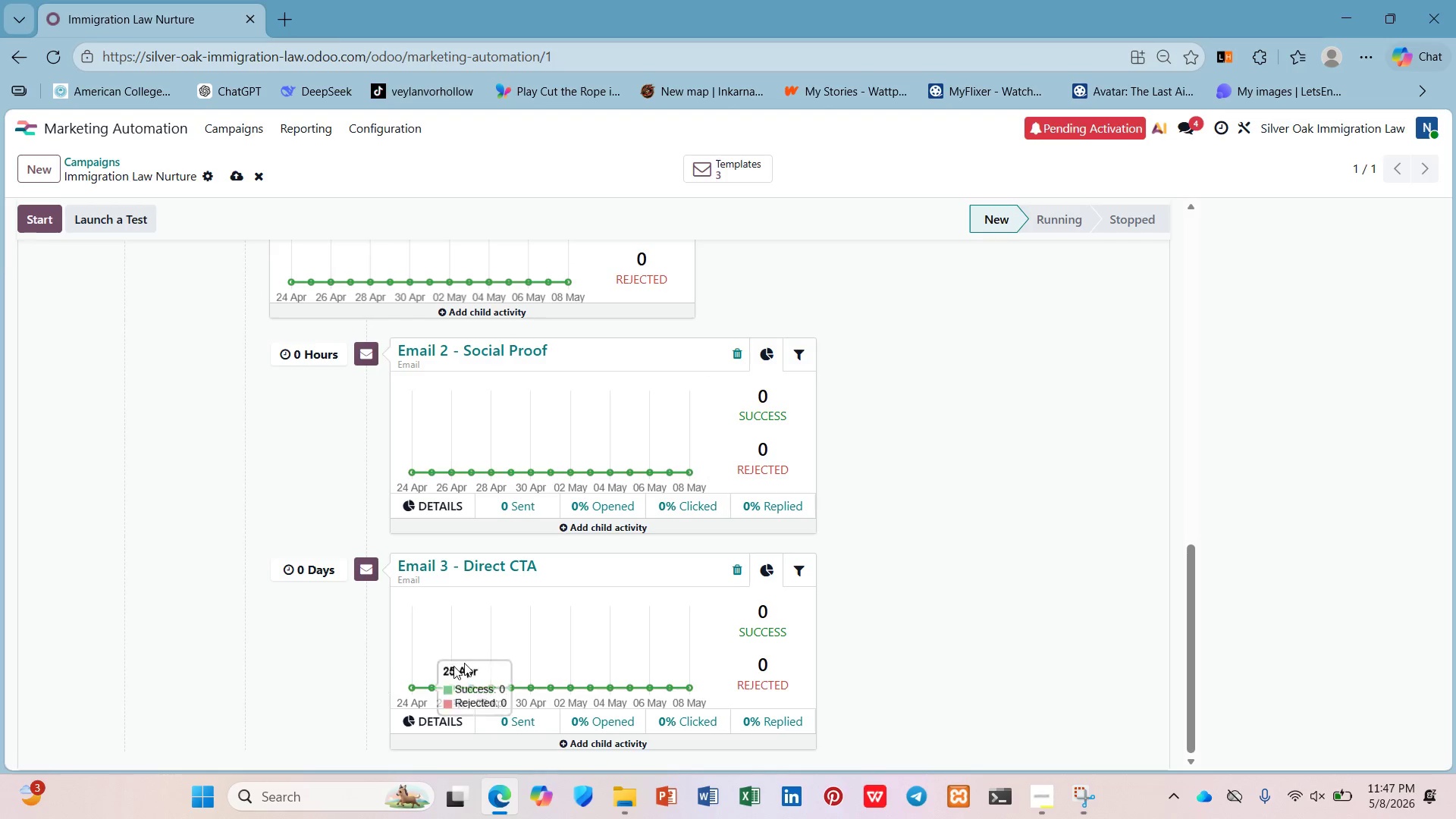 
scroll: coordinate [537, 648], scroll_direction: down, amount: 2.0
 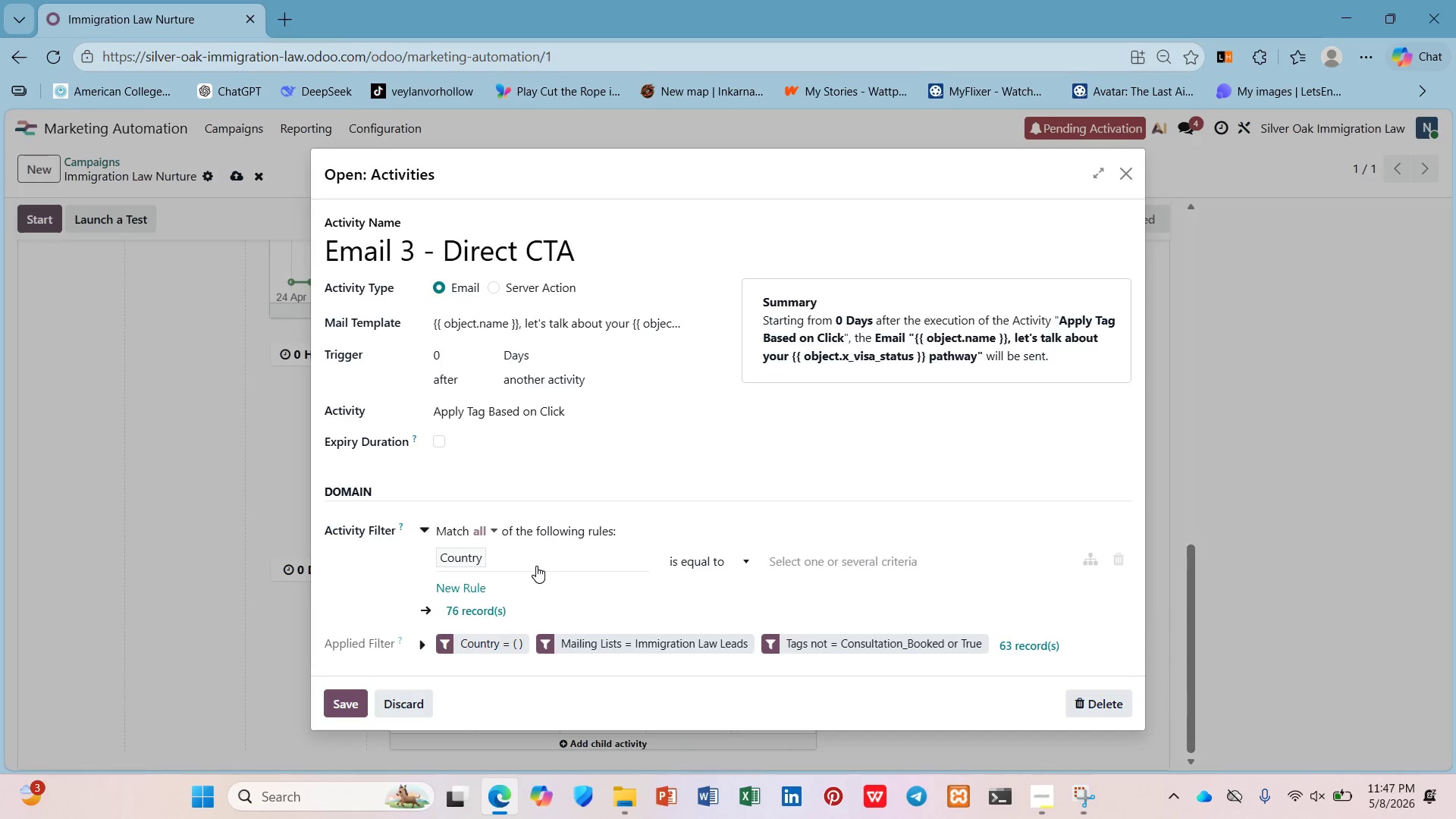 
left_click([472, 555])
 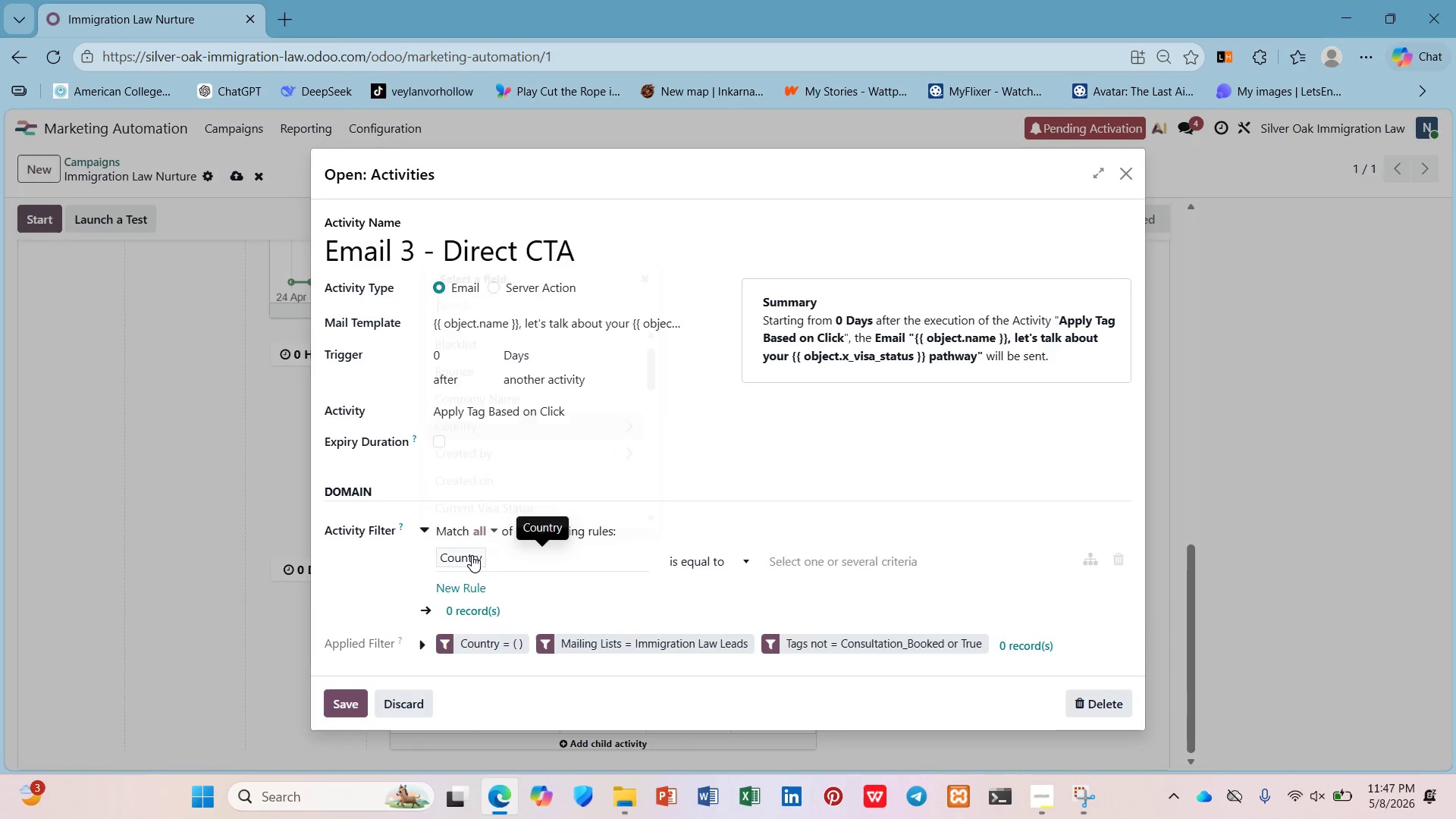 
type(tag)
 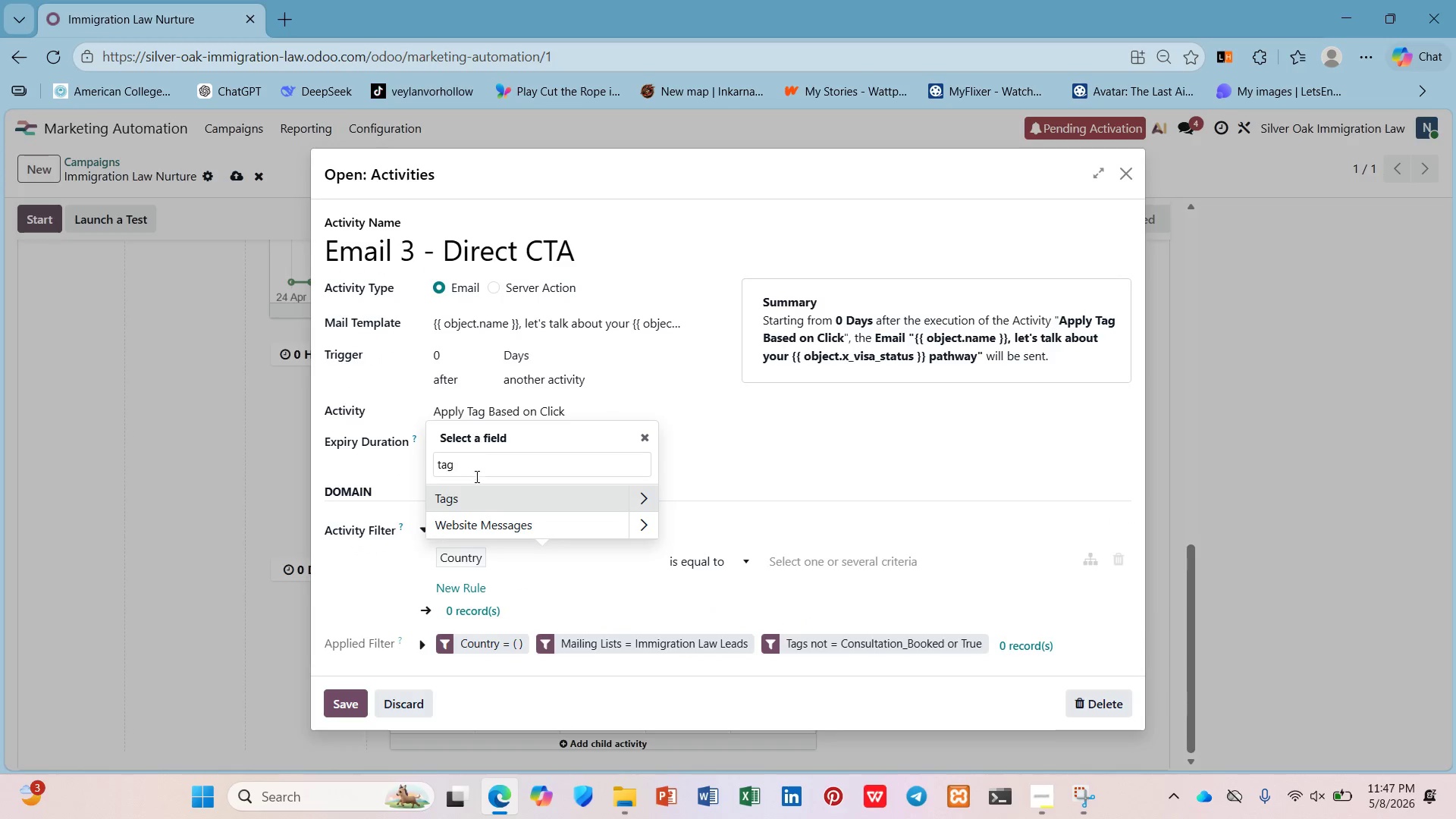 
left_click([481, 500])
 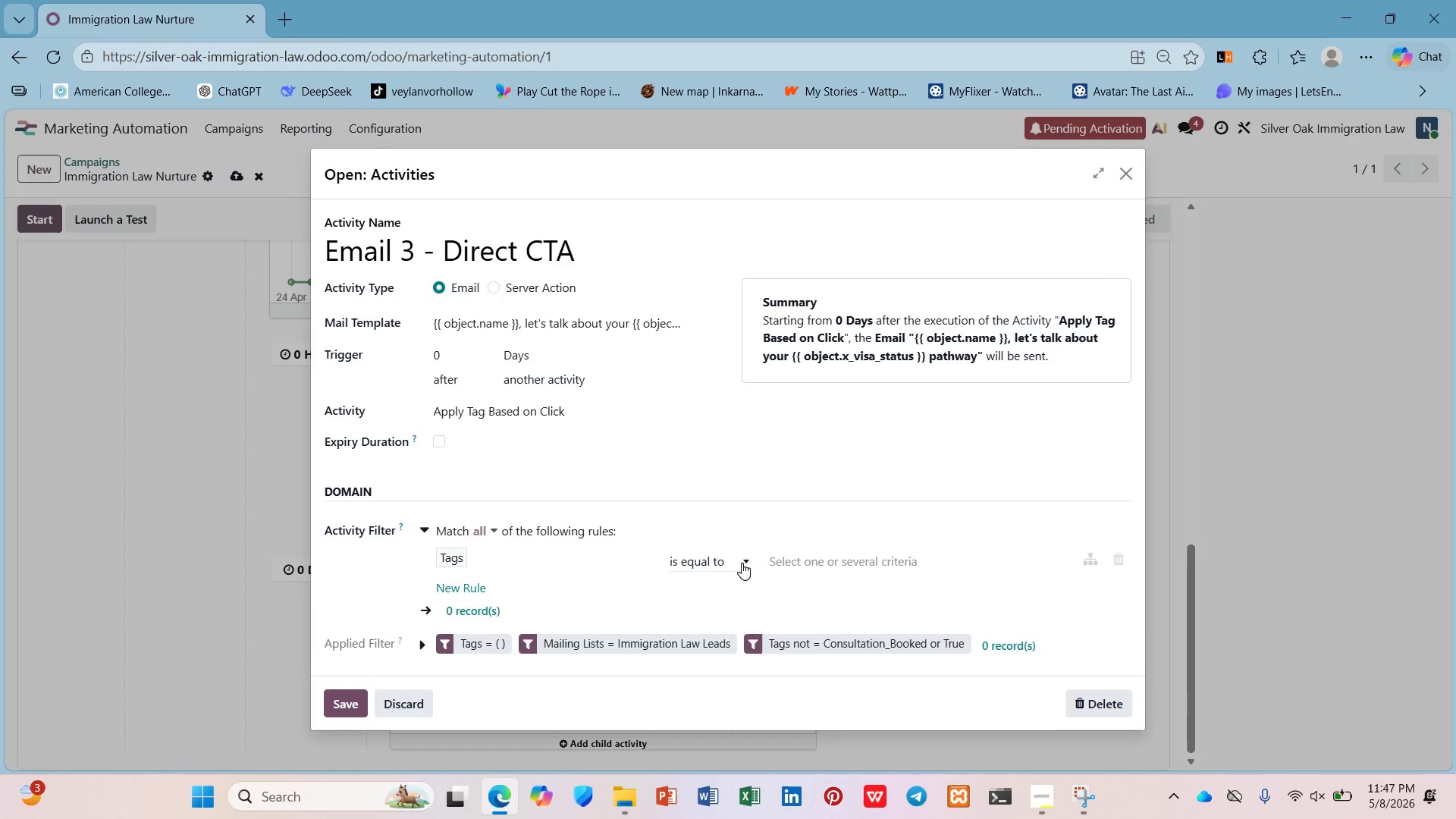 
left_click([833, 561])
 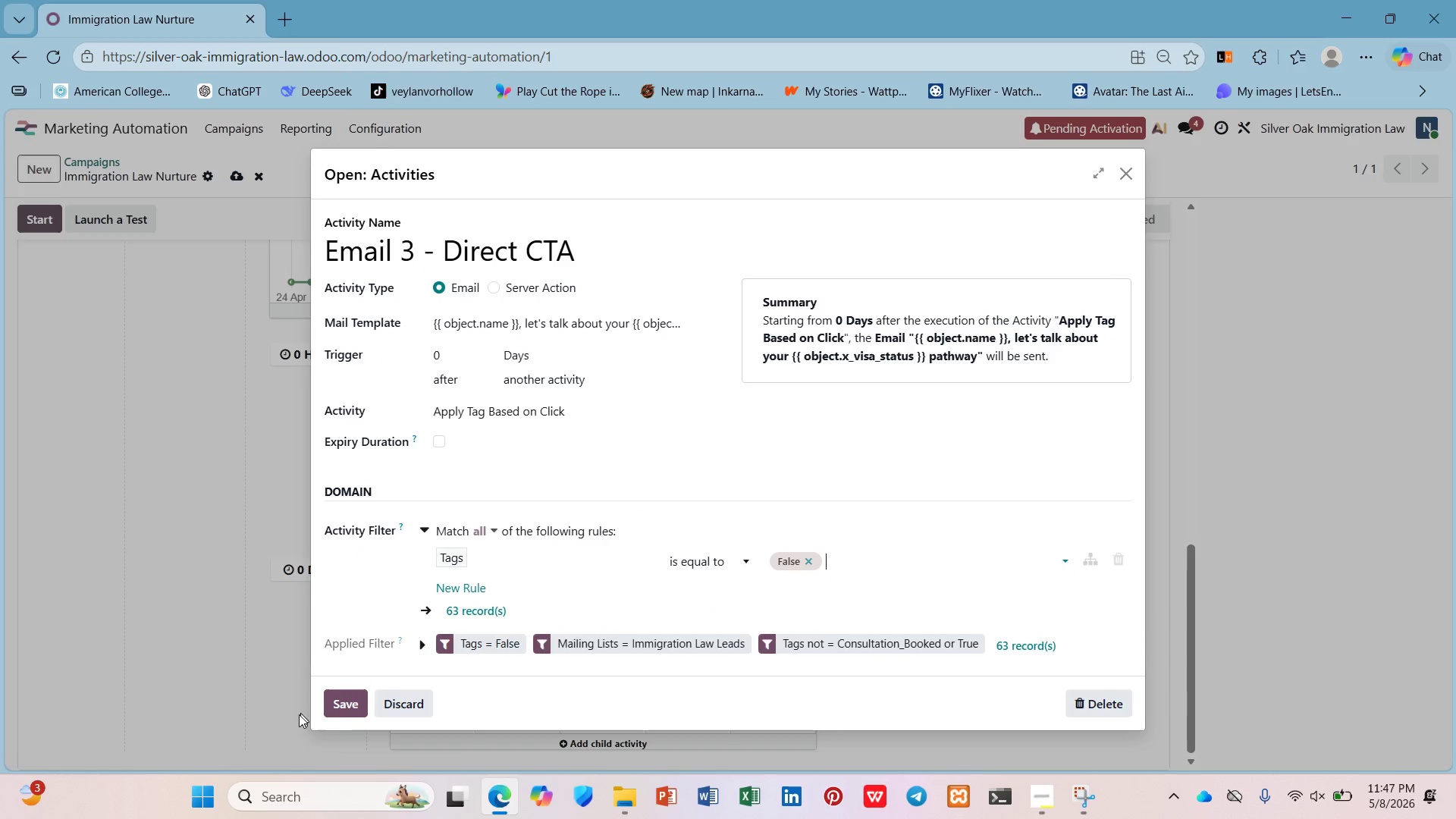 
left_click([361, 695])
 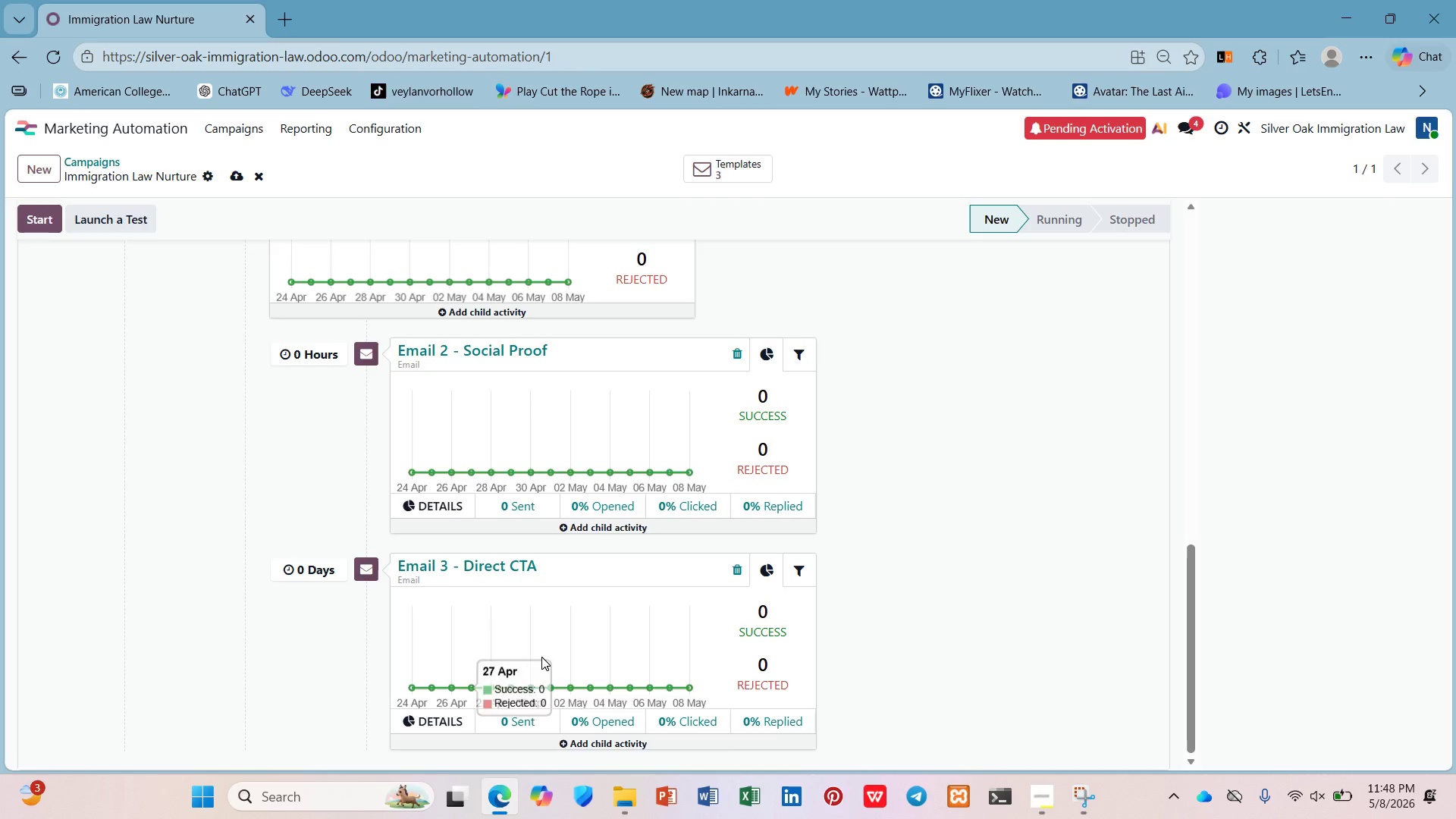 
scroll: coordinate [546, 416], scroll_direction: up, amount: 8.0
 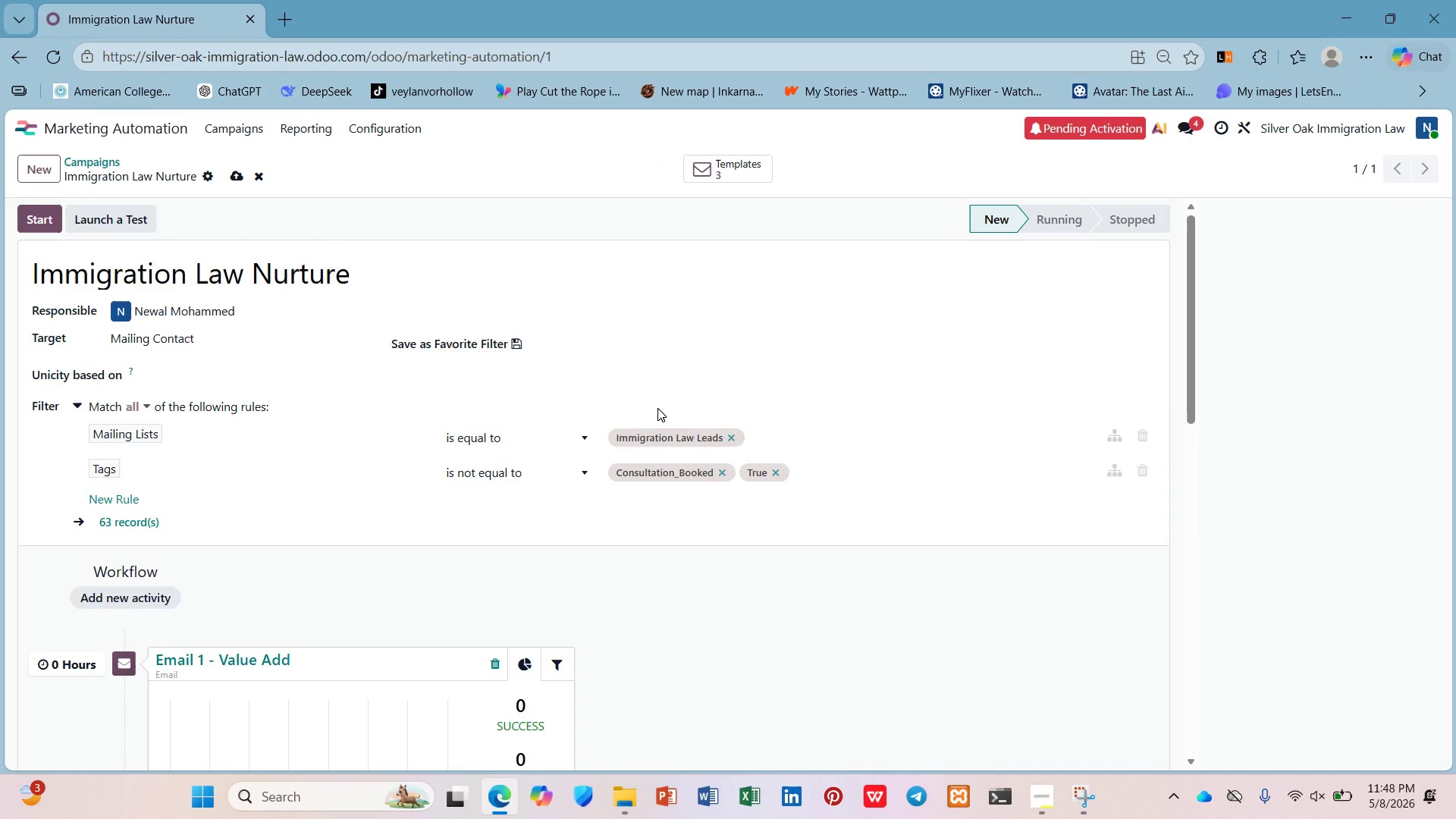 
scroll: coordinate [667, 410], scroll_direction: down, amount: 5.0
 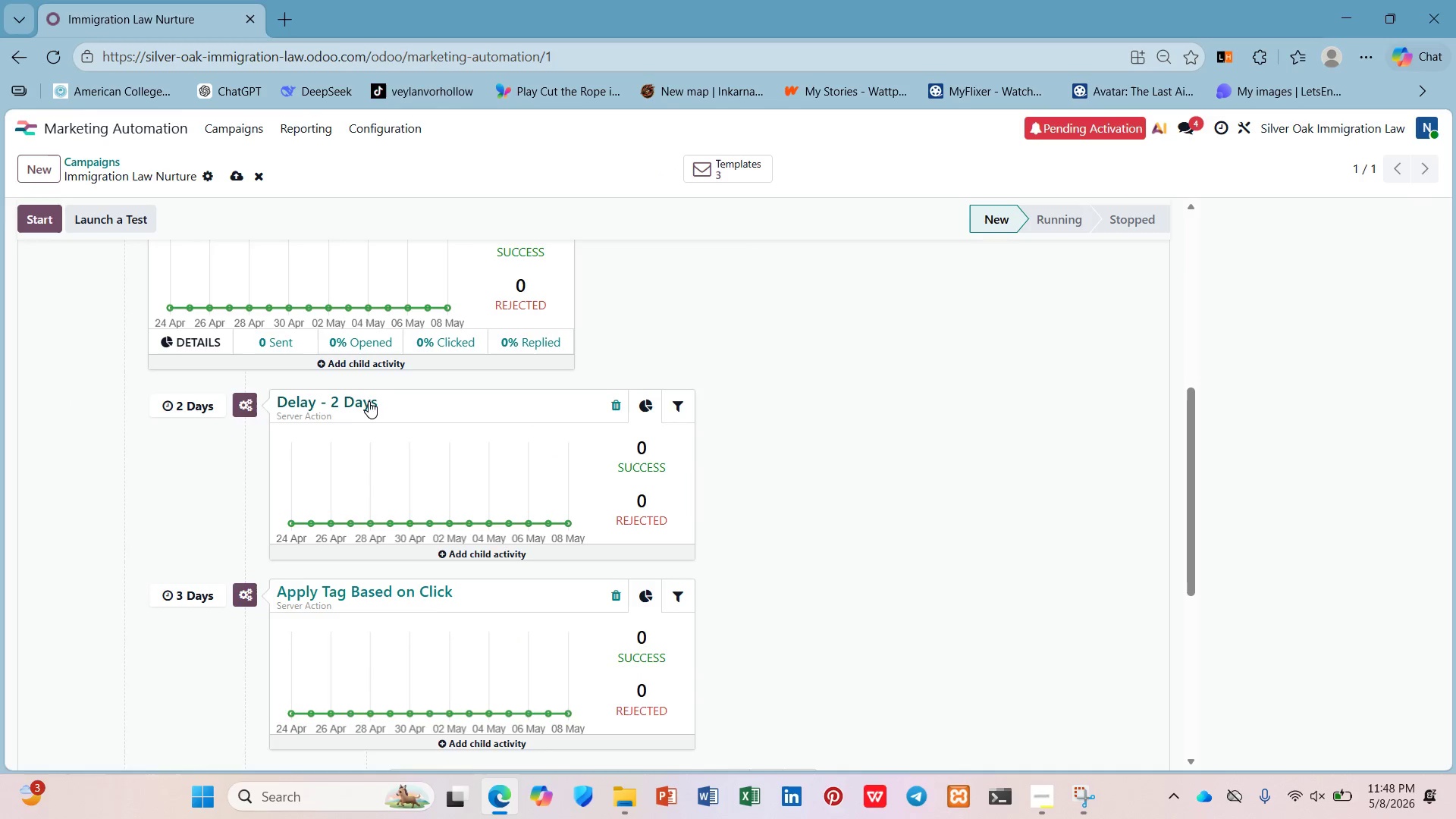 
left_click([368, 401])
 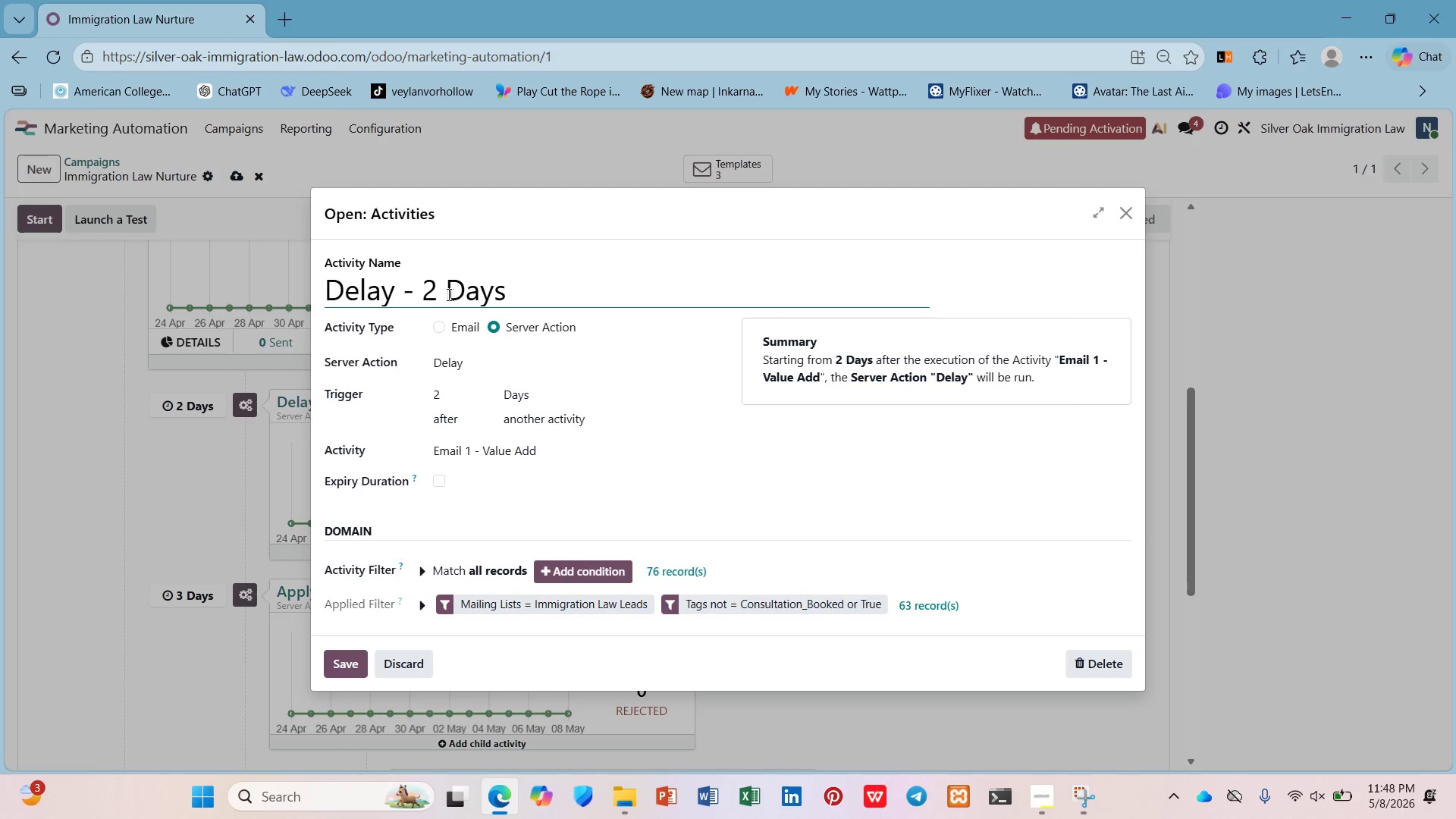 
left_click([438, 291])
 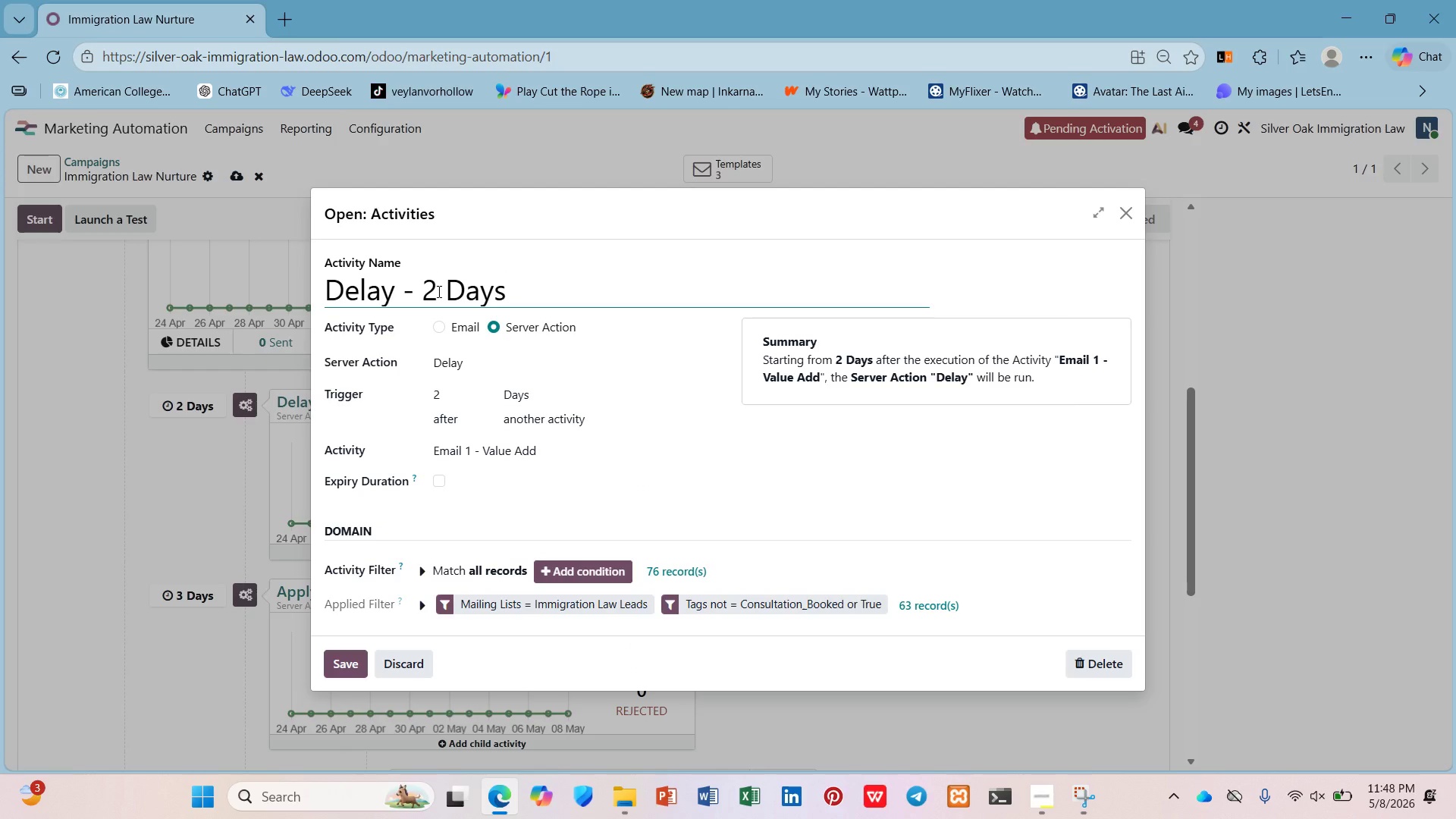 
key(Backspace)
 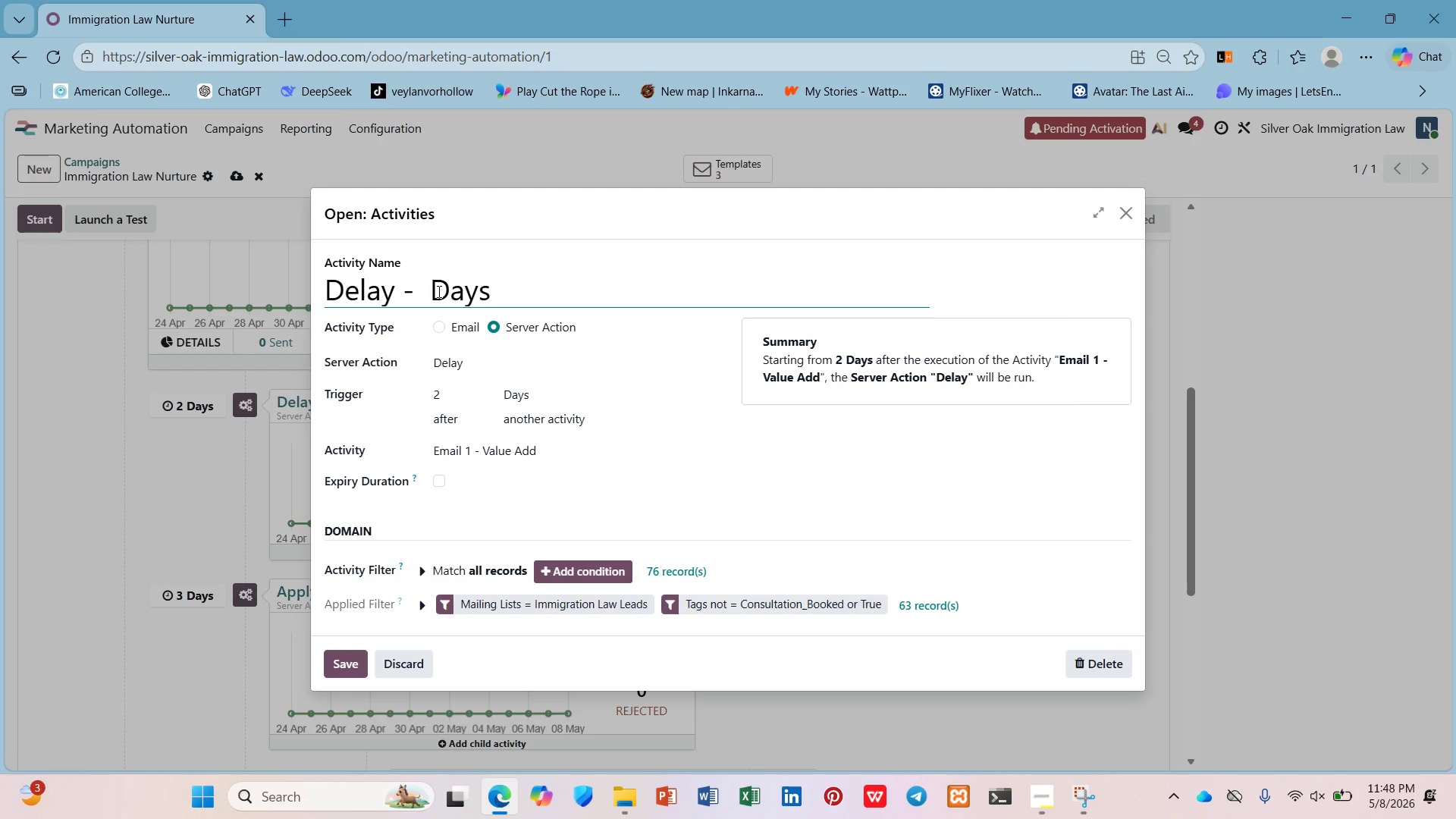 
key(3)
 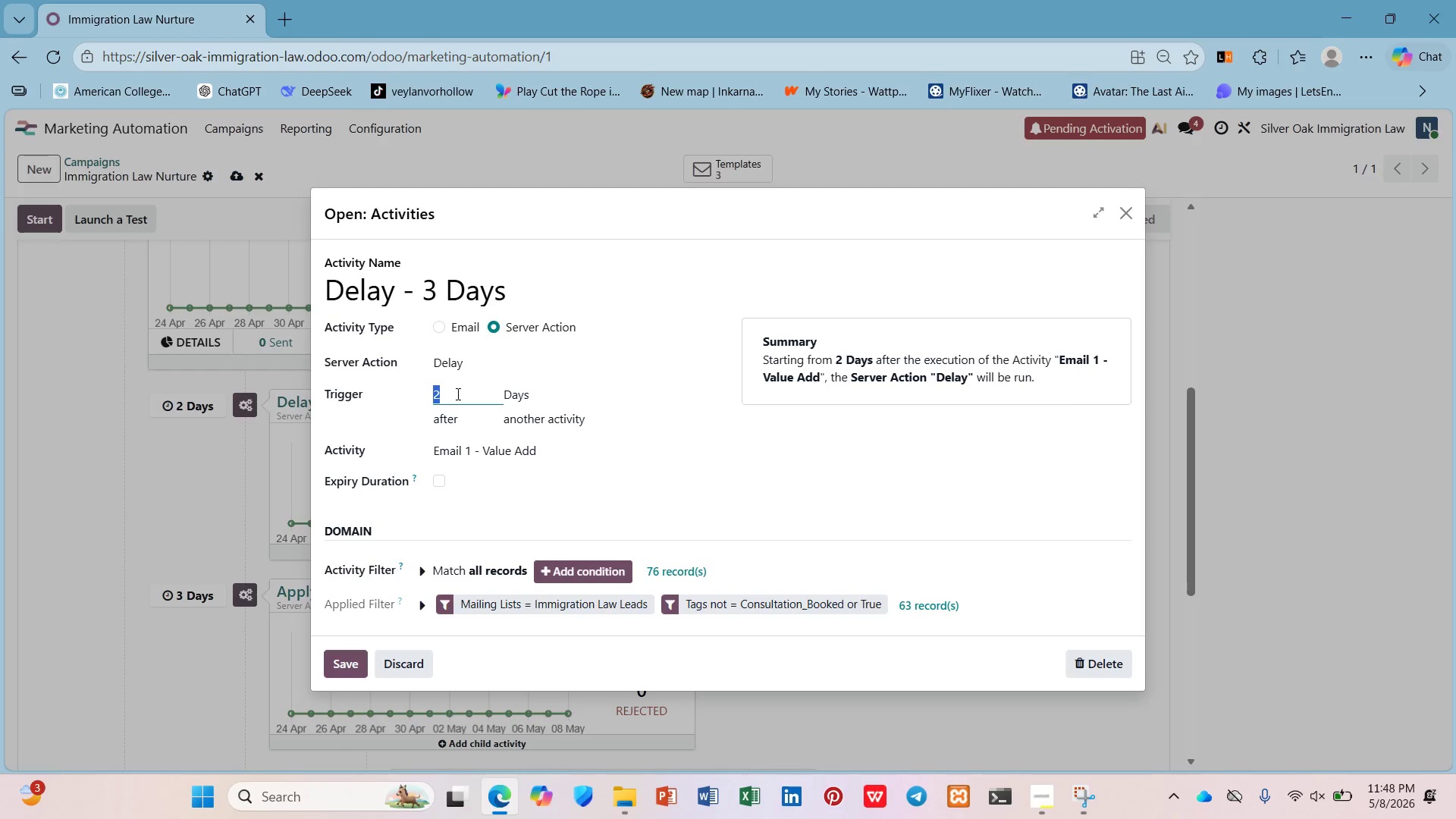 
key(3)
 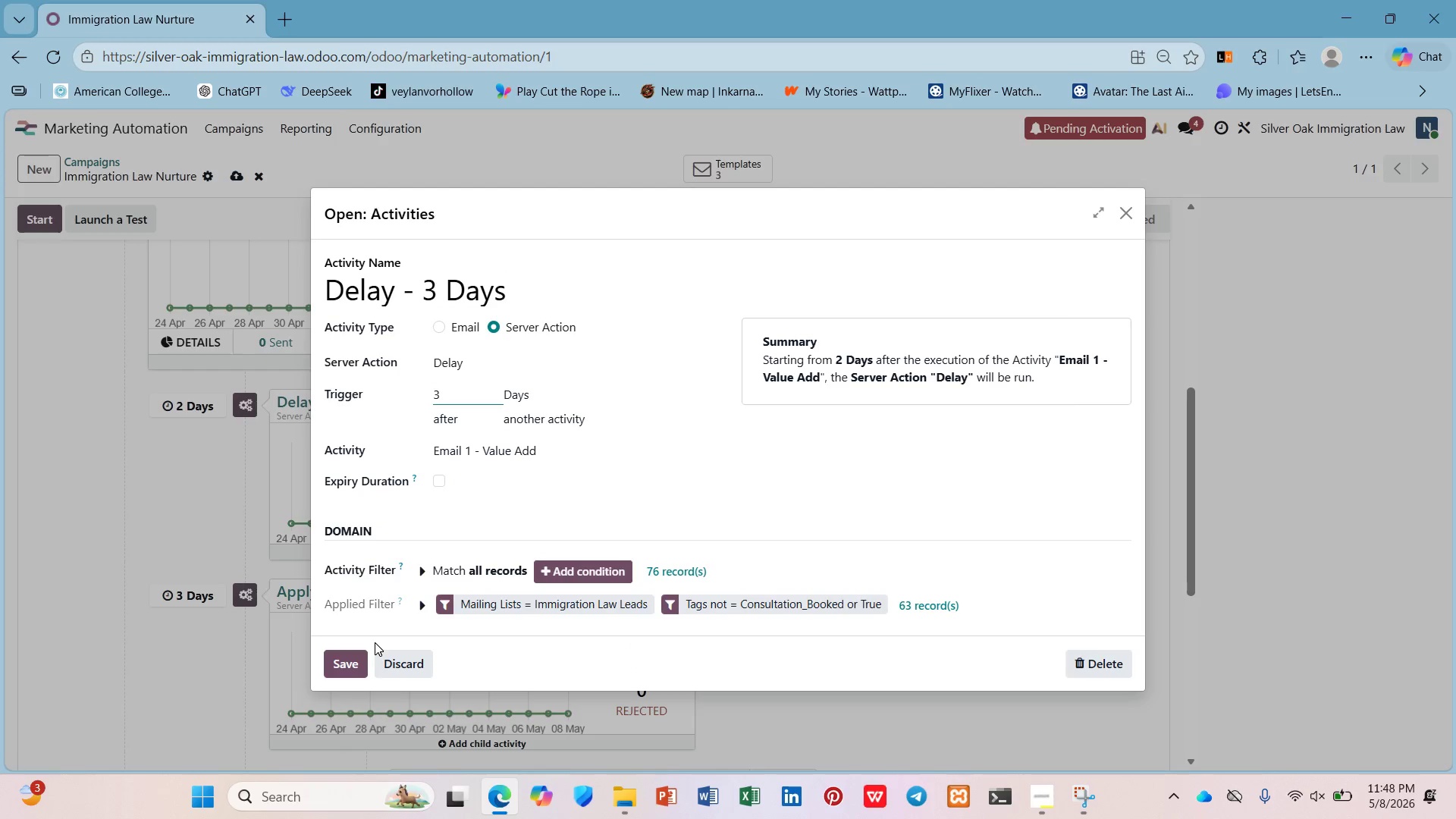 
left_click([332, 679])
 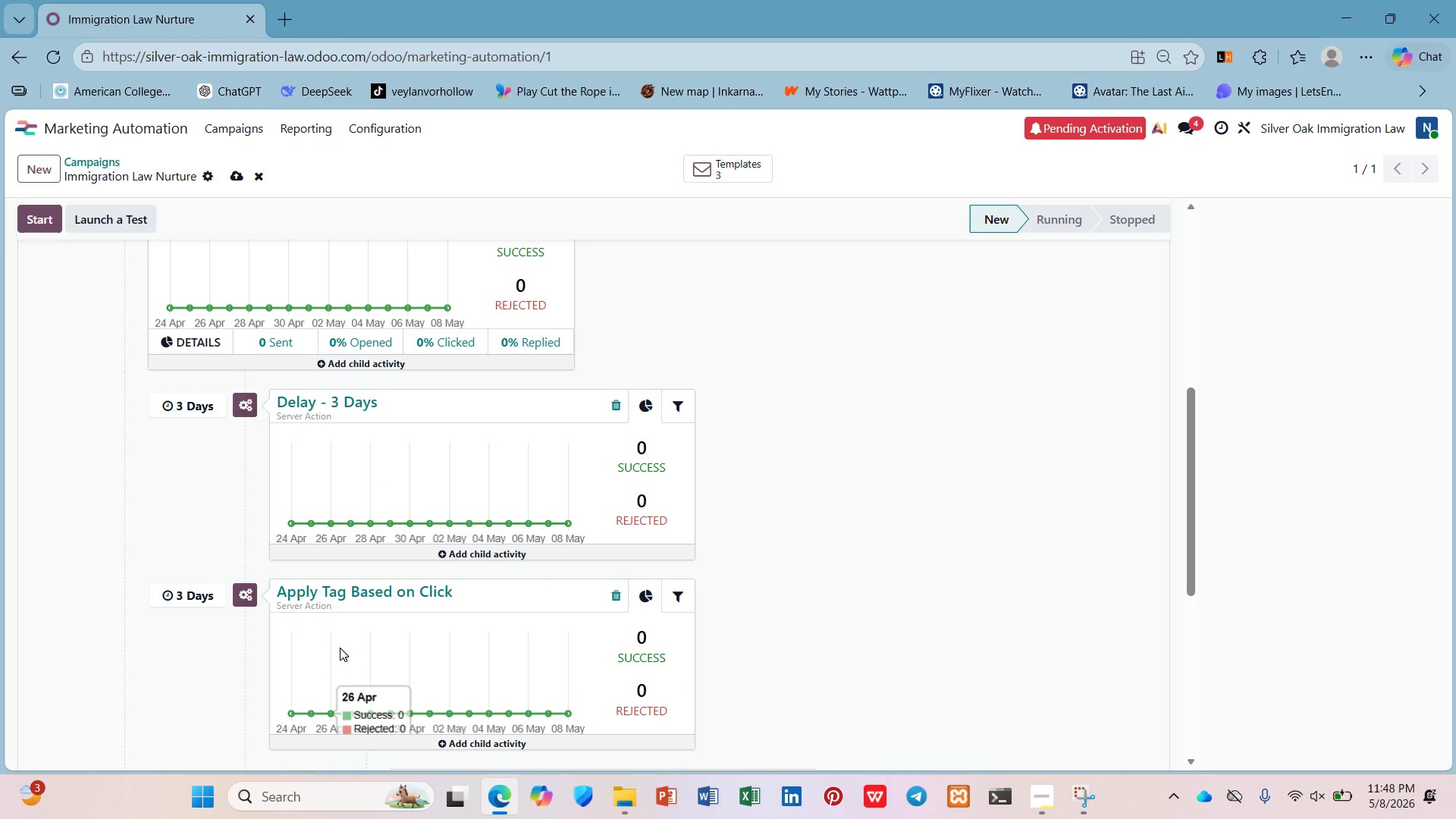 
scroll: coordinate [340, 644], scroll_direction: up, amount: 2.0
 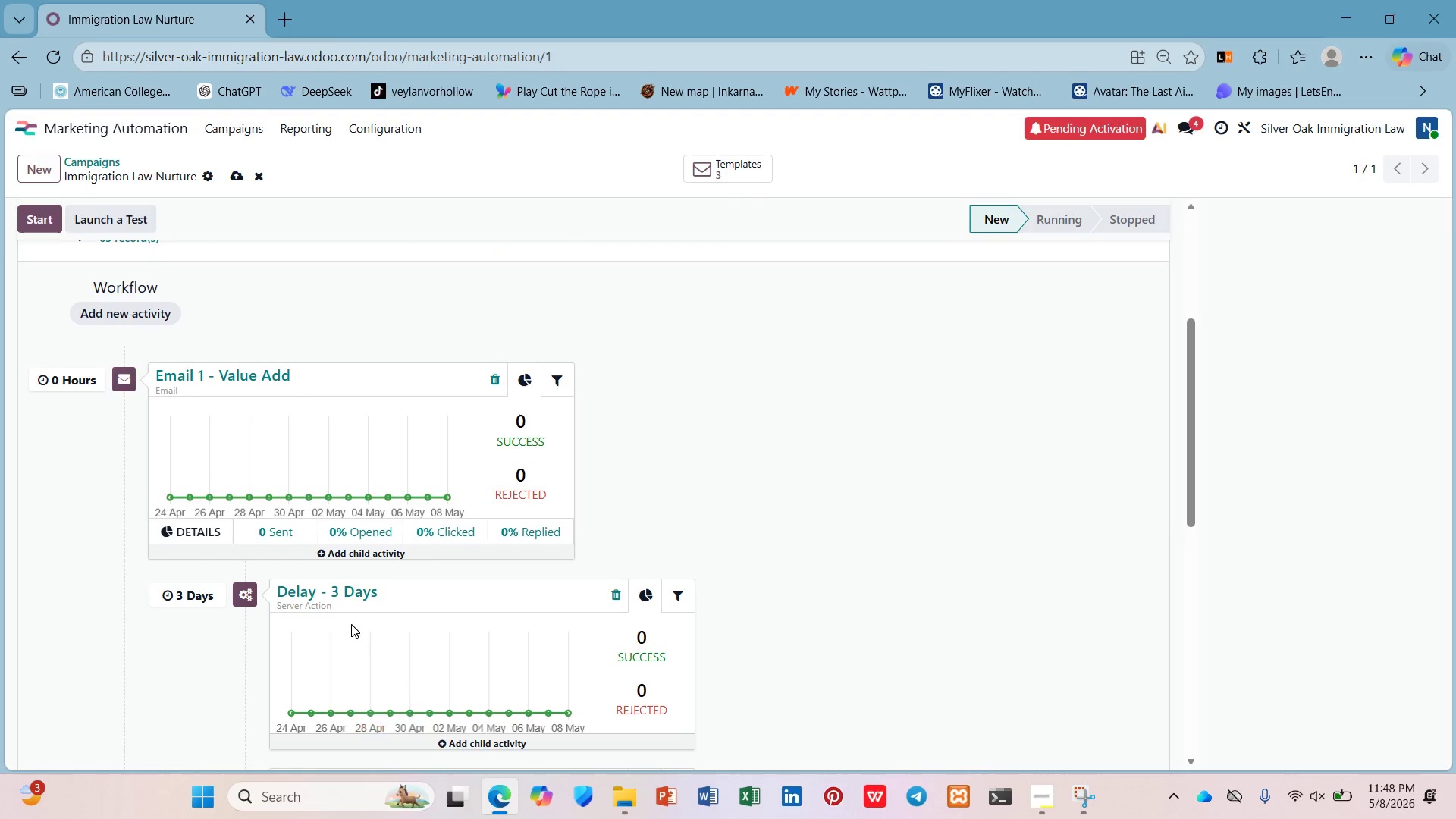 
scroll: coordinate [532, 626], scroll_direction: down, amount: 9.0
 